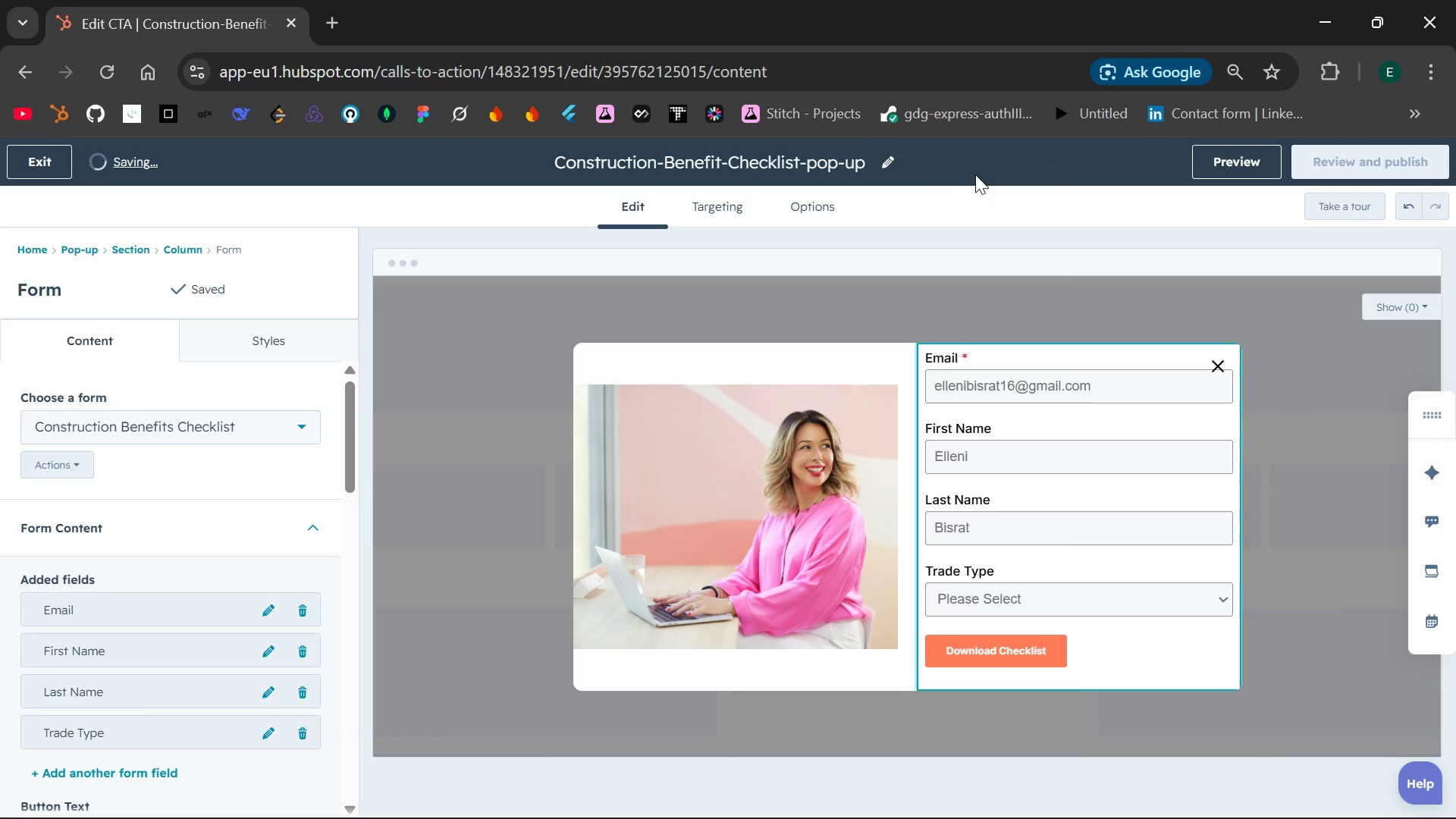 
left_click([933, 161])
 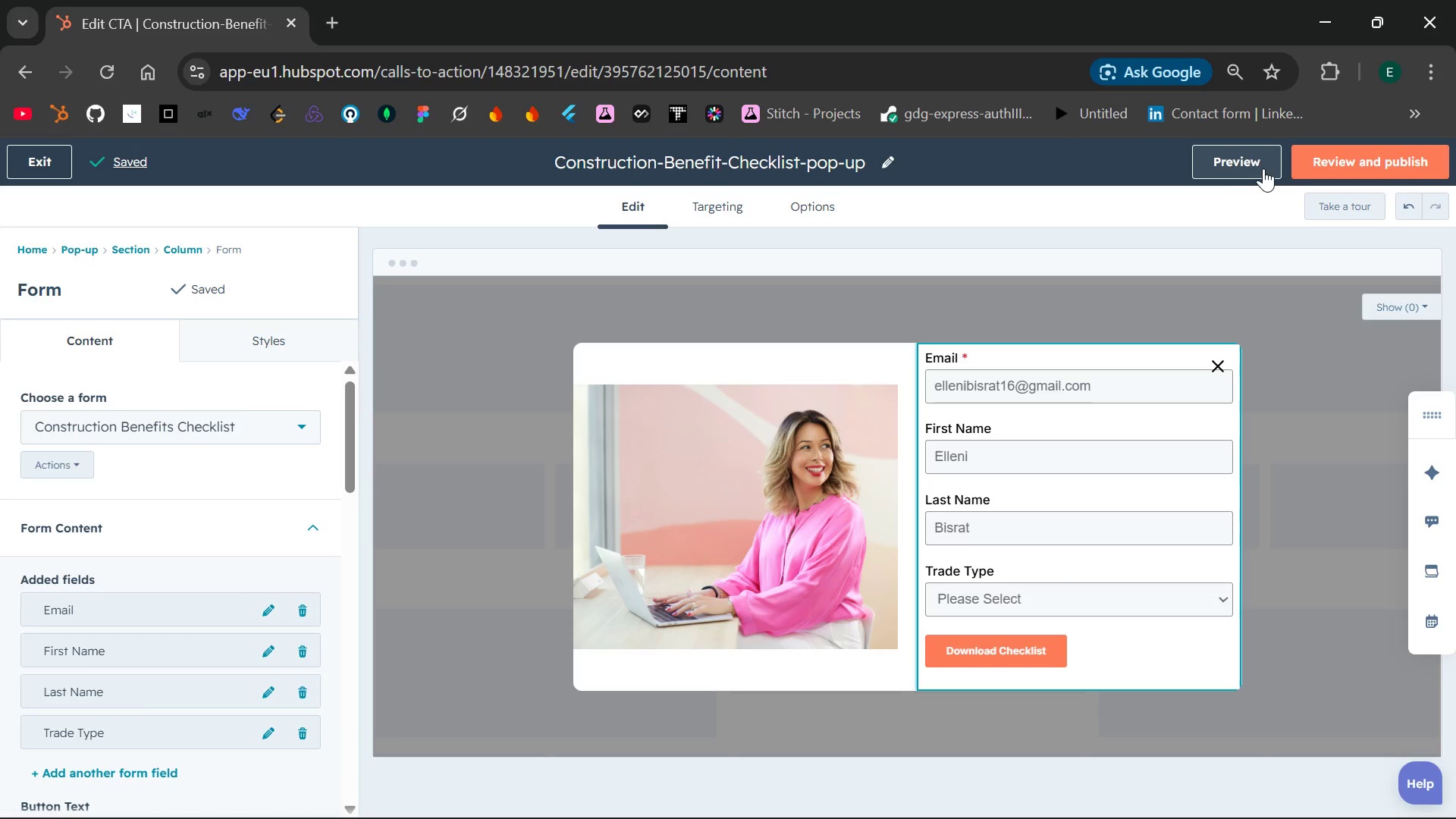 
left_click([1229, 161])
 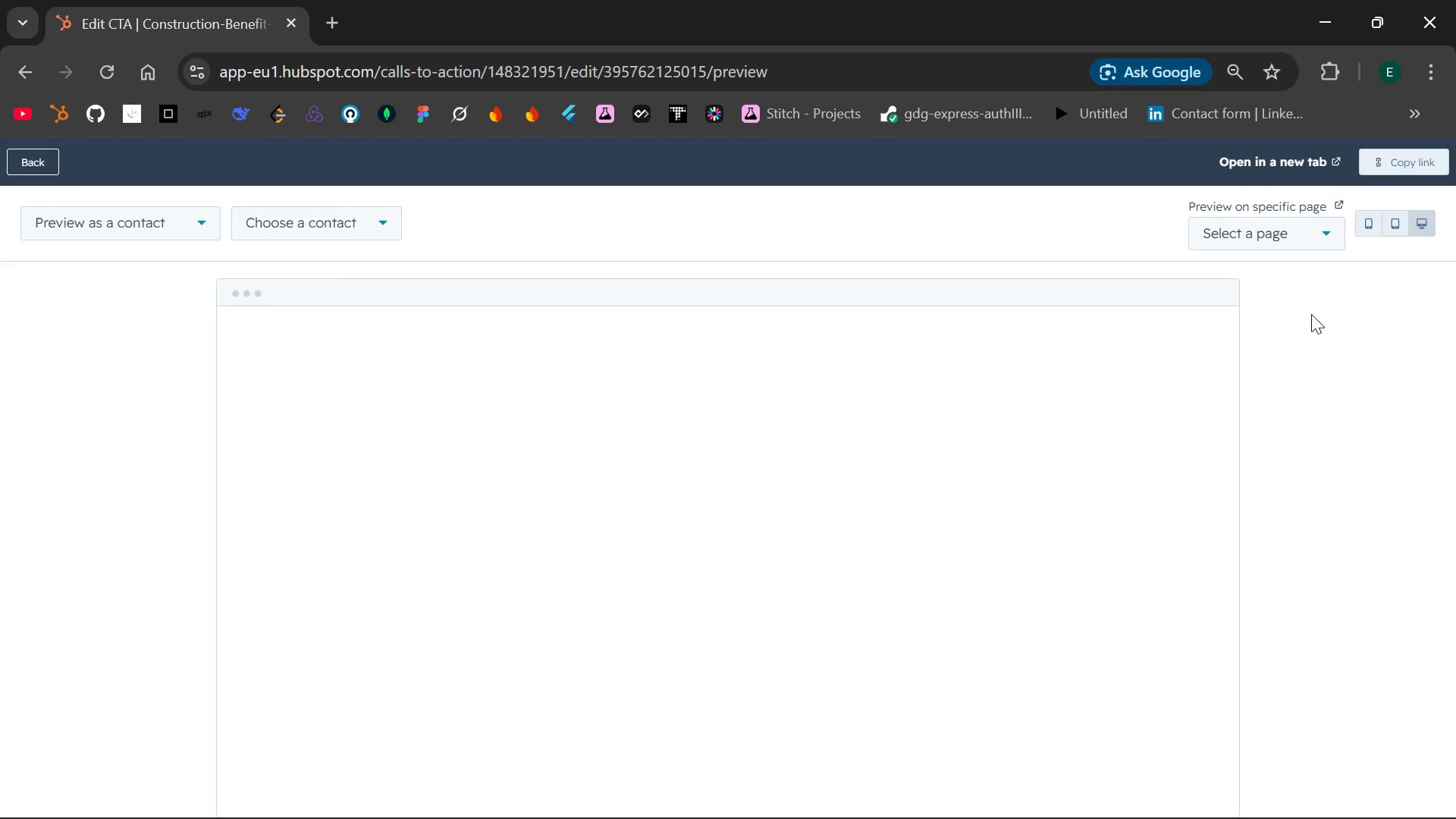 
wait(13.64)
 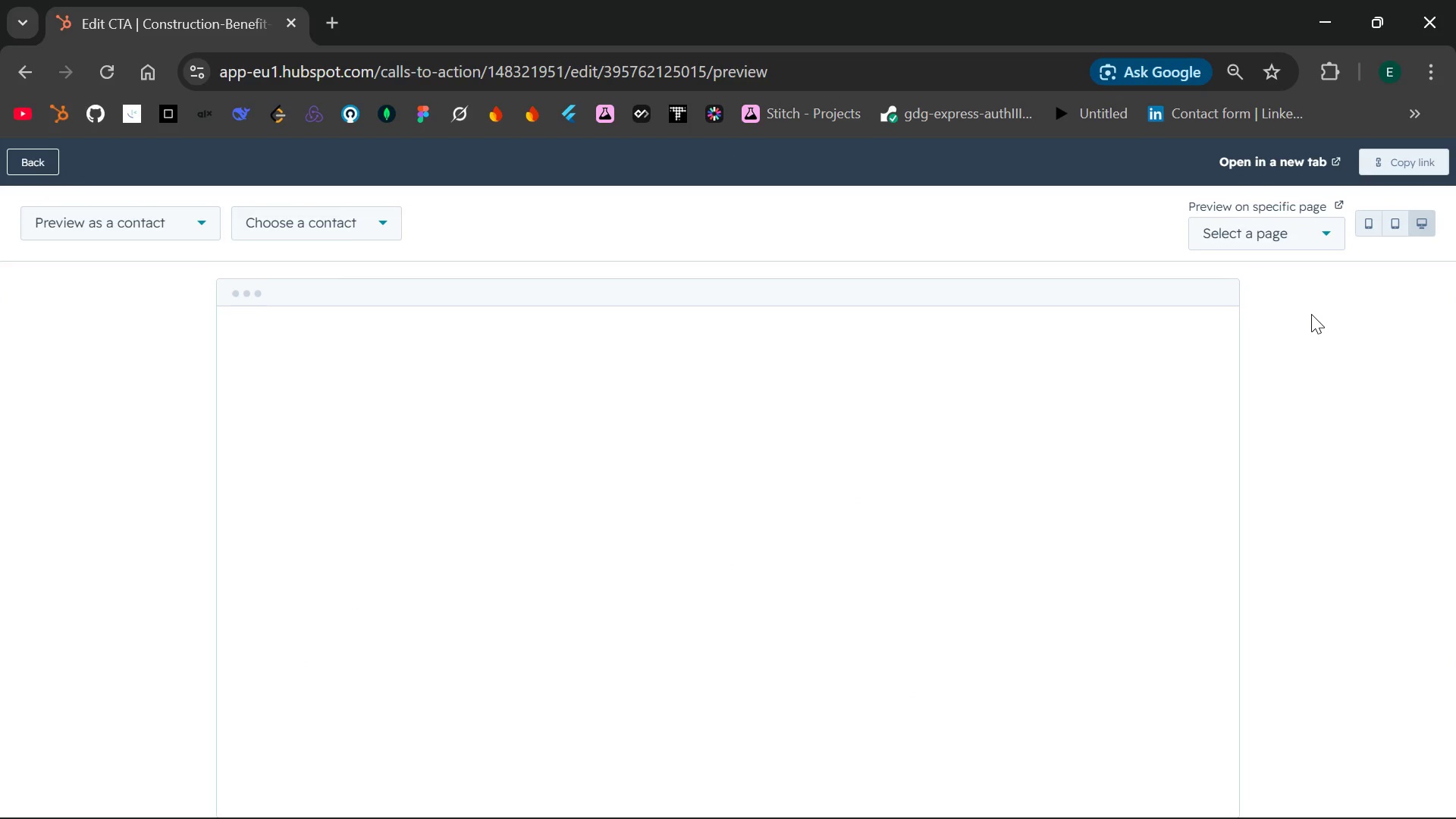 
left_click([1033, 410])
 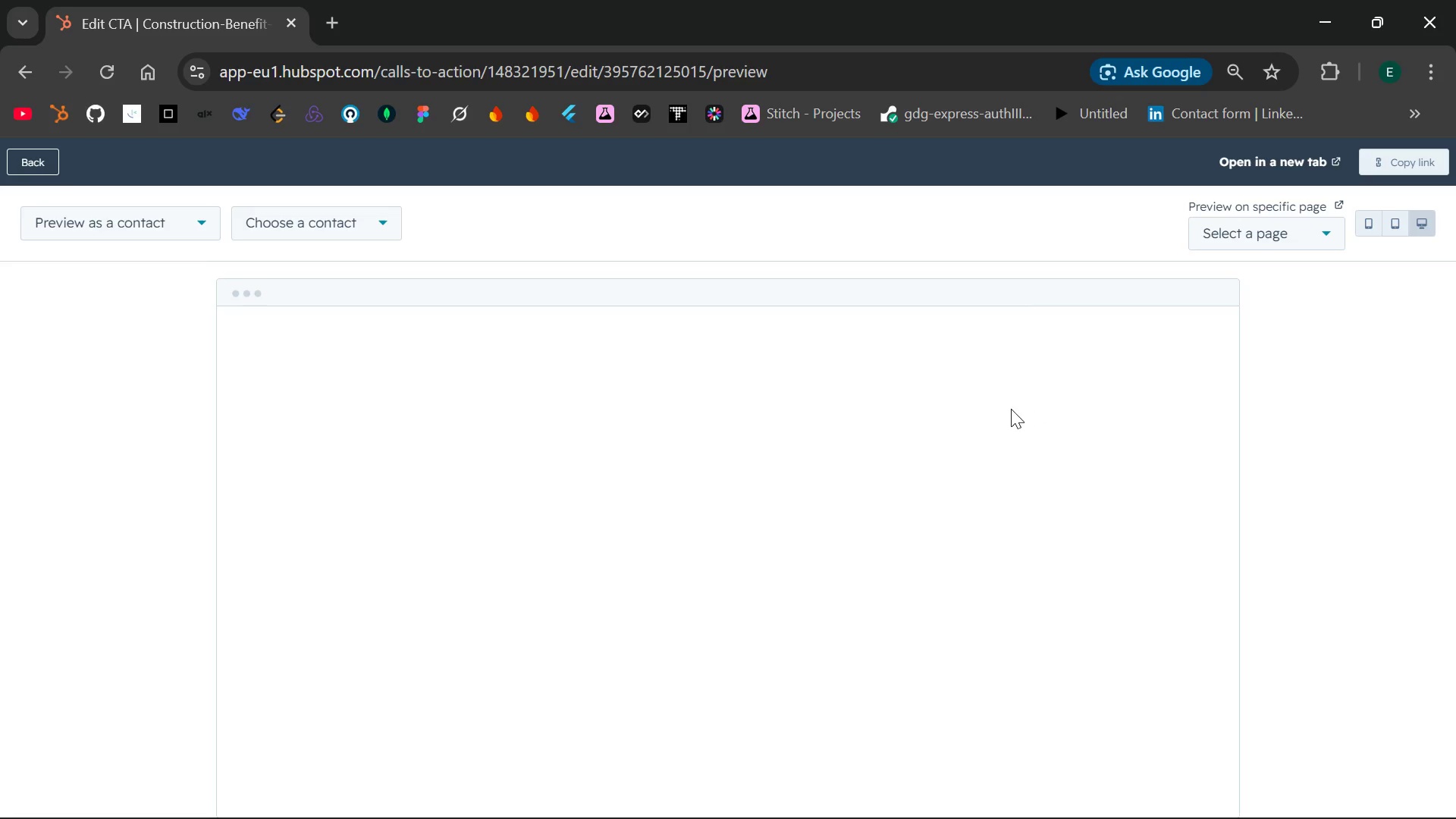 
left_click([859, 378])
 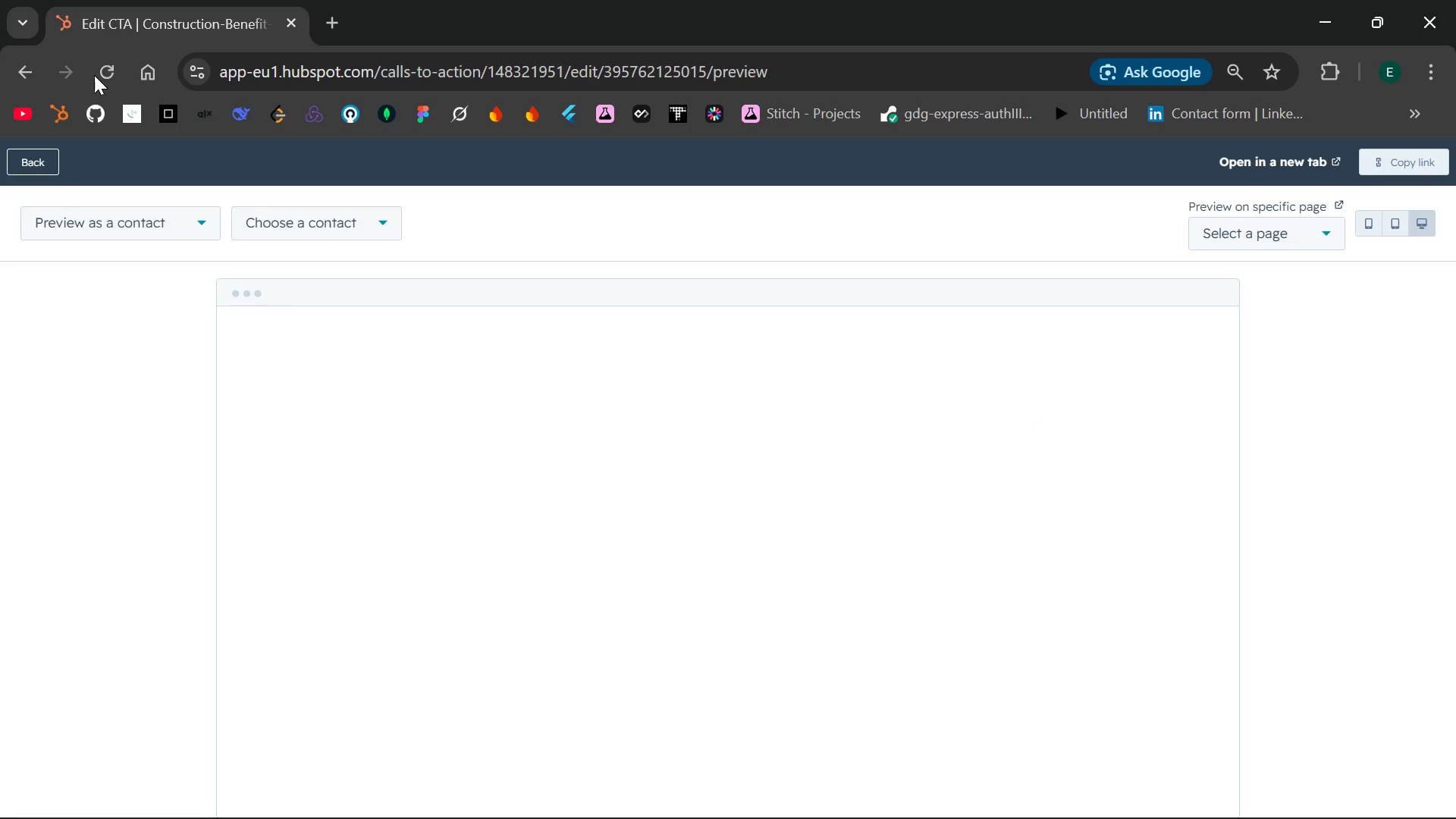 
left_click([96, 77])
 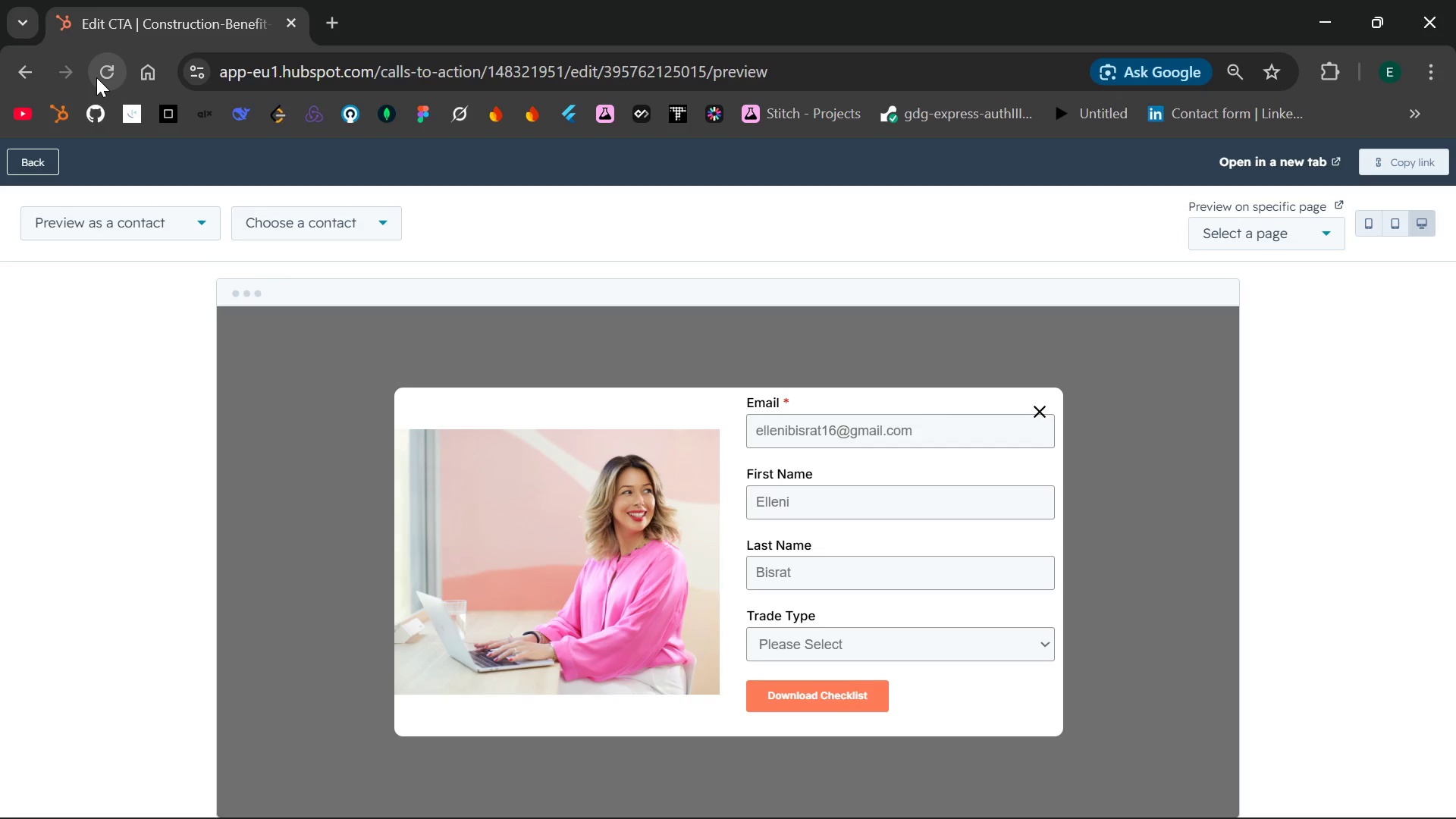 
wait(14.11)
 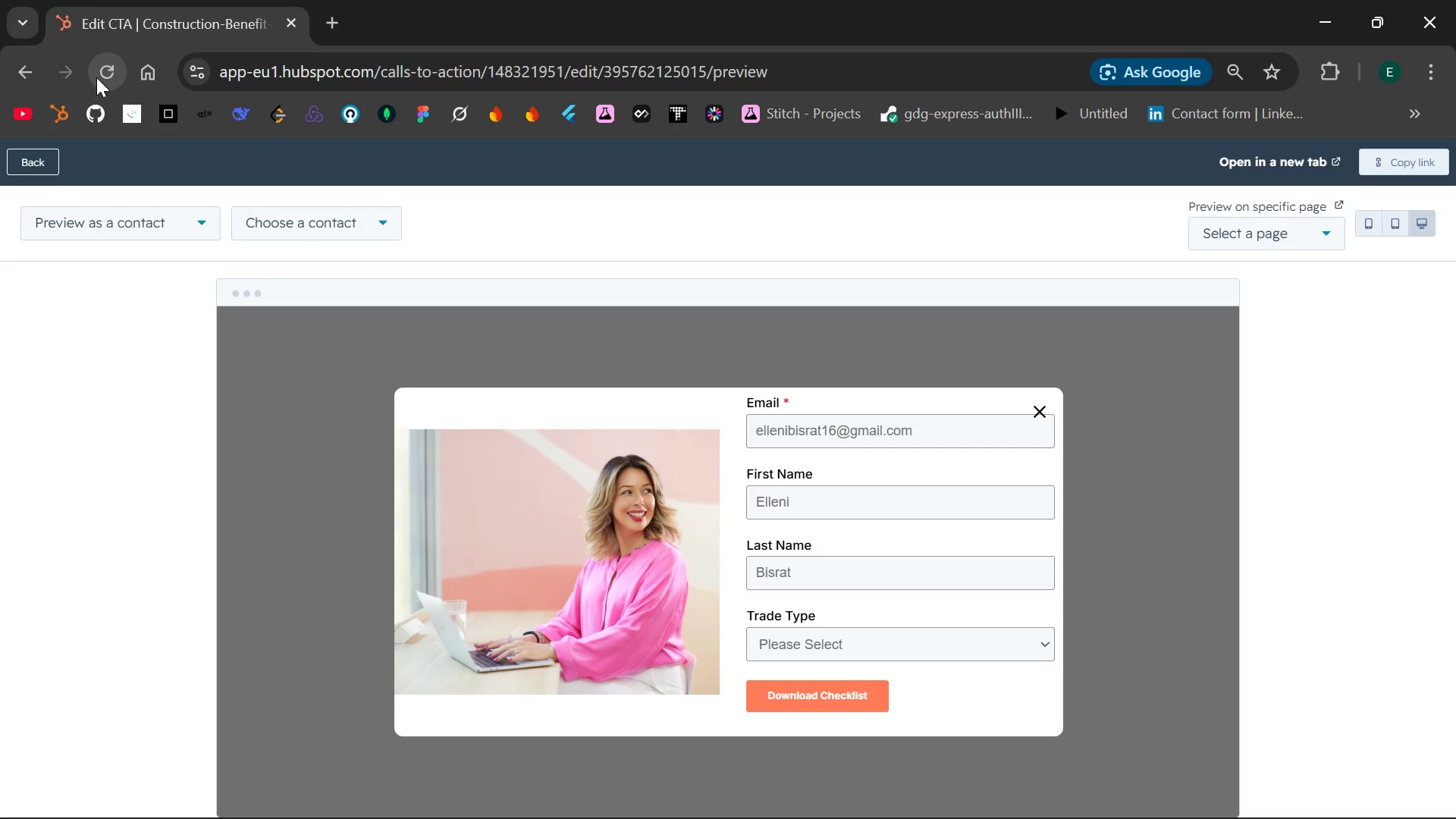 
left_click([35, 162])
 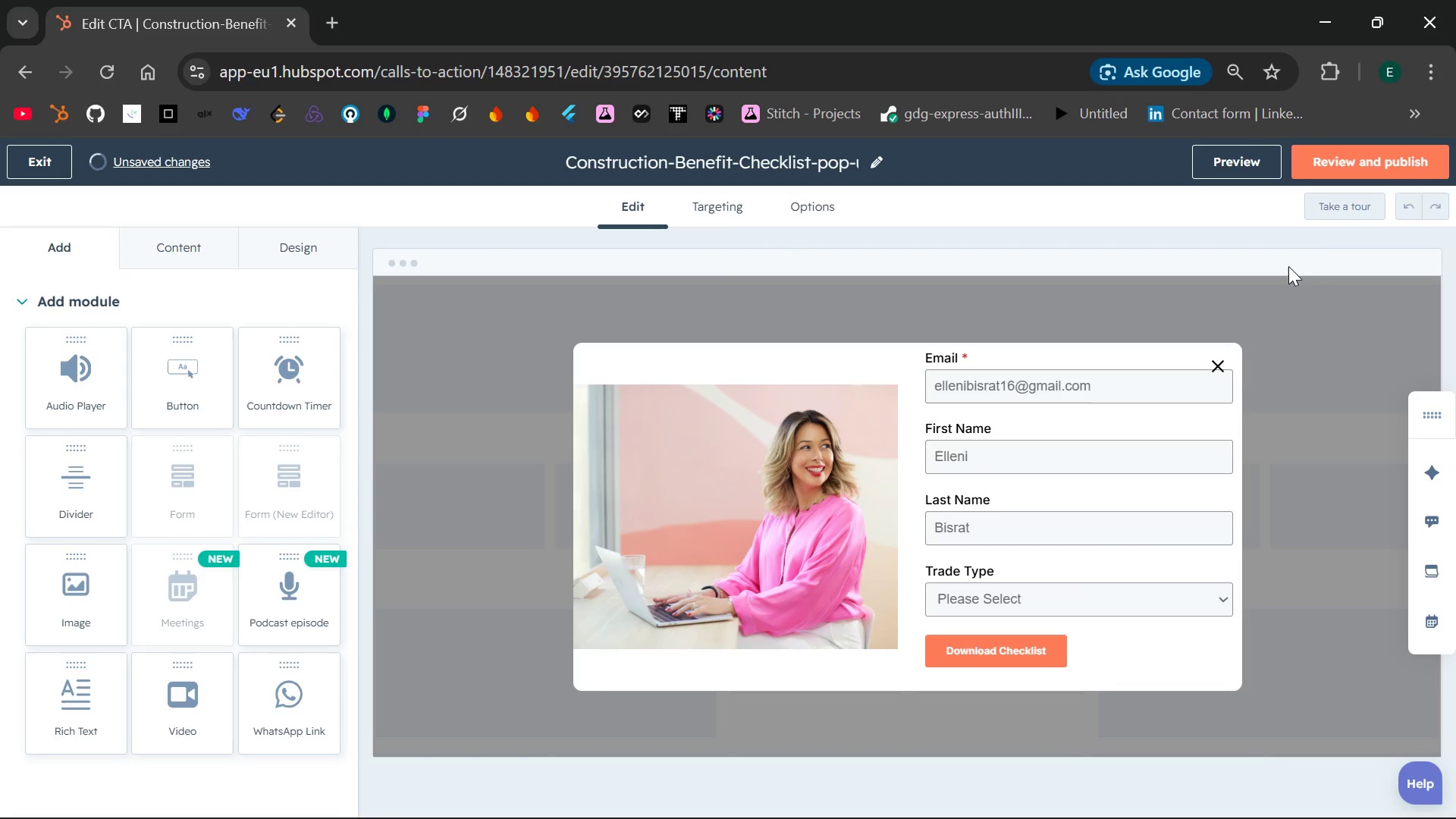 
left_click([1363, 167])
 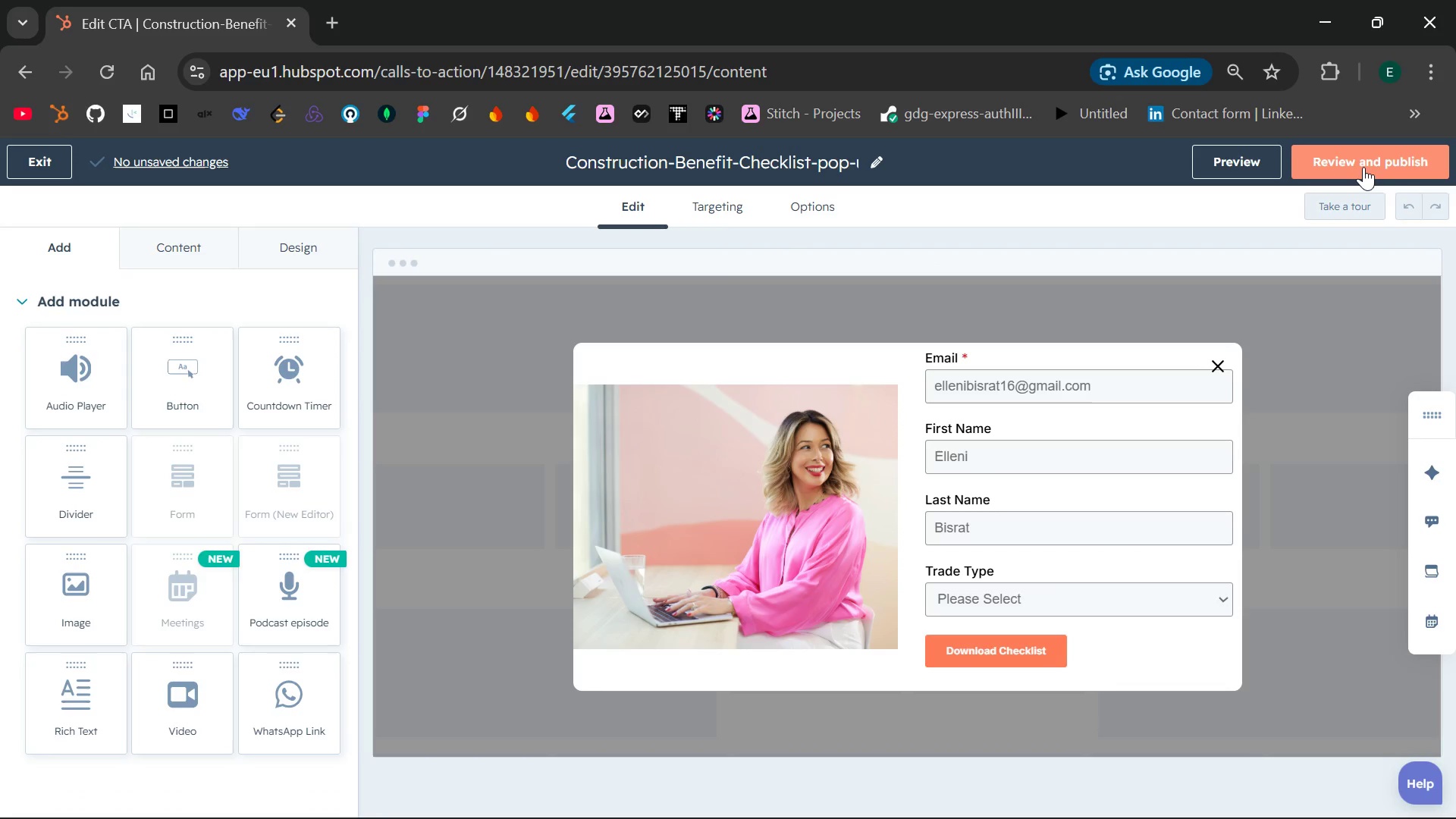 
wait(6.69)
 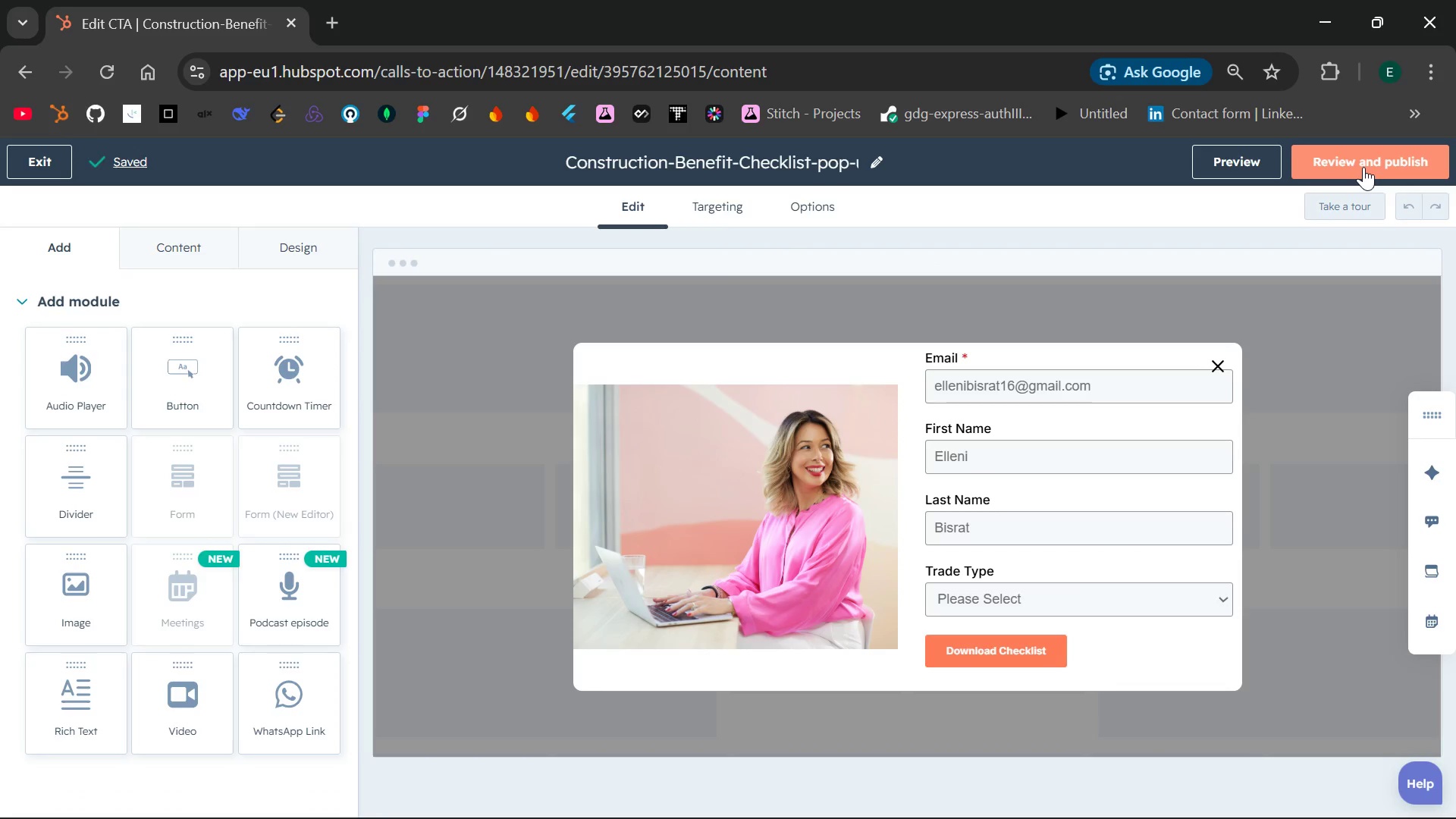 
left_click([1351, 162])
 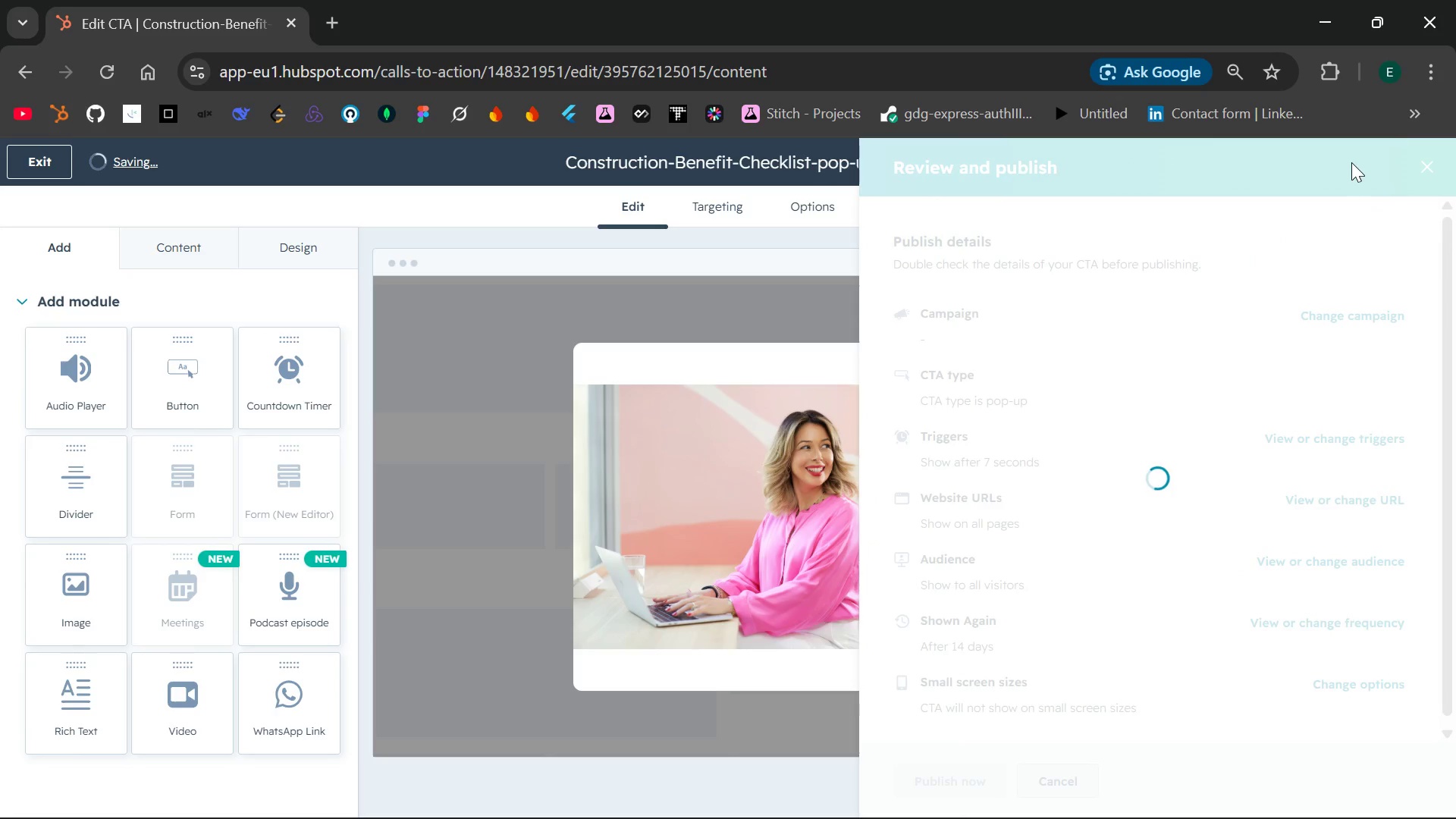 
mouse_move([1231, 361])
 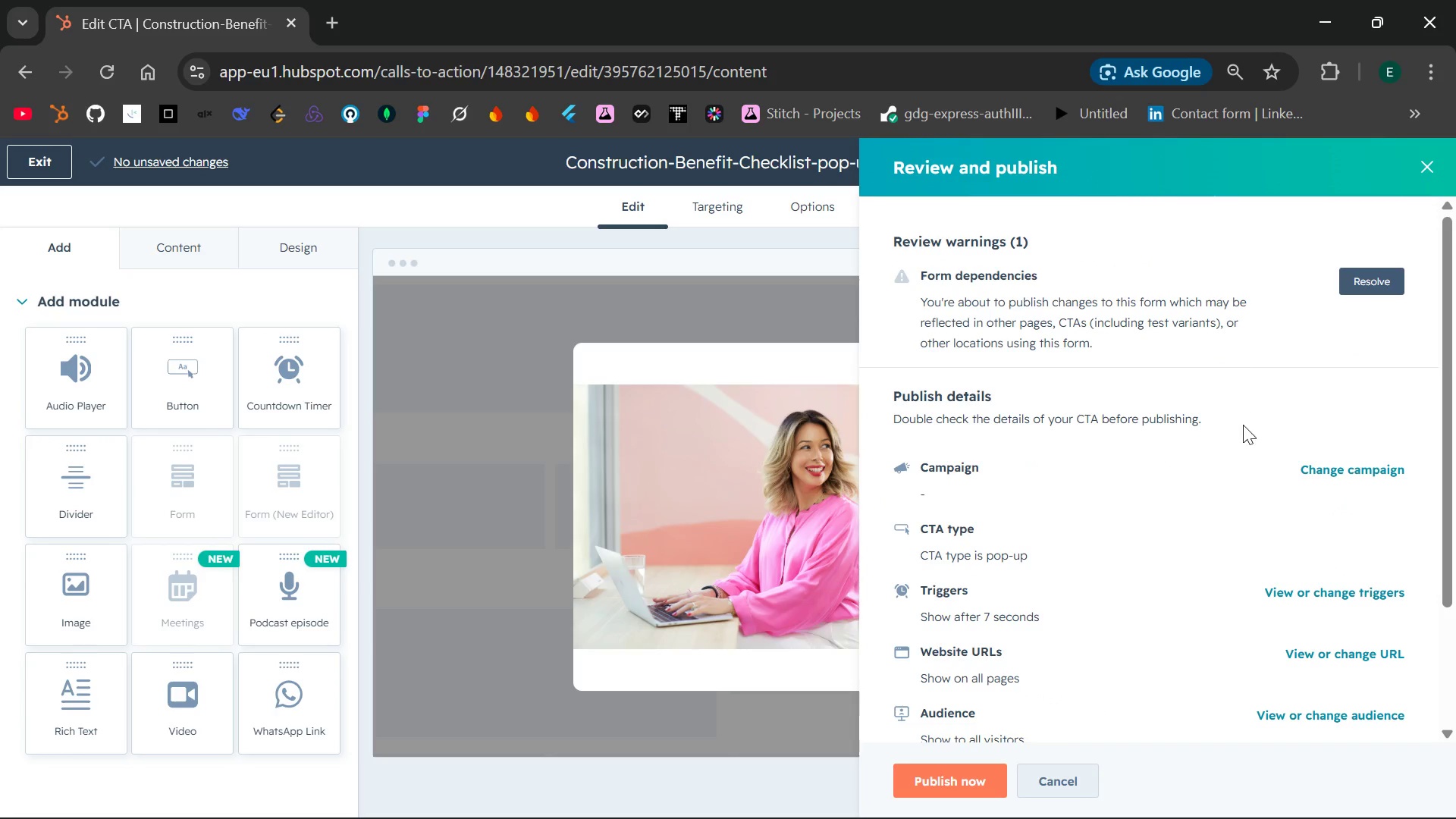 
mouse_move([1227, 442])
 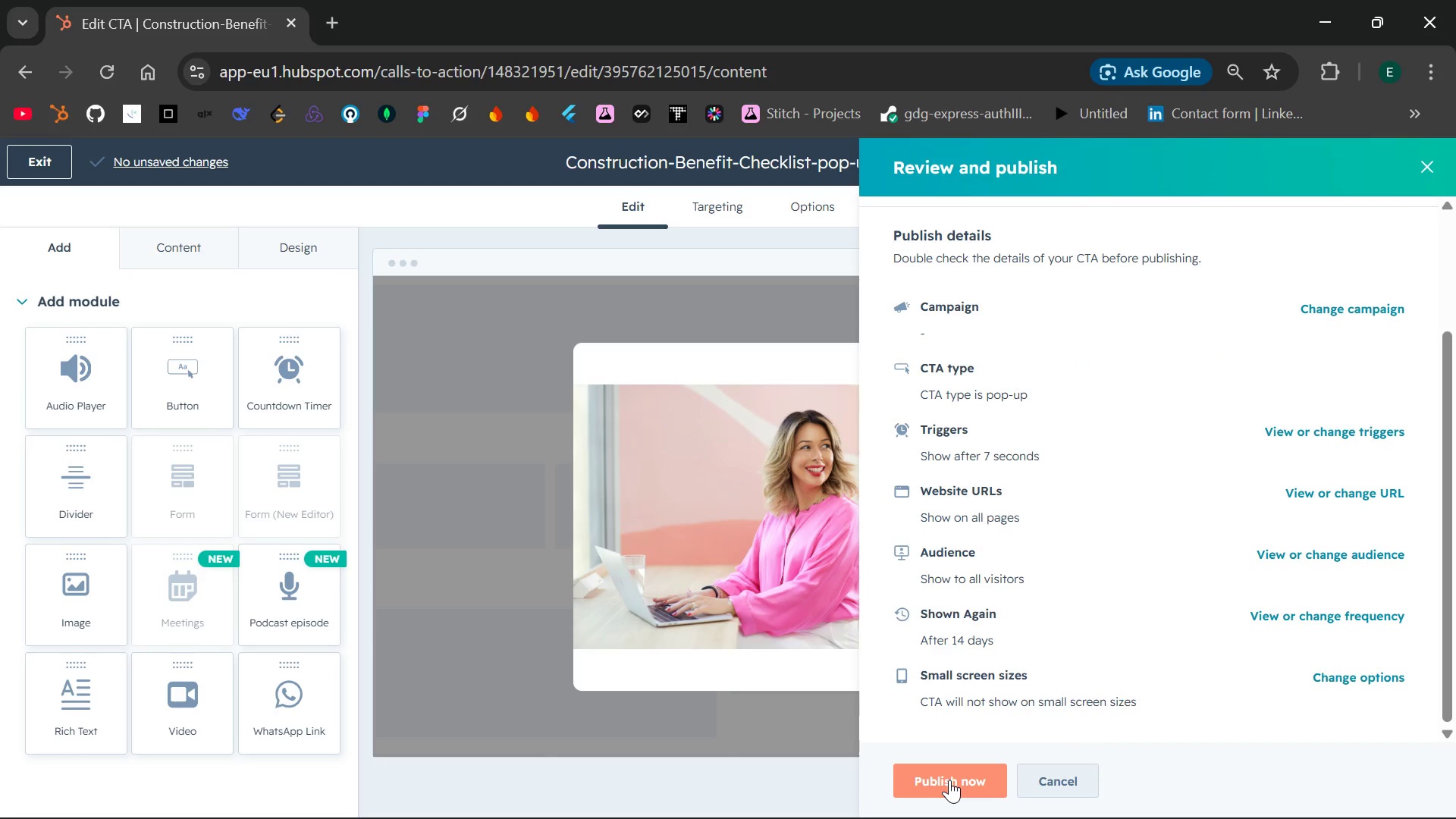 
left_click([949, 780])
 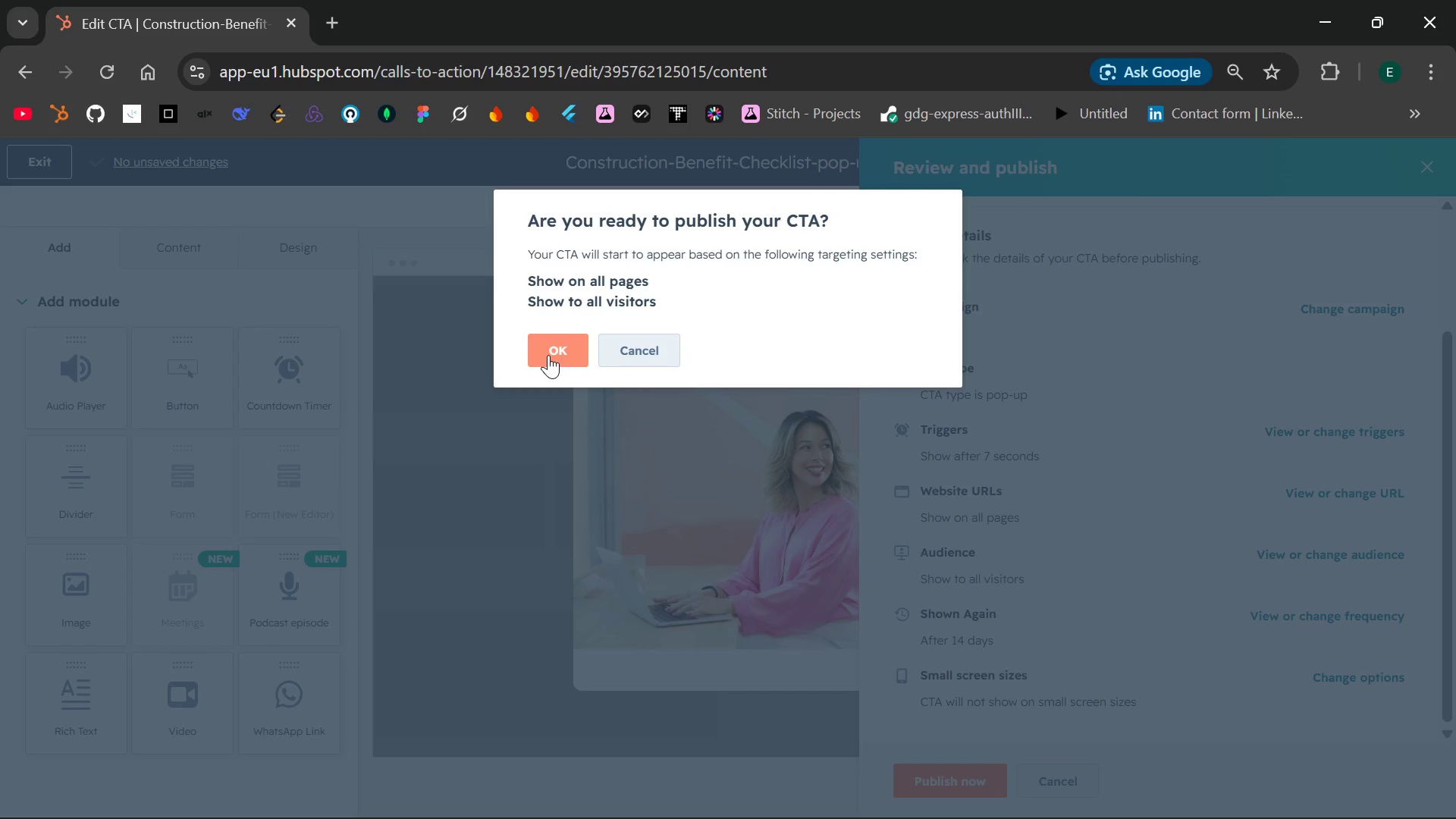 
wait(7.28)
 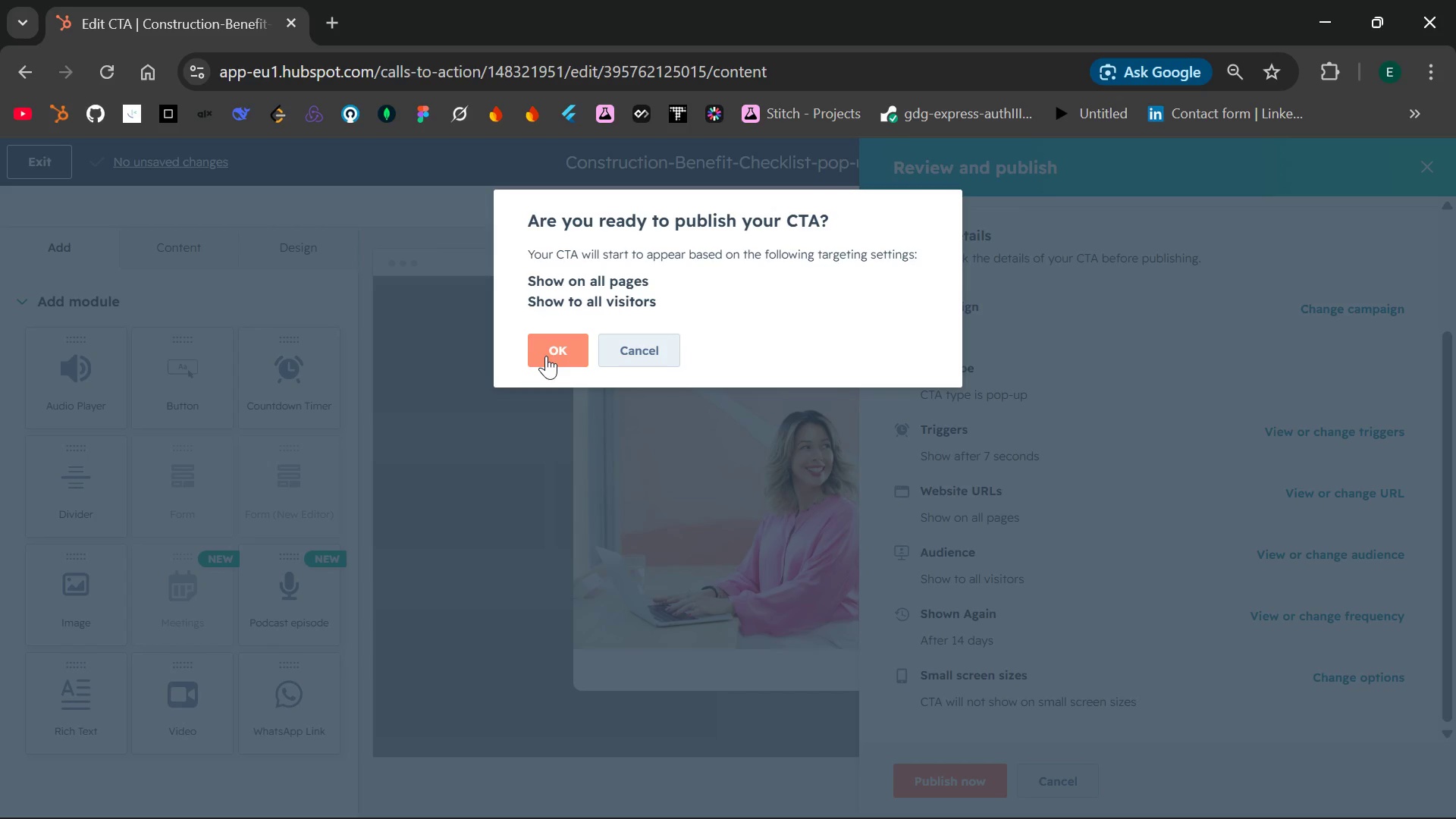 
left_click([548, 355])
 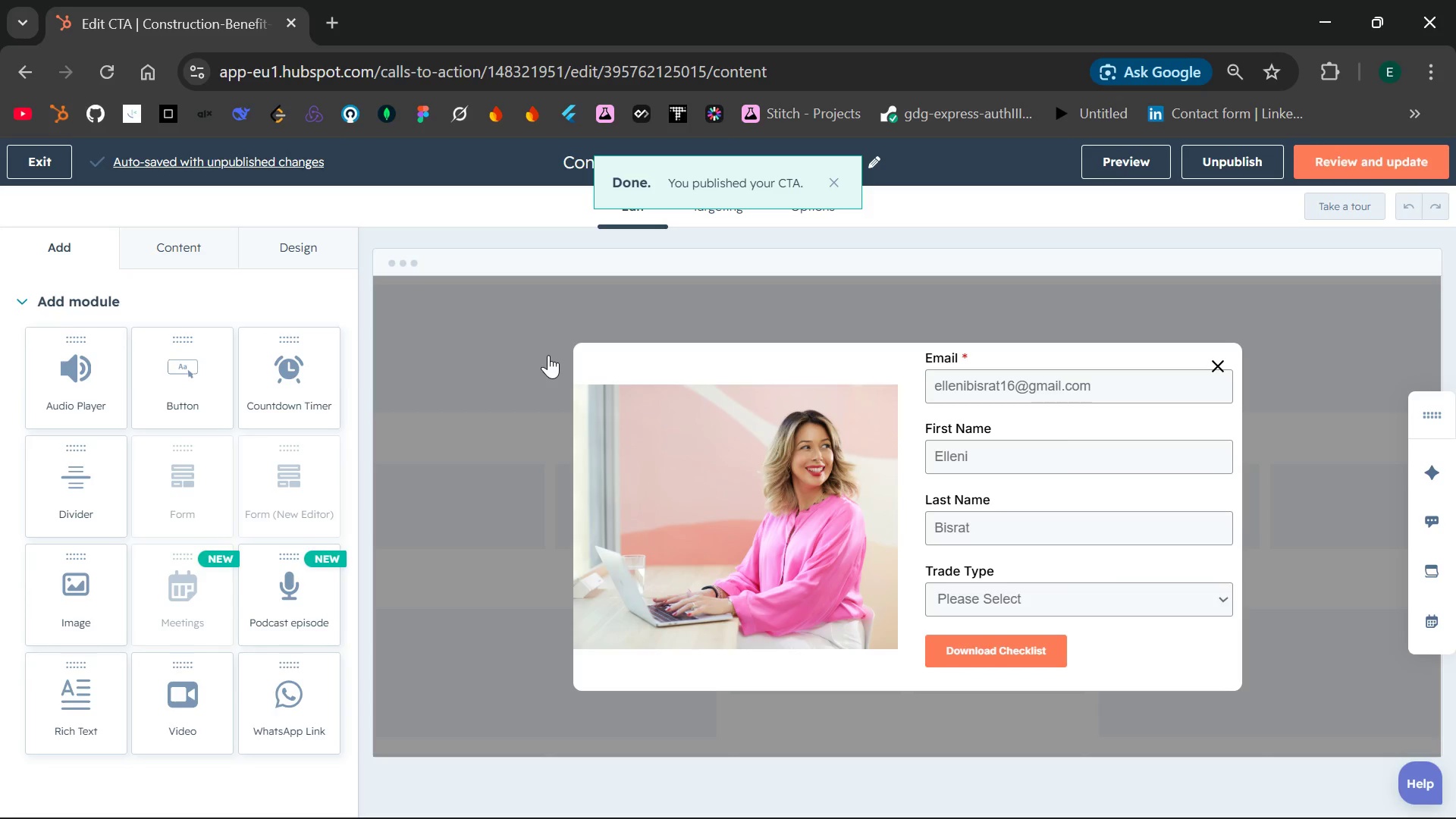 
wait(10.45)
 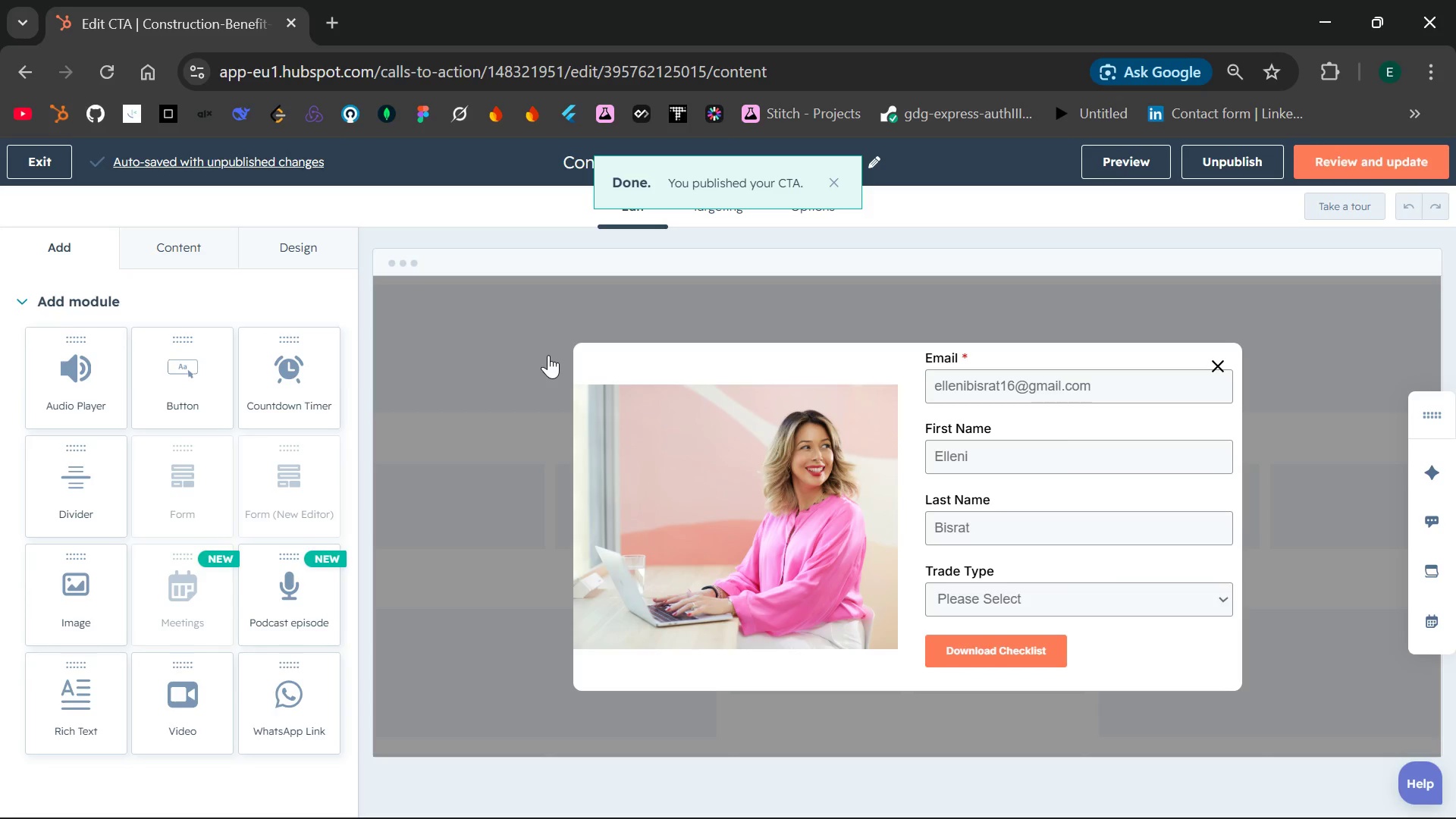 
left_click([1223, 363])
 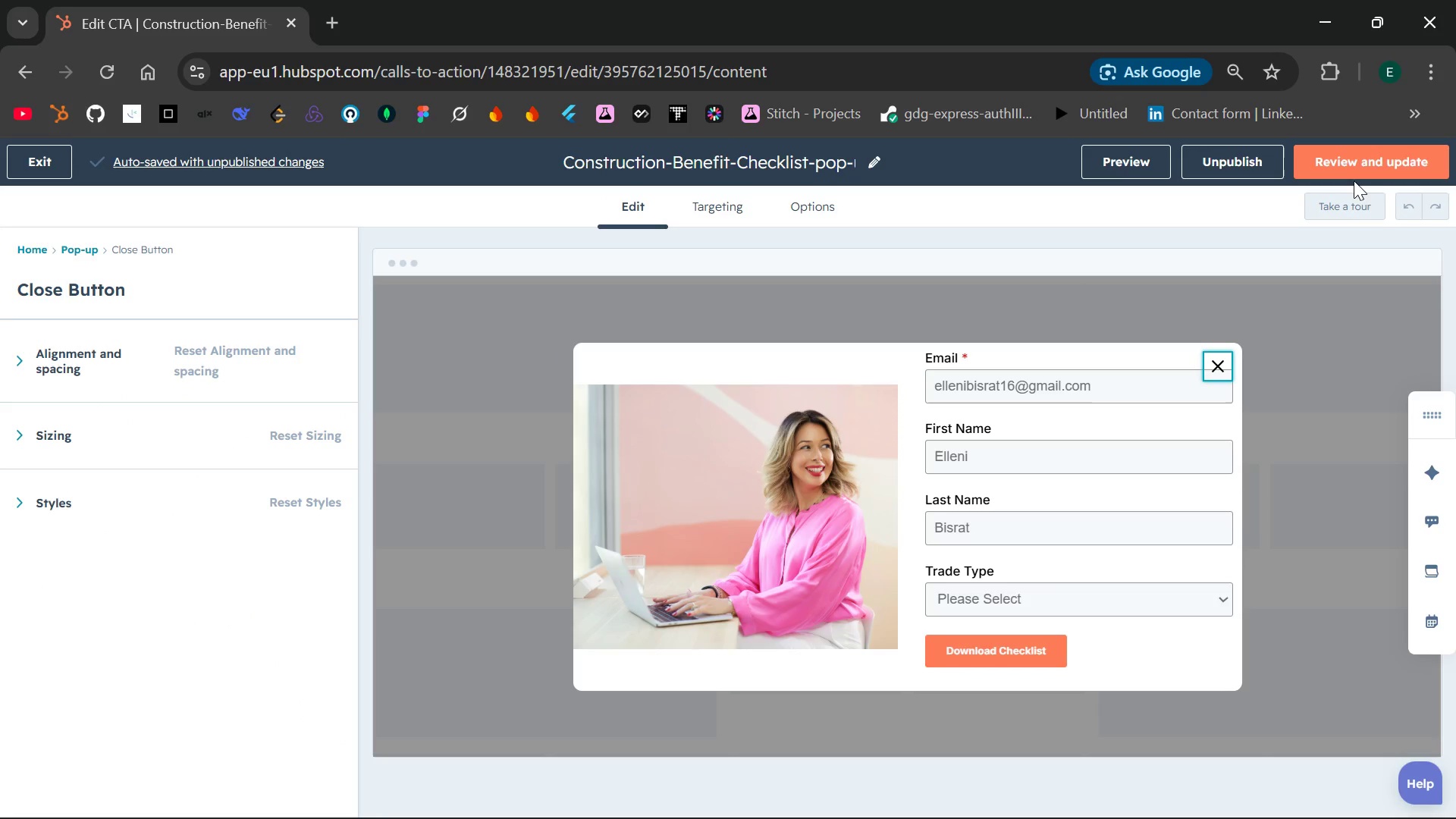 
wait(6.31)
 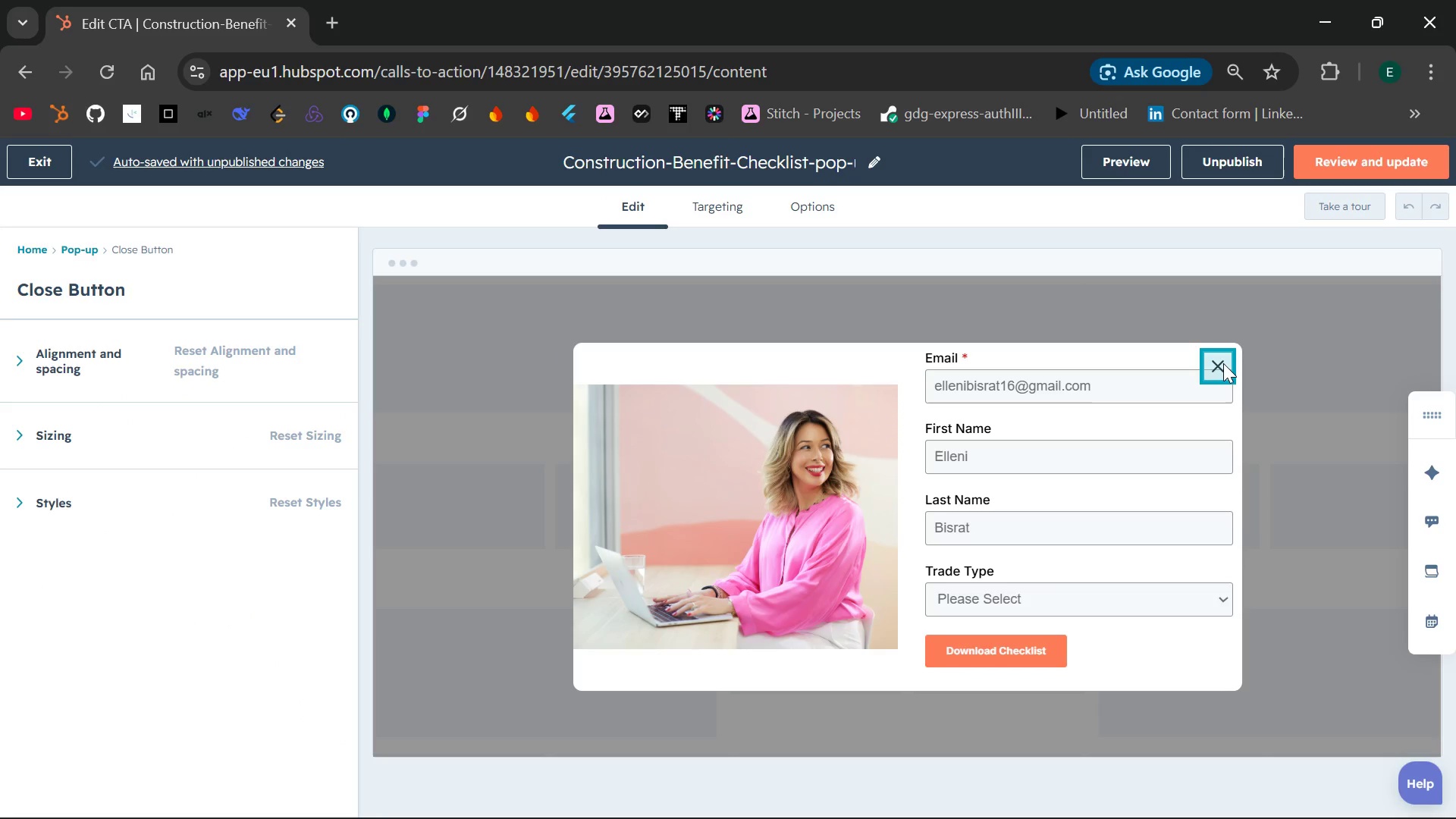 
left_click([1354, 172])
 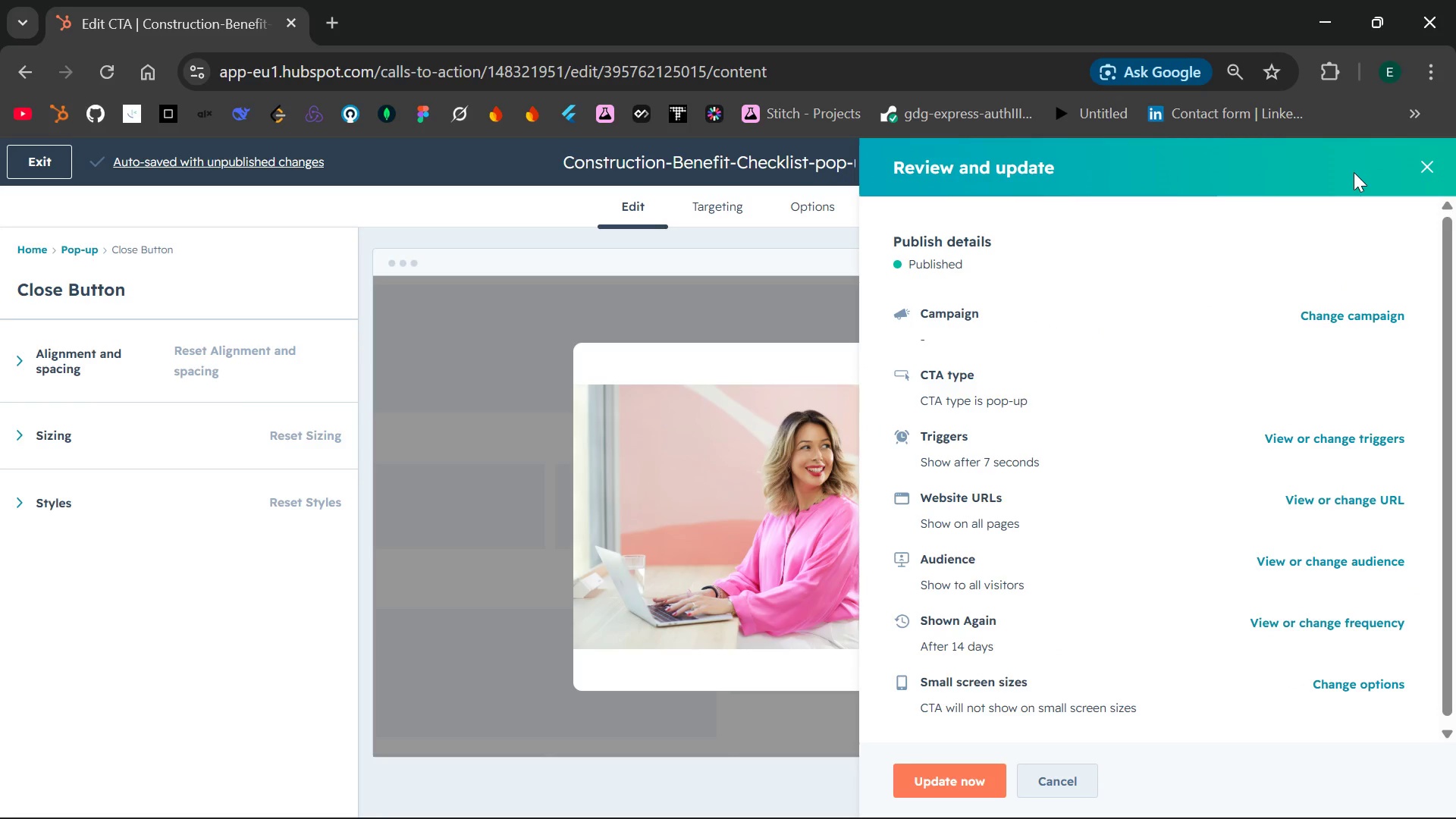 
wait(7.22)
 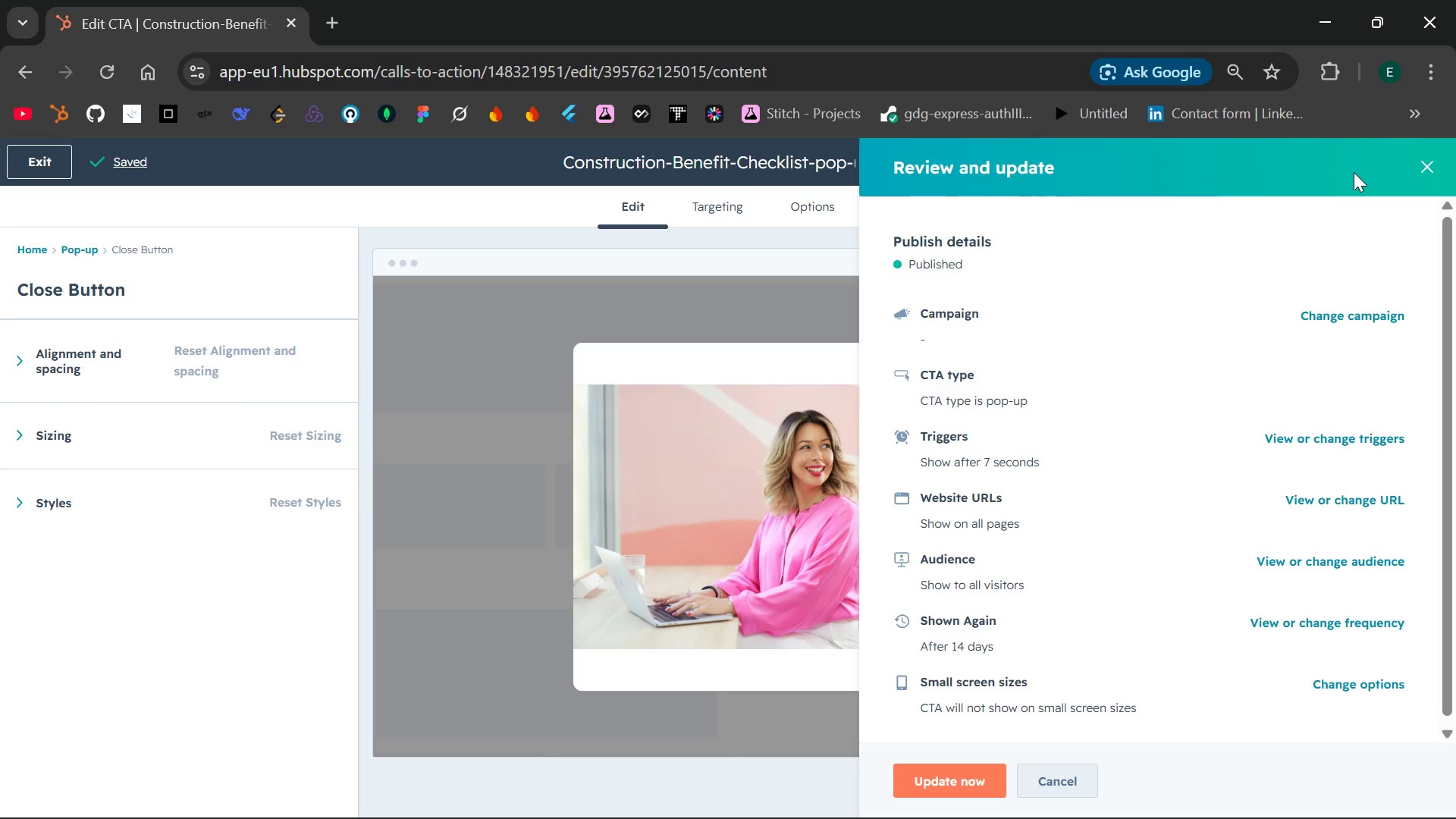 
left_click([1435, 170])
 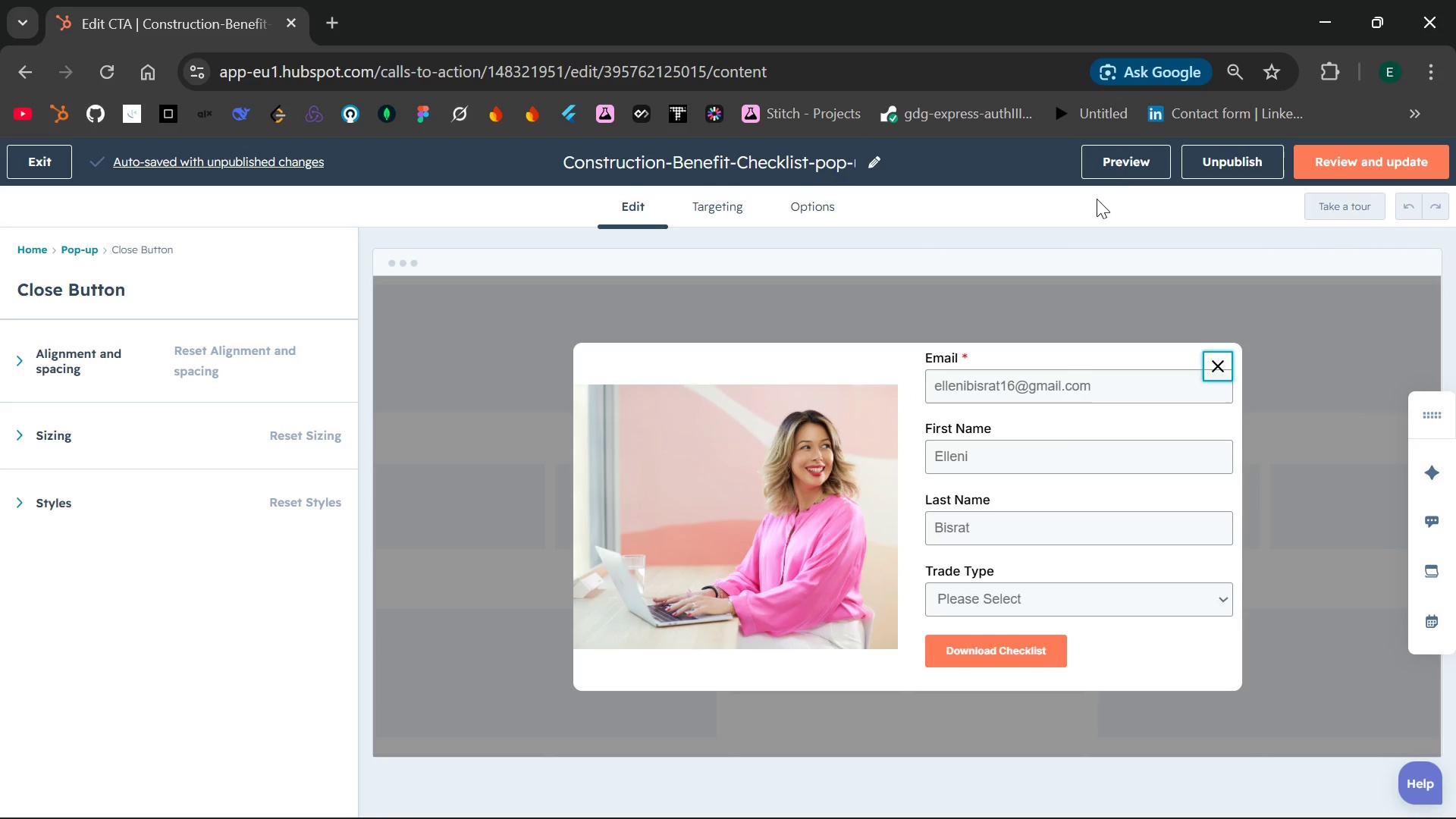 
left_click([1131, 161])
 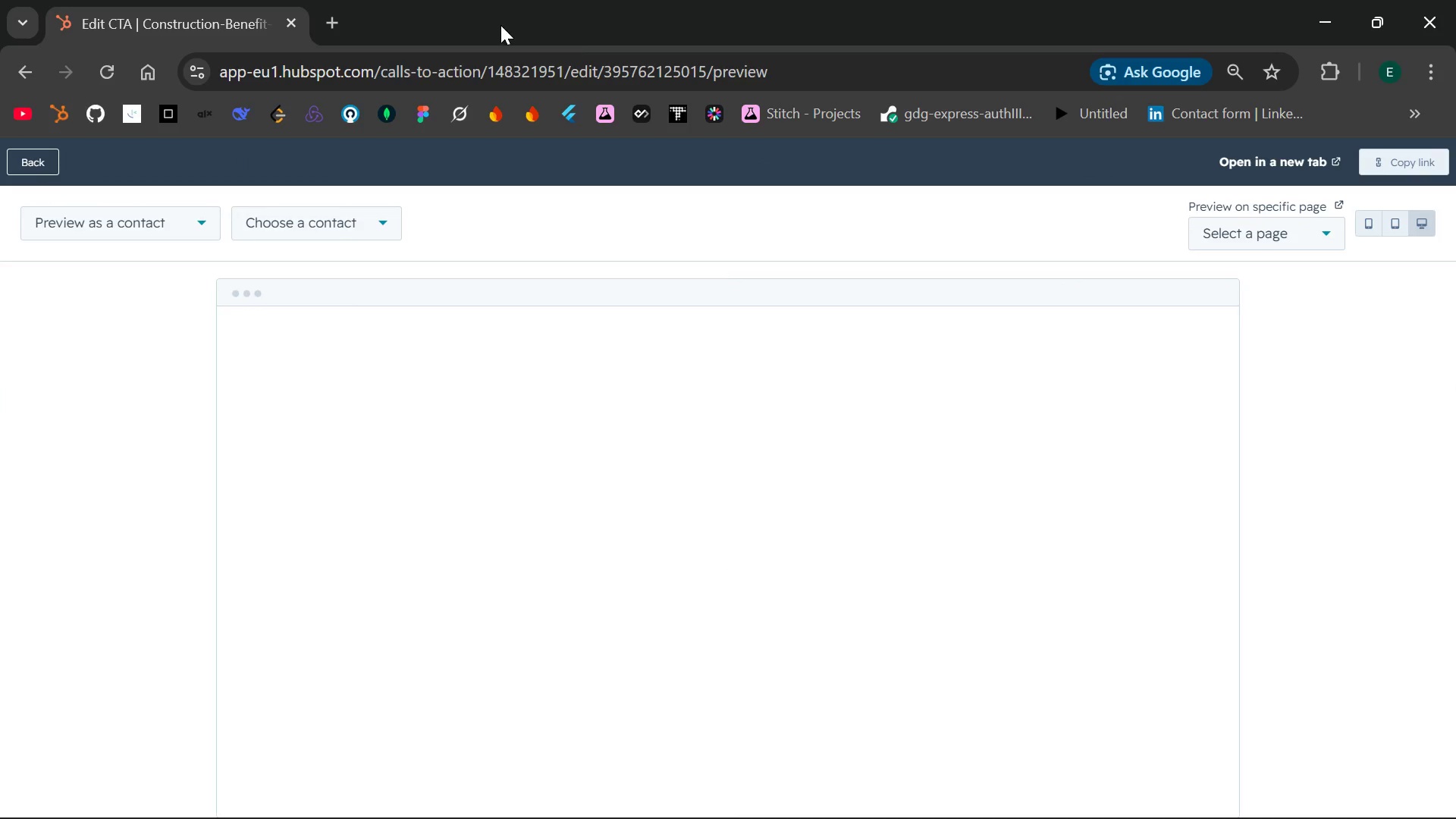 
left_click([206, 218])
 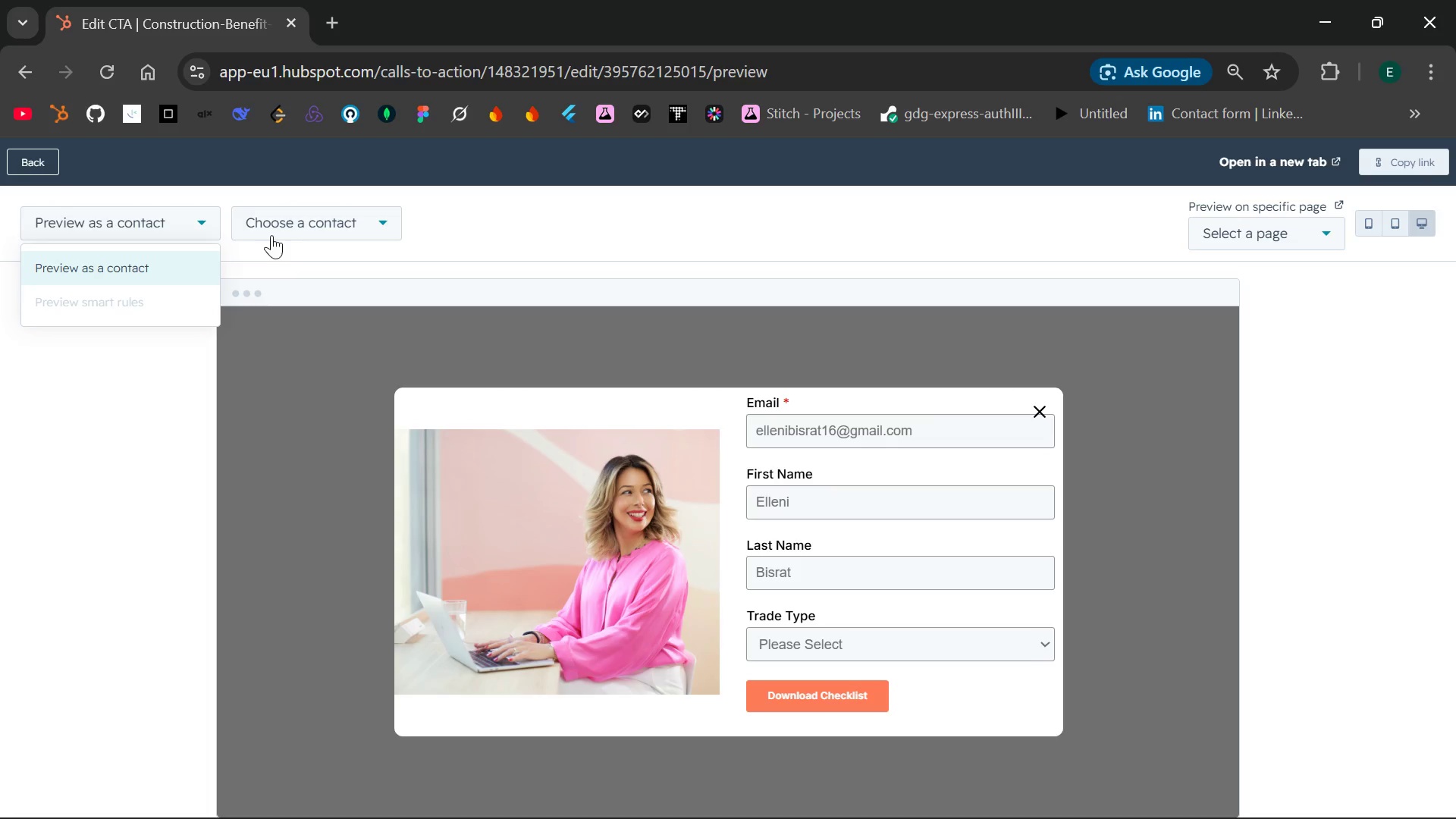 
left_click([326, 228])
 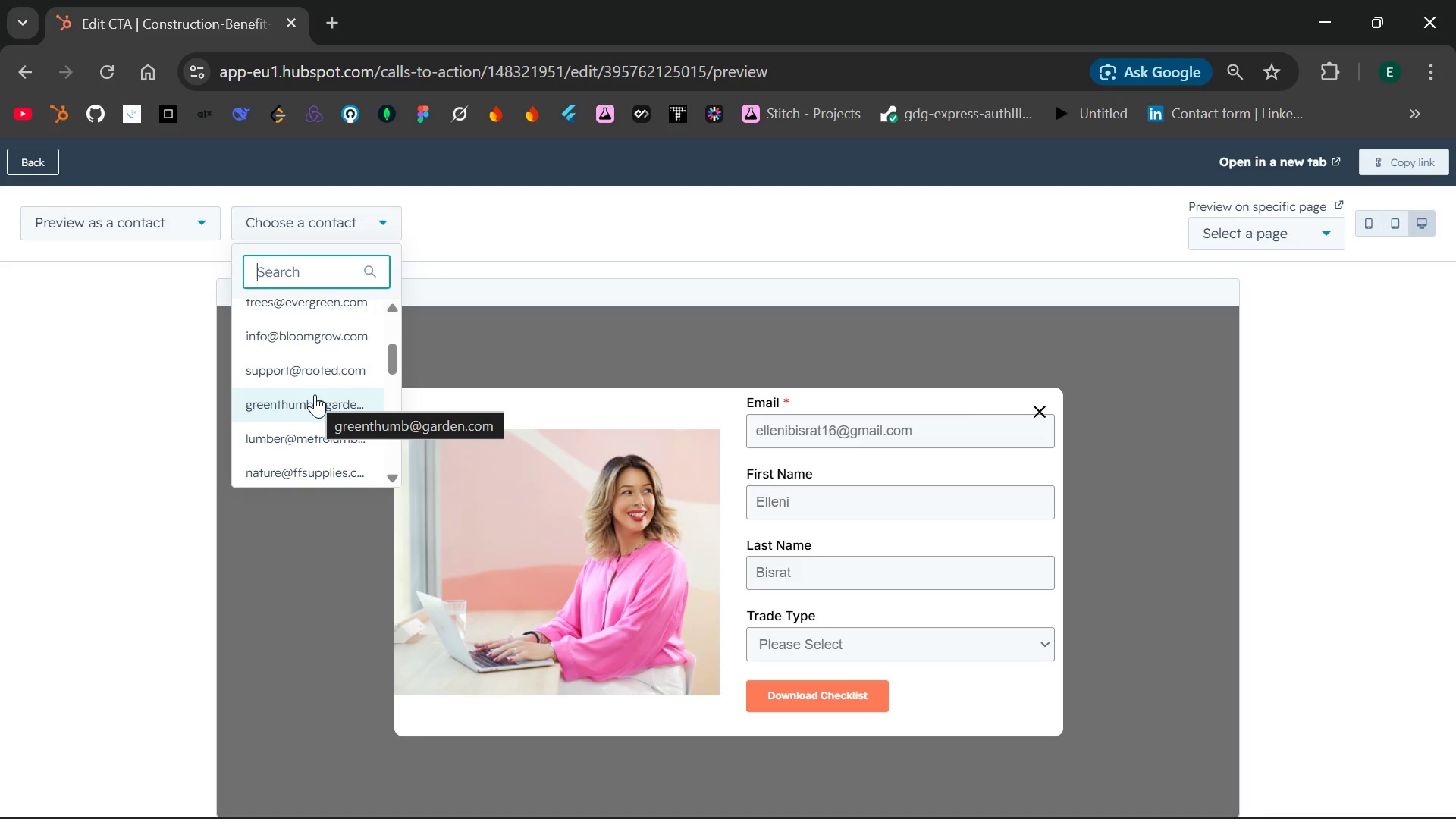 
wait(5.39)
 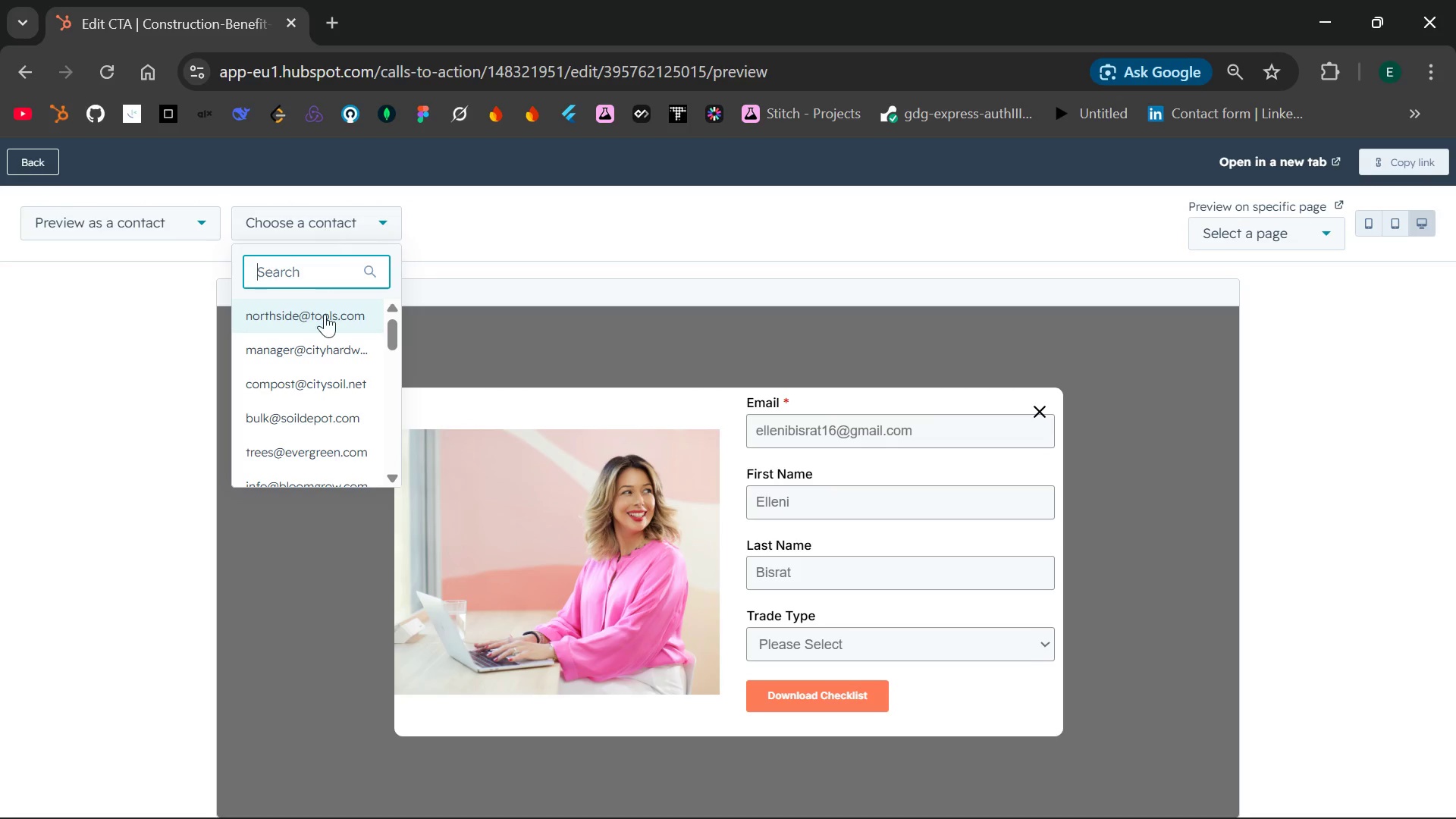 
left_click([315, 394])
 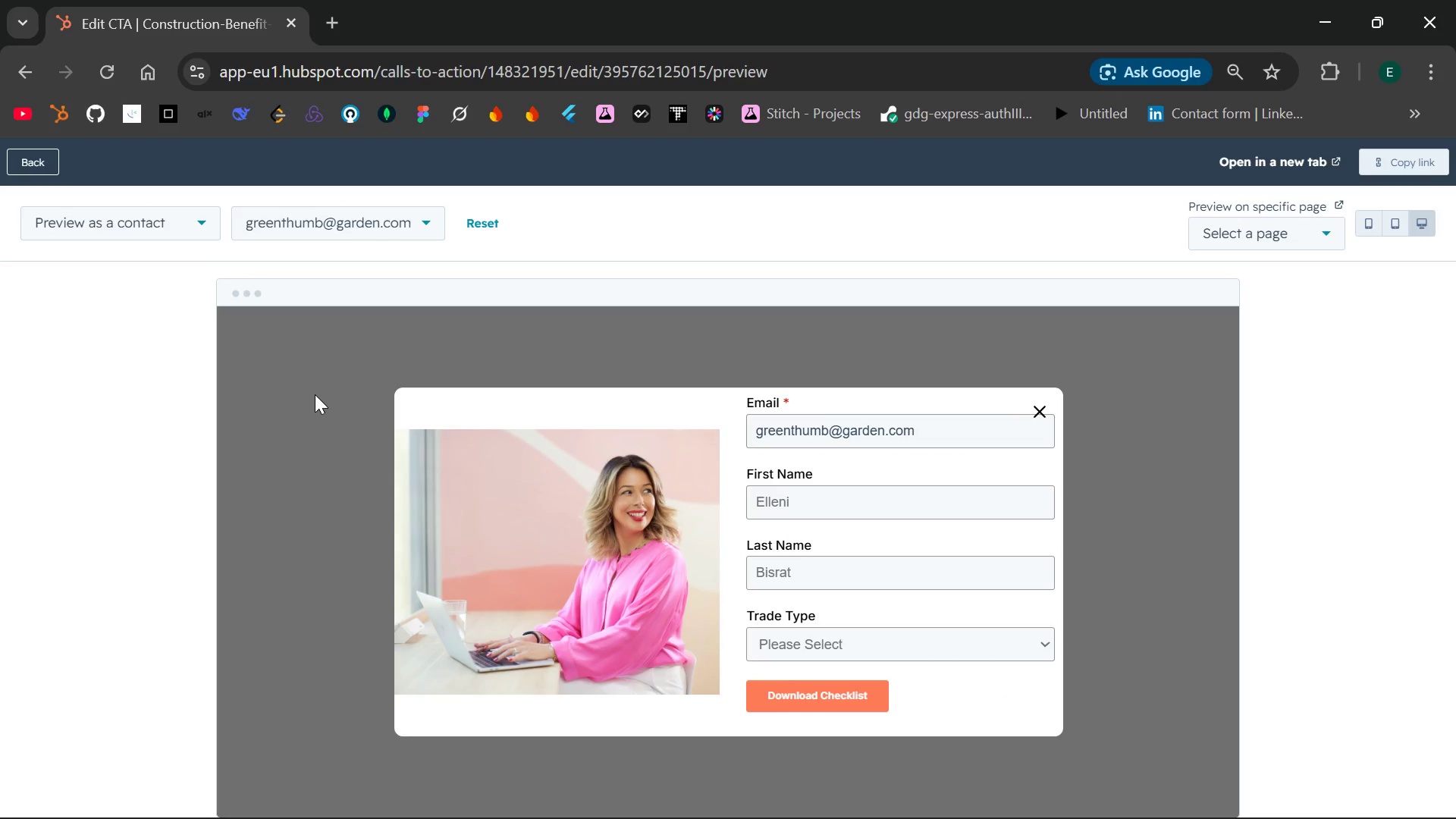 
wait(14.56)
 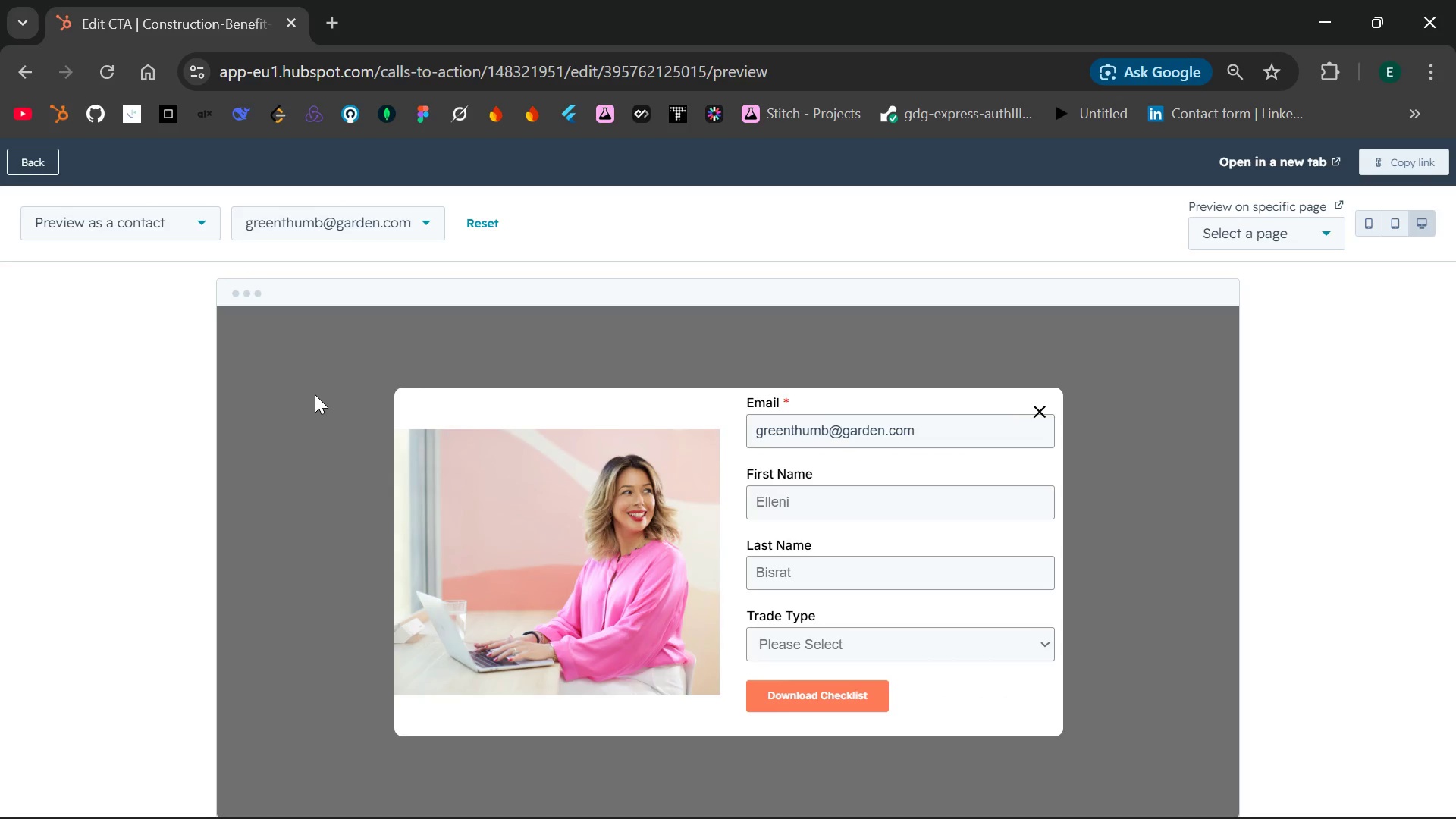 
left_click([206, 232])
 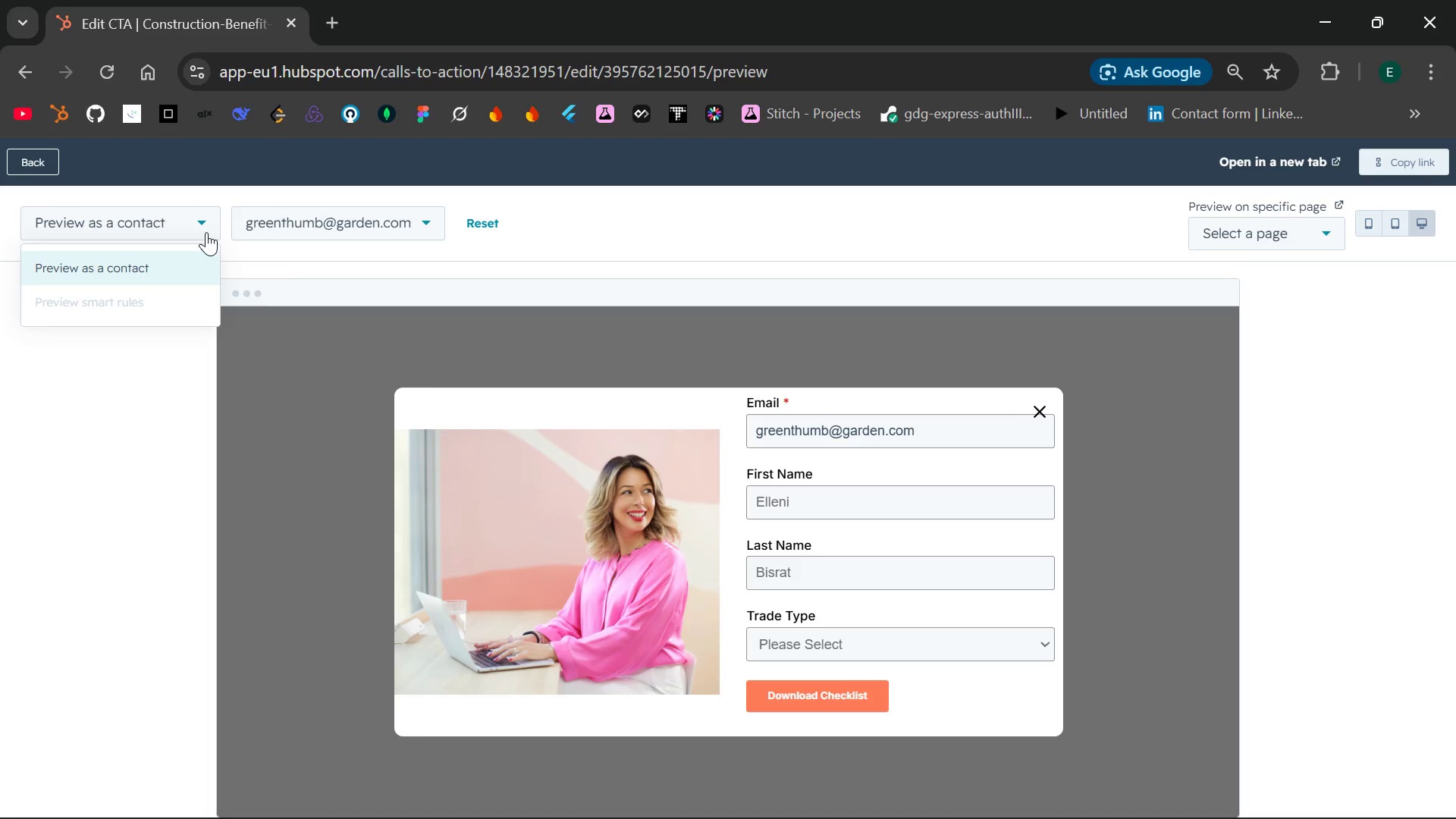 
left_click([206, 232])
 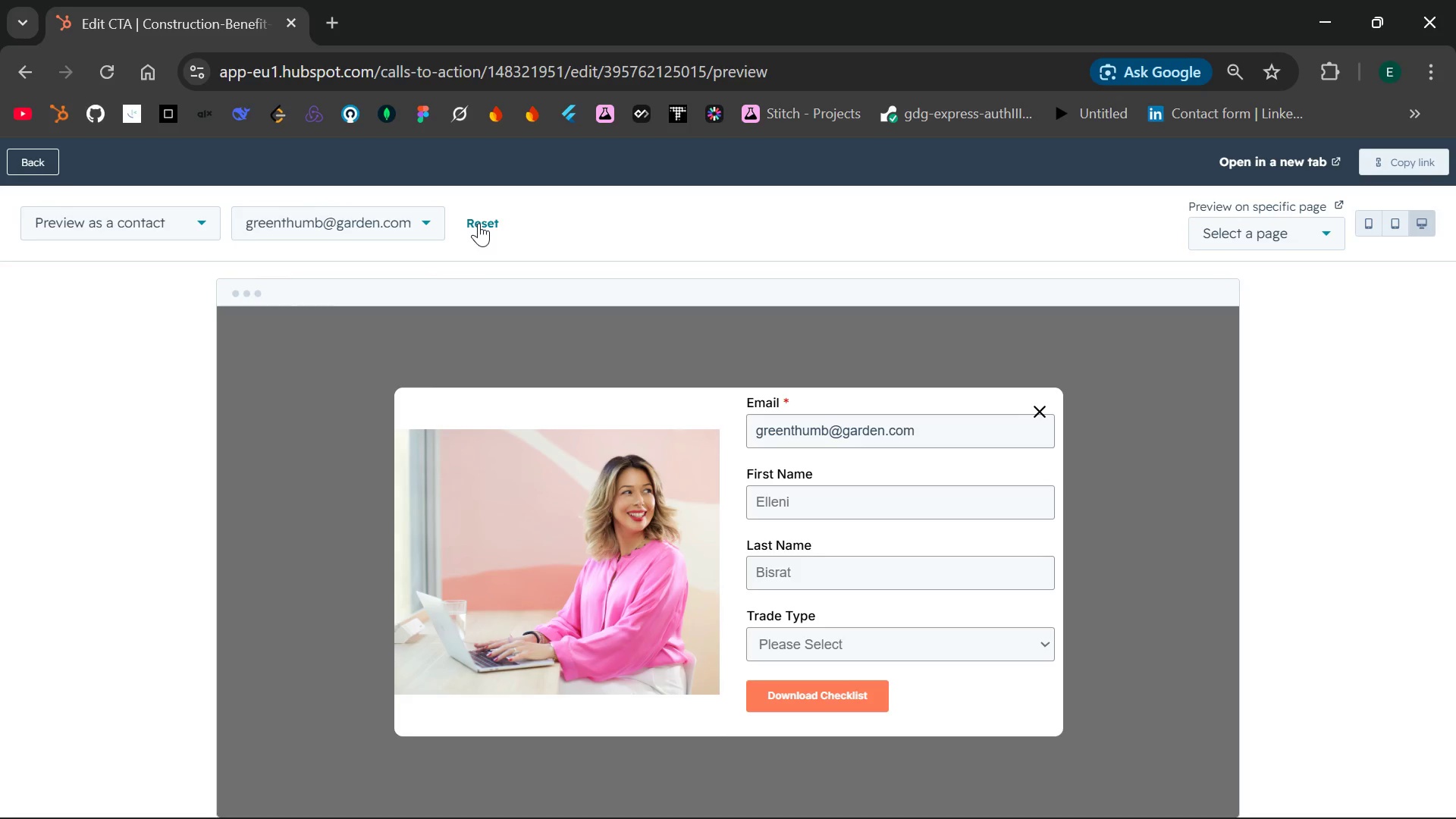 
left_click([479, 223])
 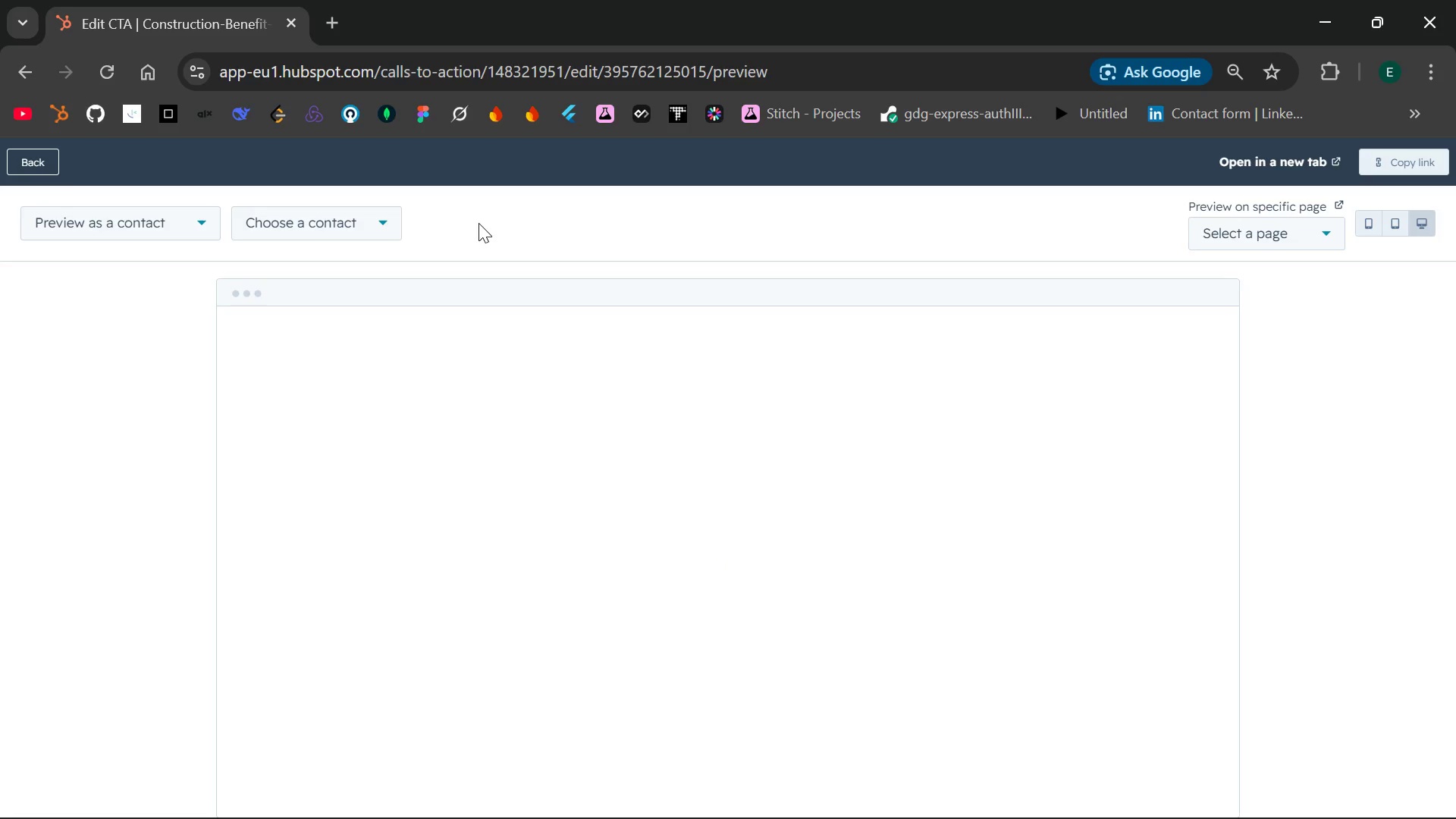 
left_click([479, 223])
 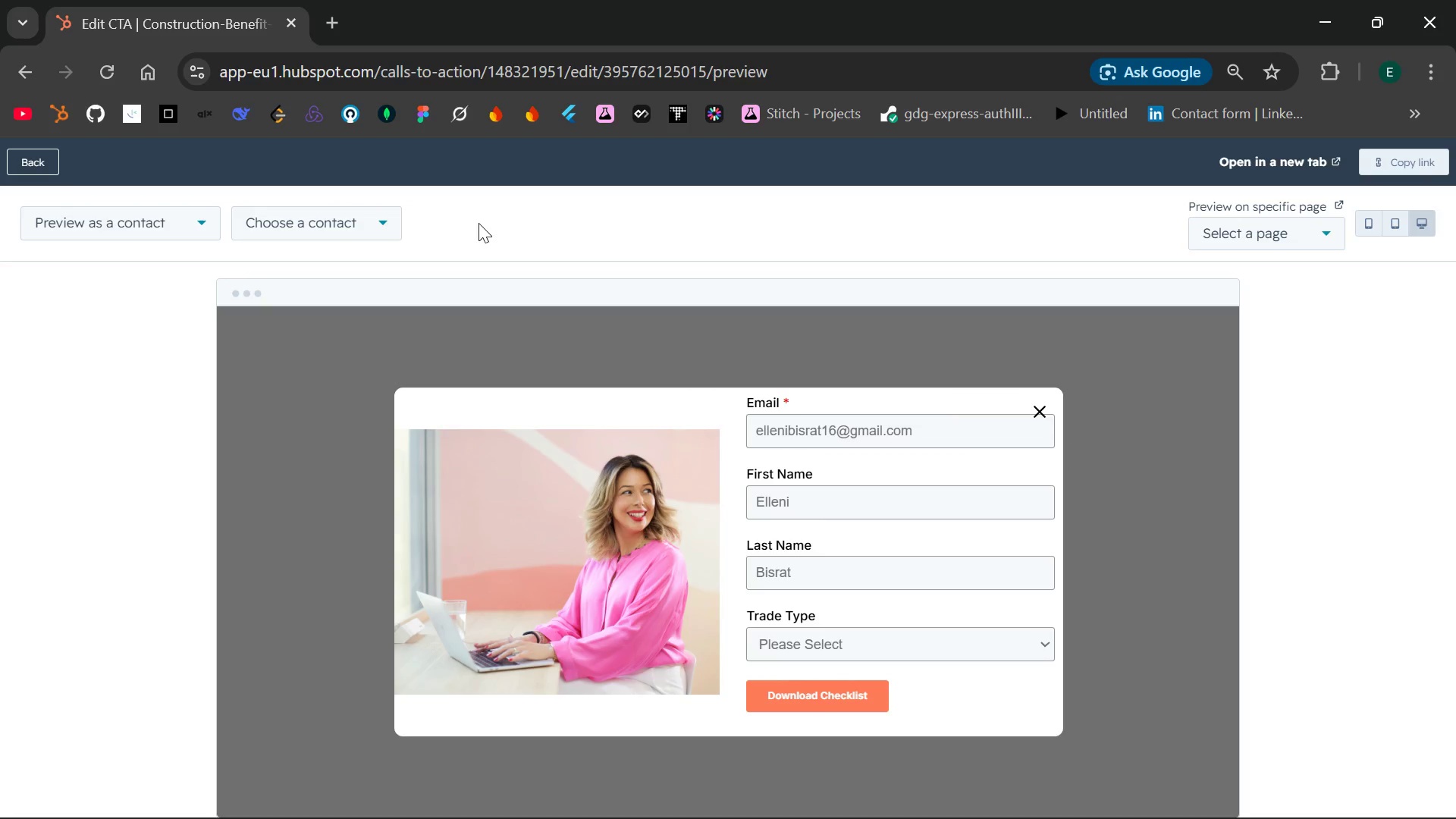 
key(PrintScreen)
 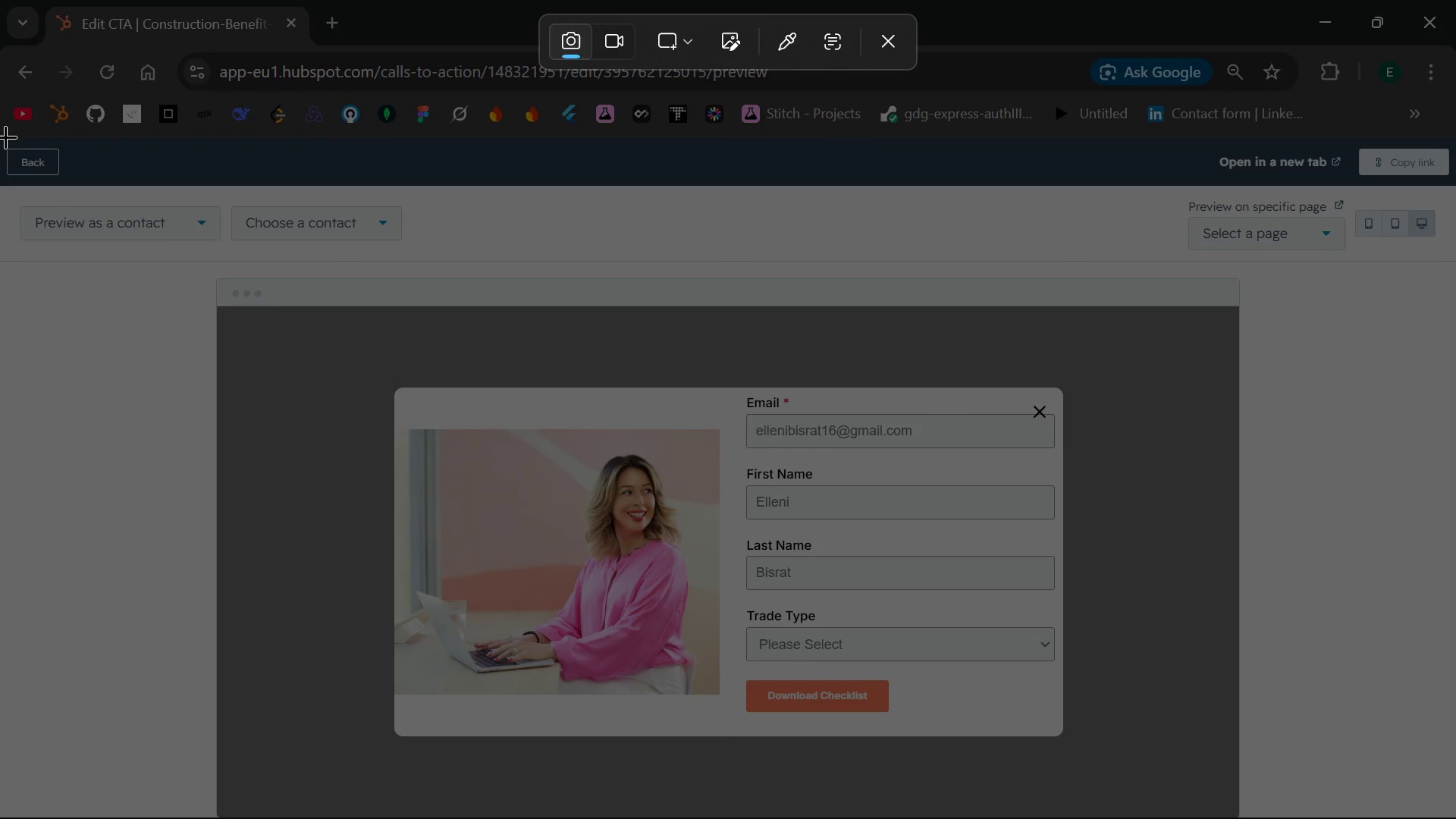 
left_click_drag(start_coordinate=[5, 136], to_coordinate=[1455, 815])
 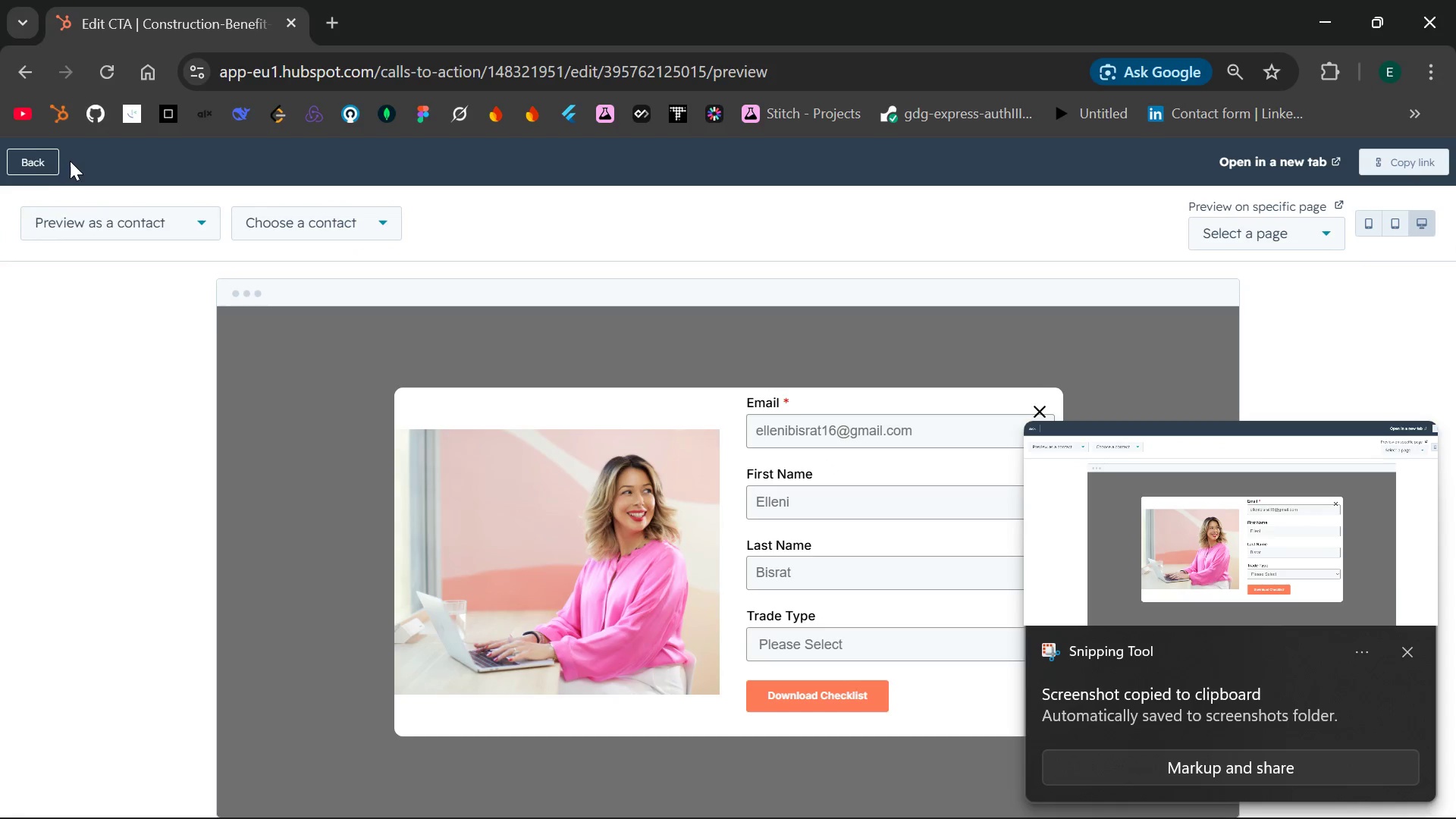 
left_click([24, 150])
 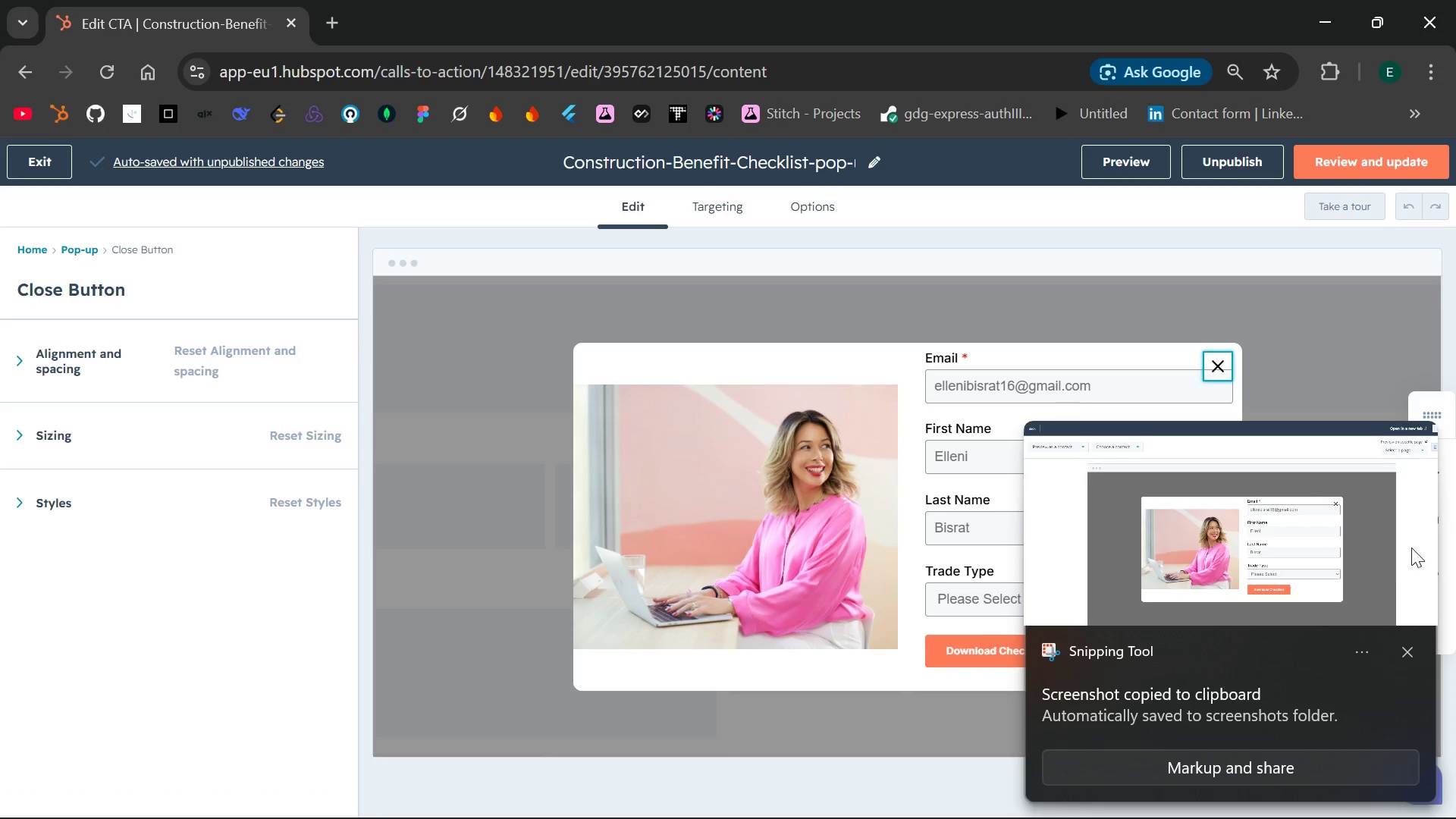 
left_click([1414, 654])
 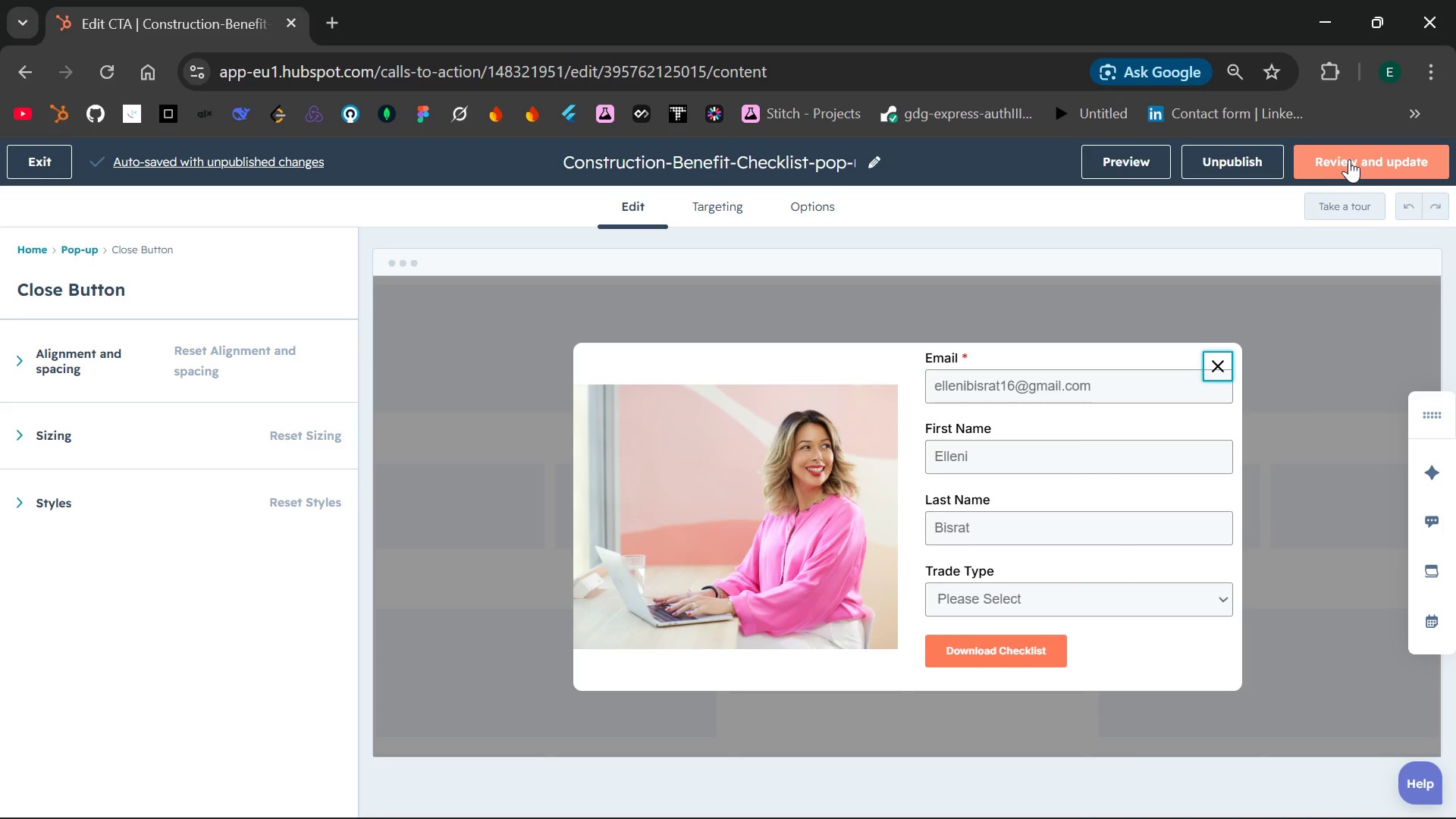 
left_click([1350, 159])
 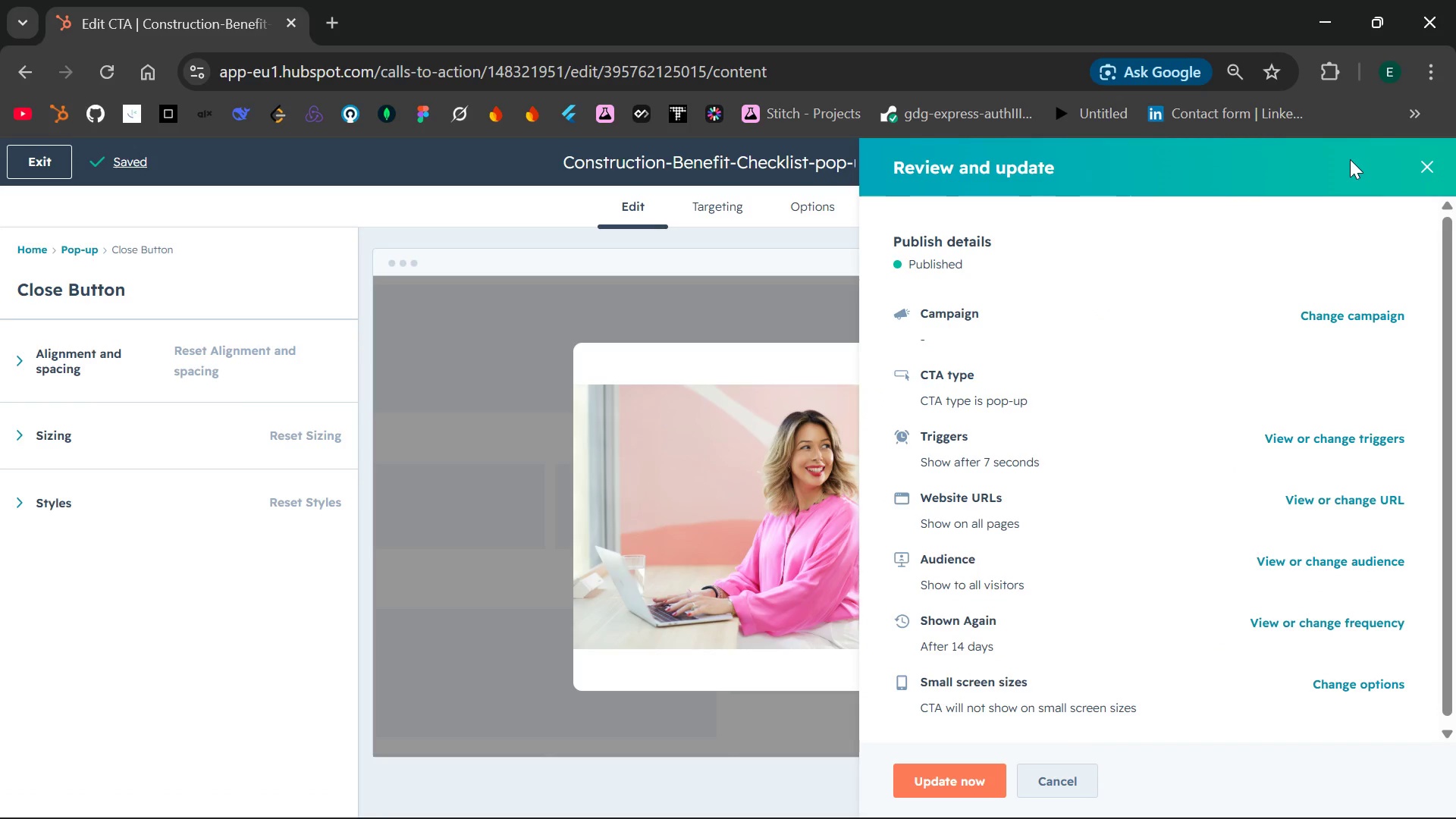 
wait(7.05)
 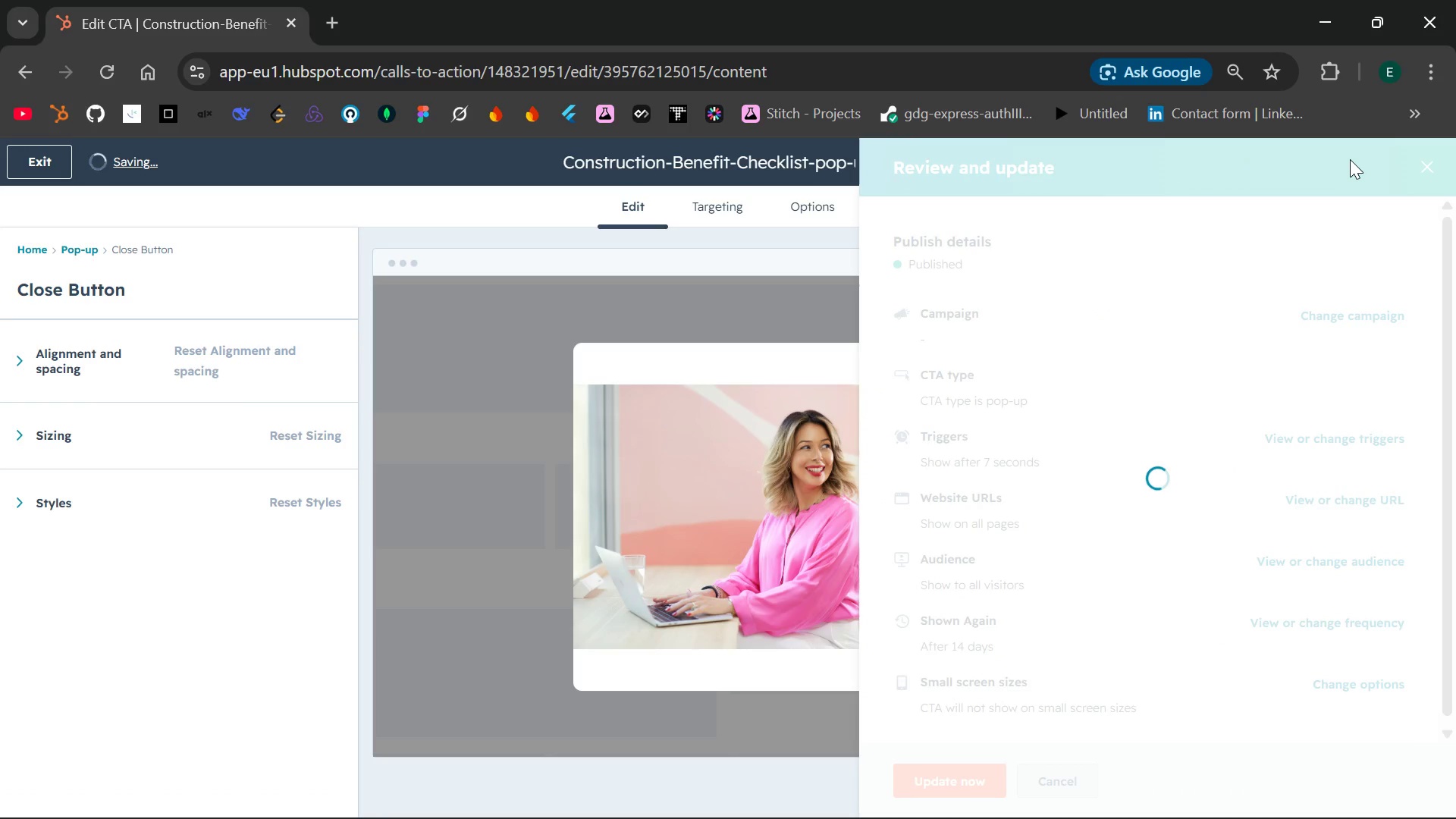 
left_click([942, 778])
 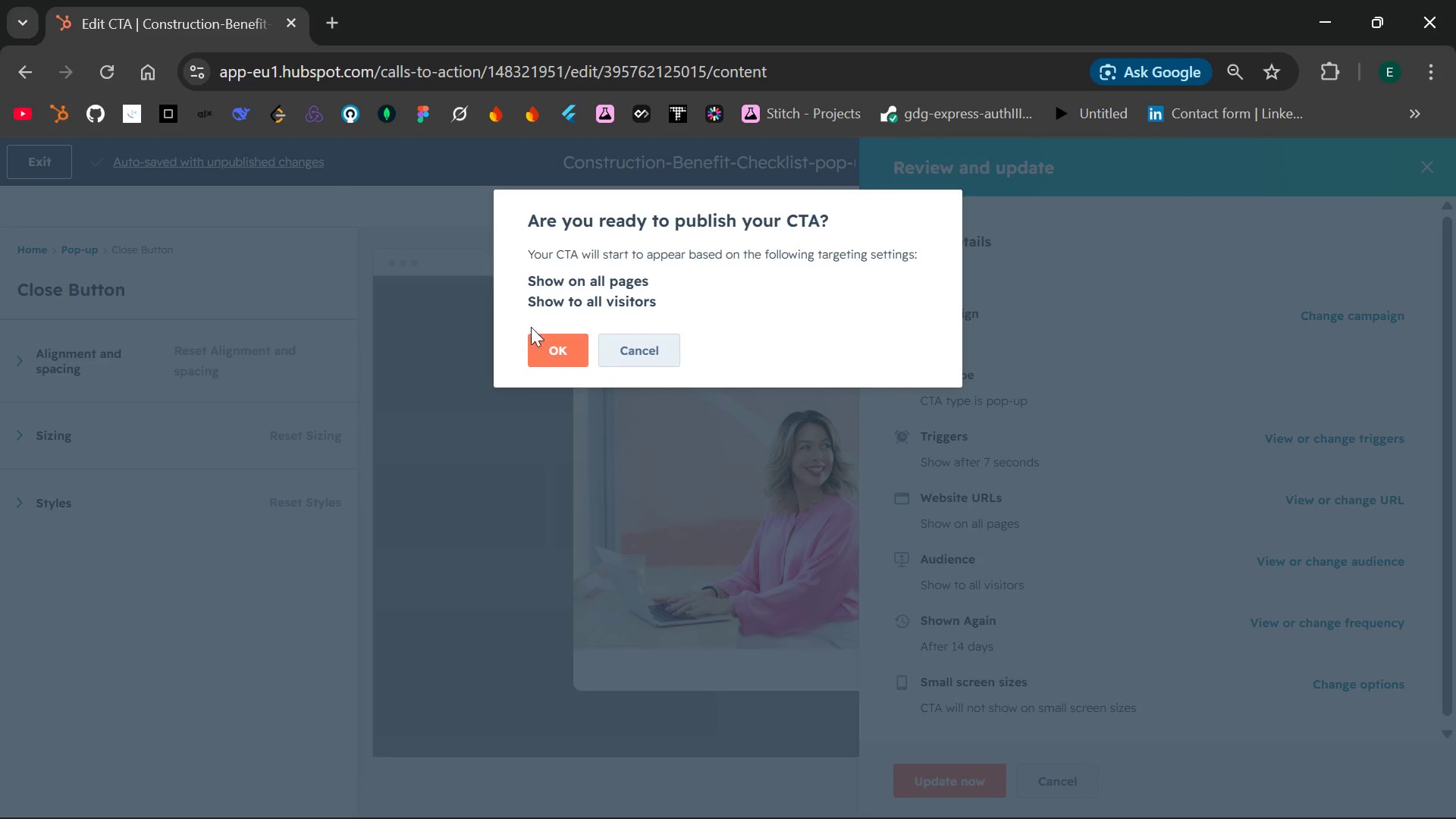 
left_click([548, 350])
 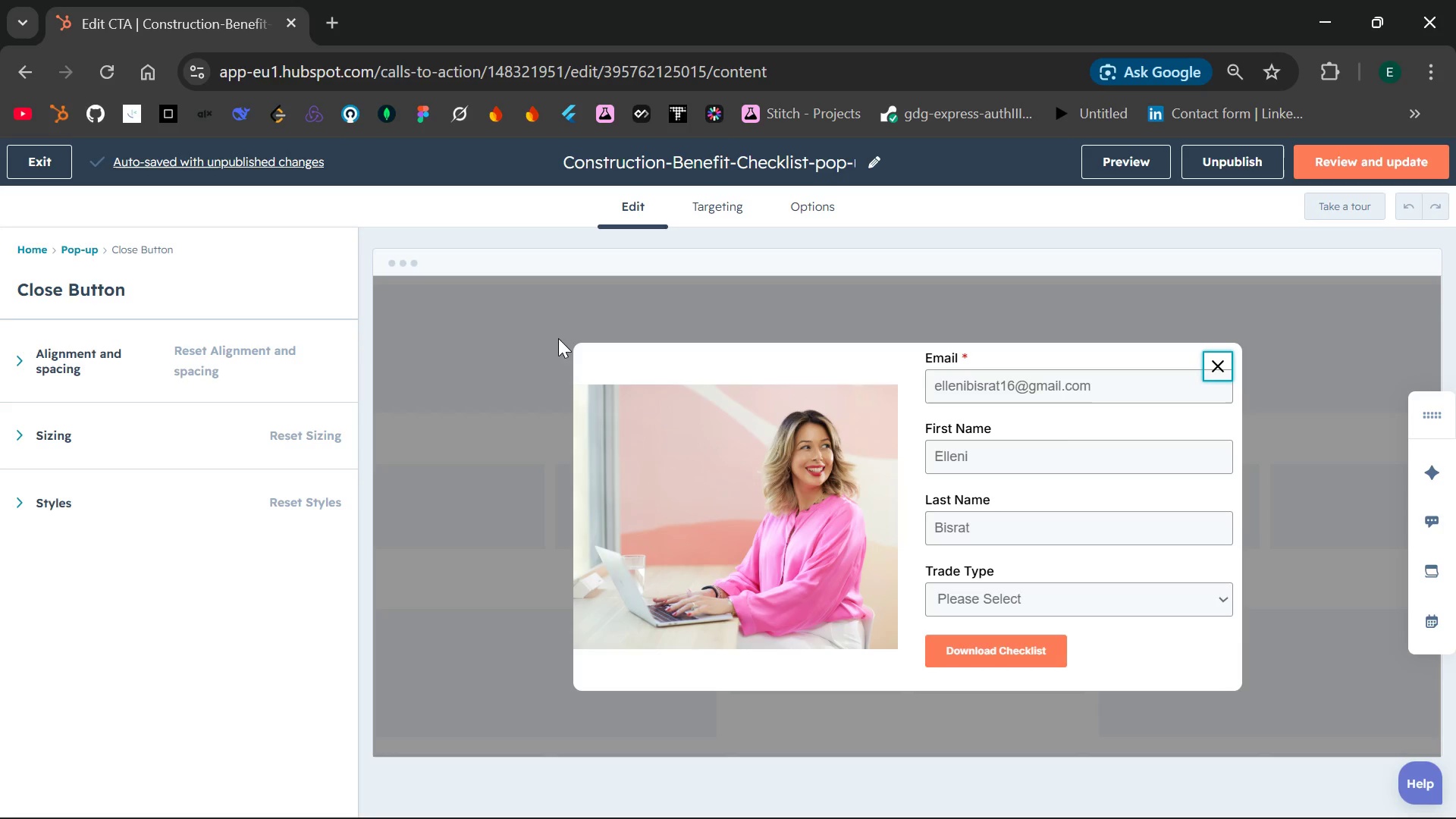 
wait(12.78)
 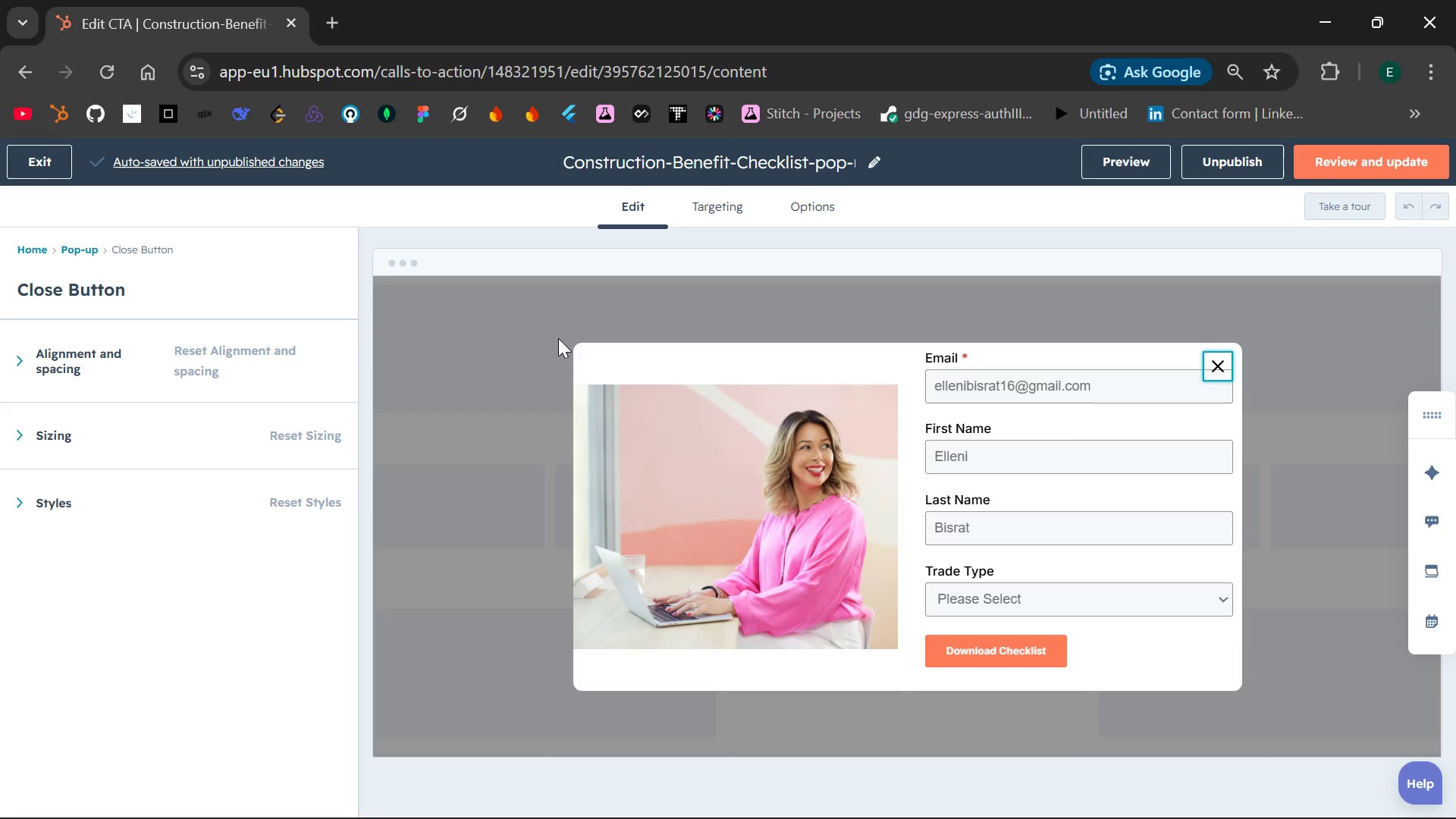 
left_click([755, 452])
 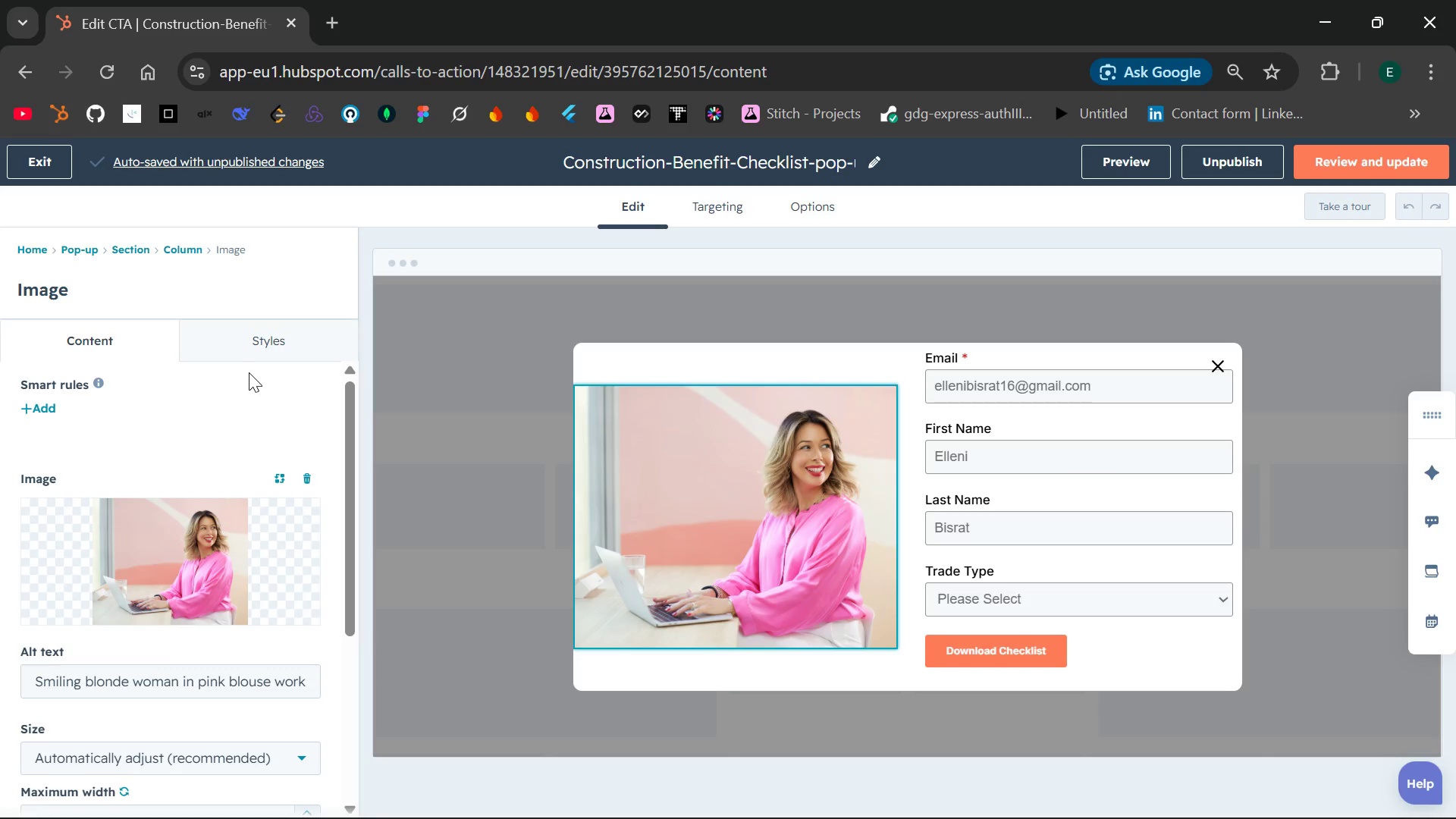 
wait(33.69)
 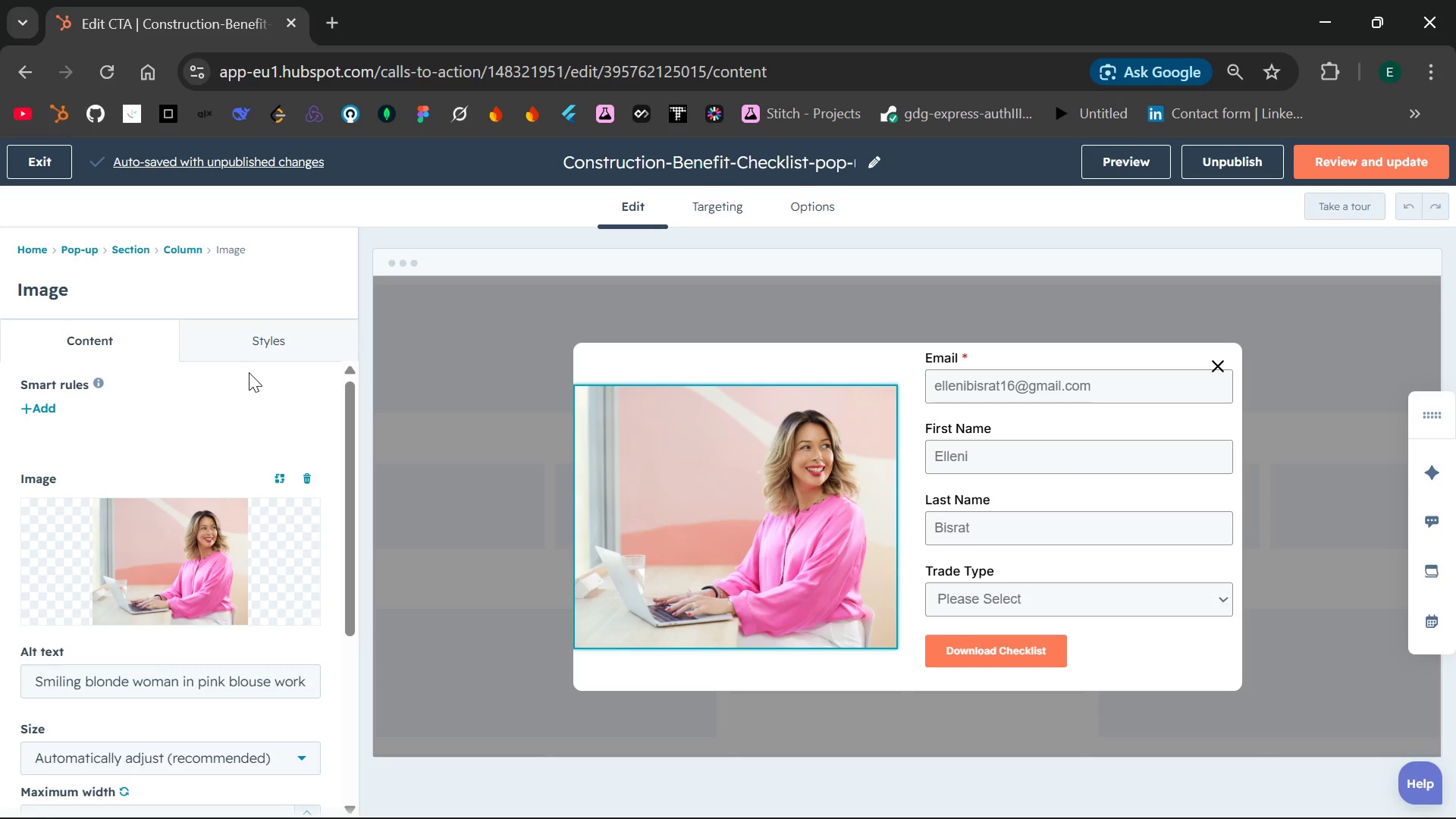 
left_click([23, 158])
 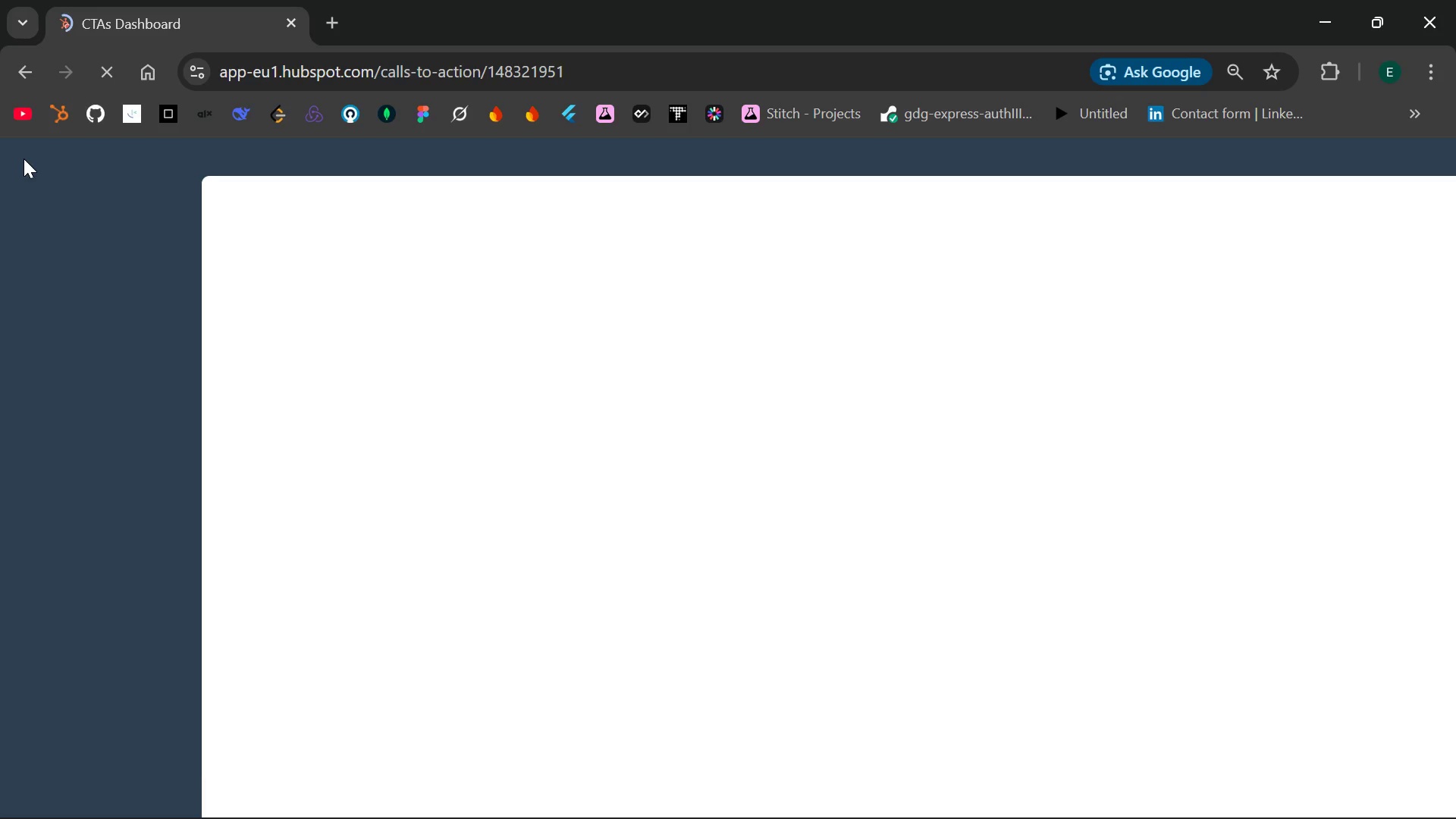 
wait(9.52)
 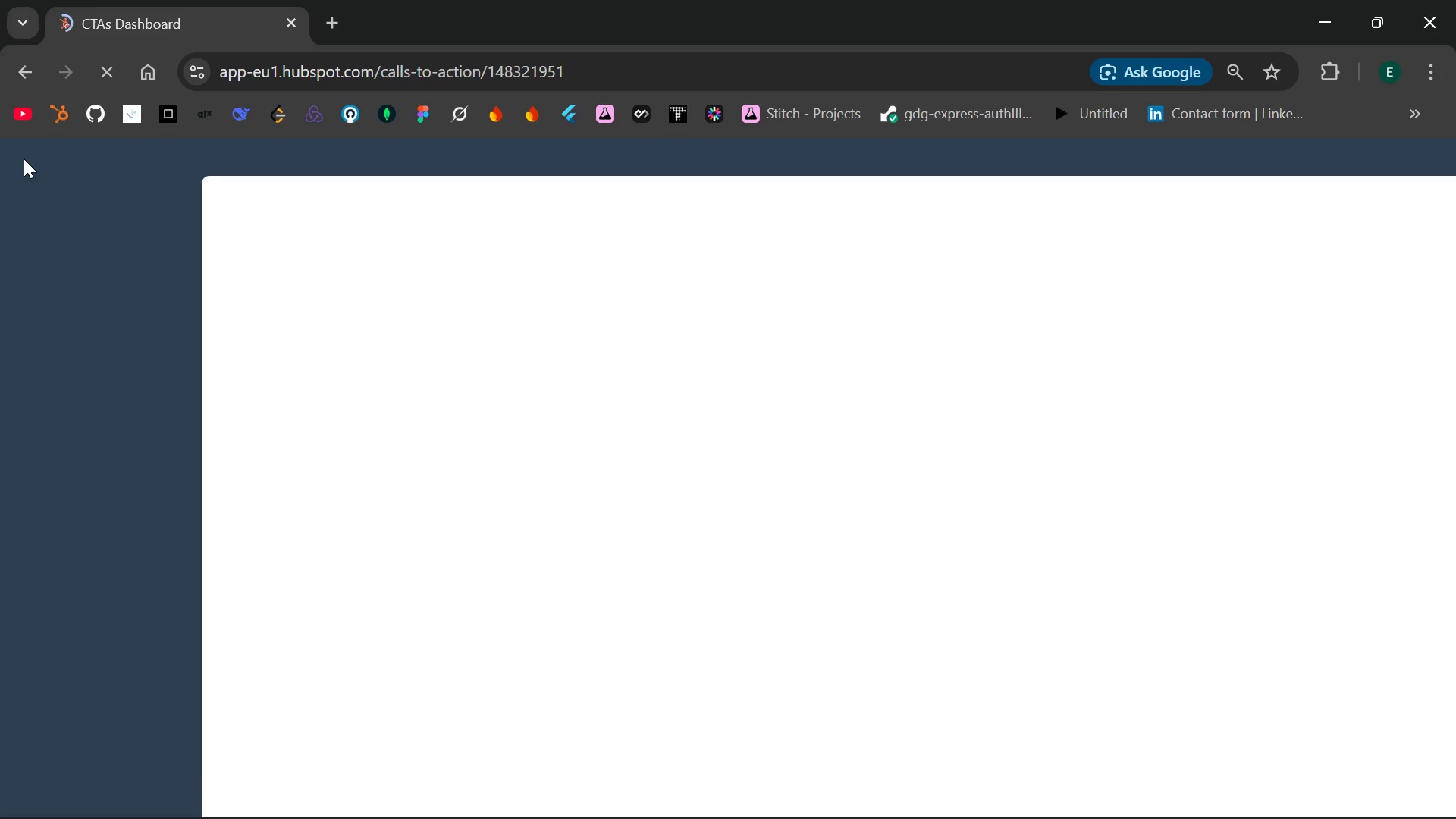 
mouse_move([24, 190])
 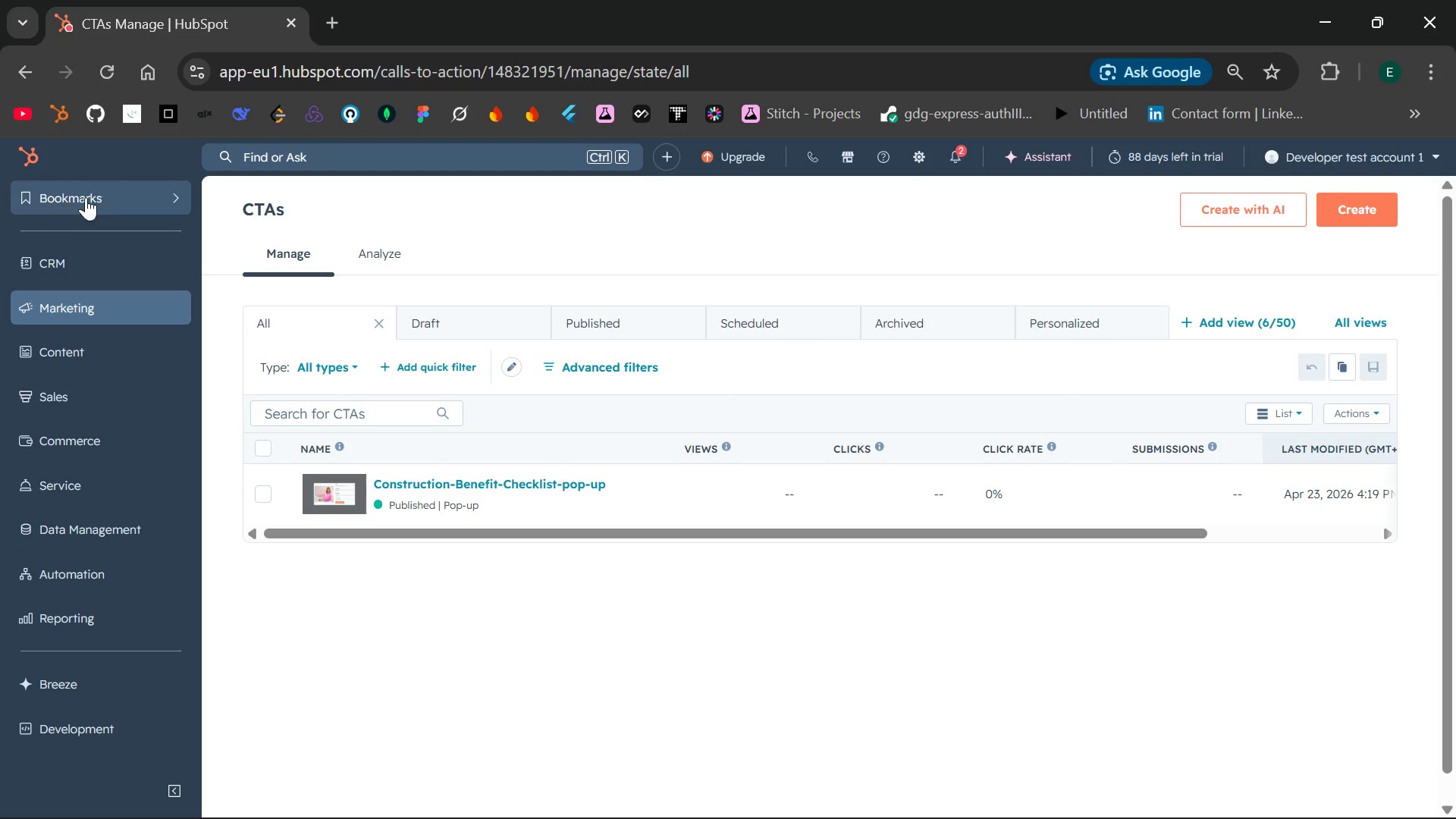 
wait(7.53)
 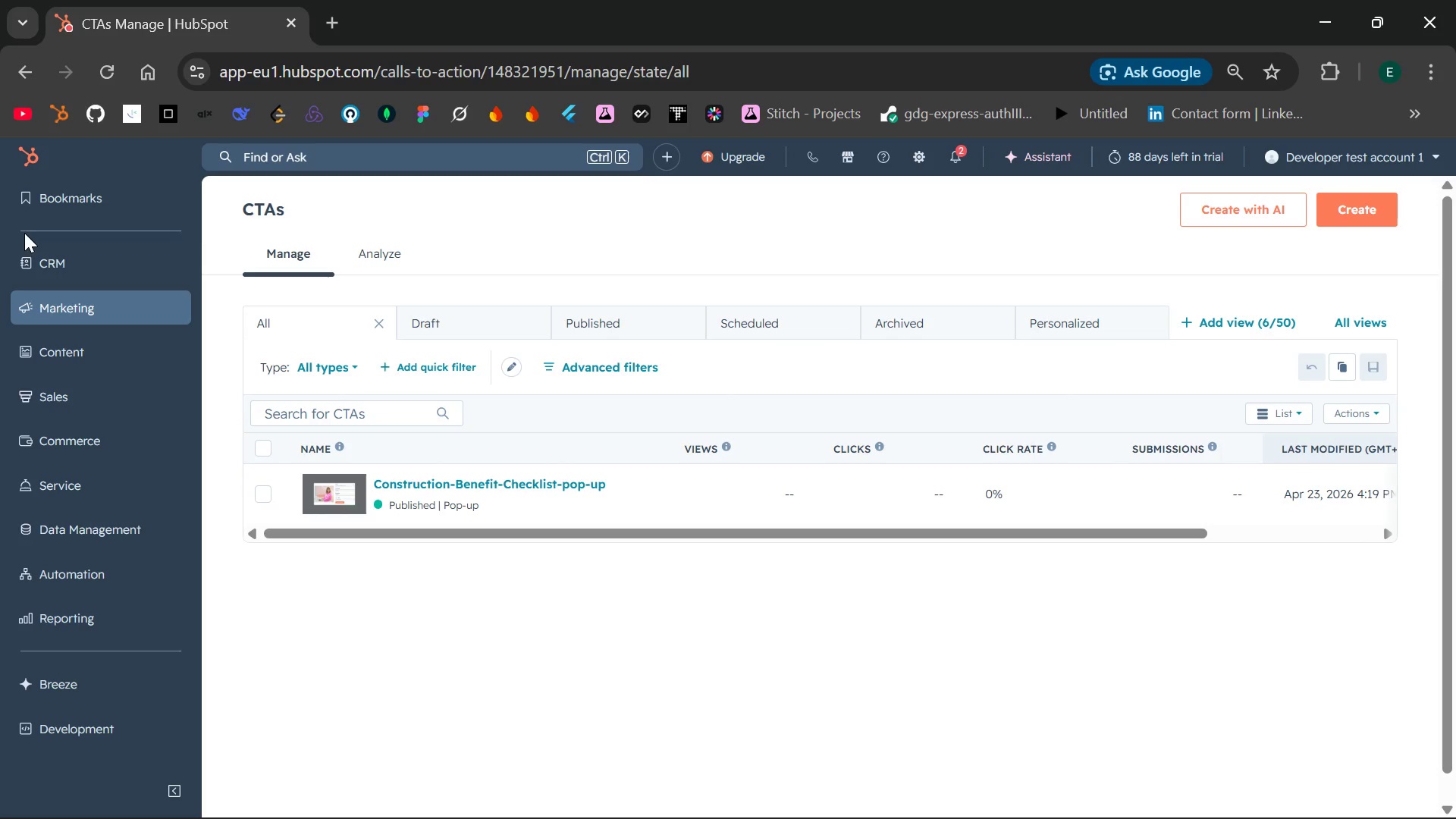 
left_click([441, 326])
 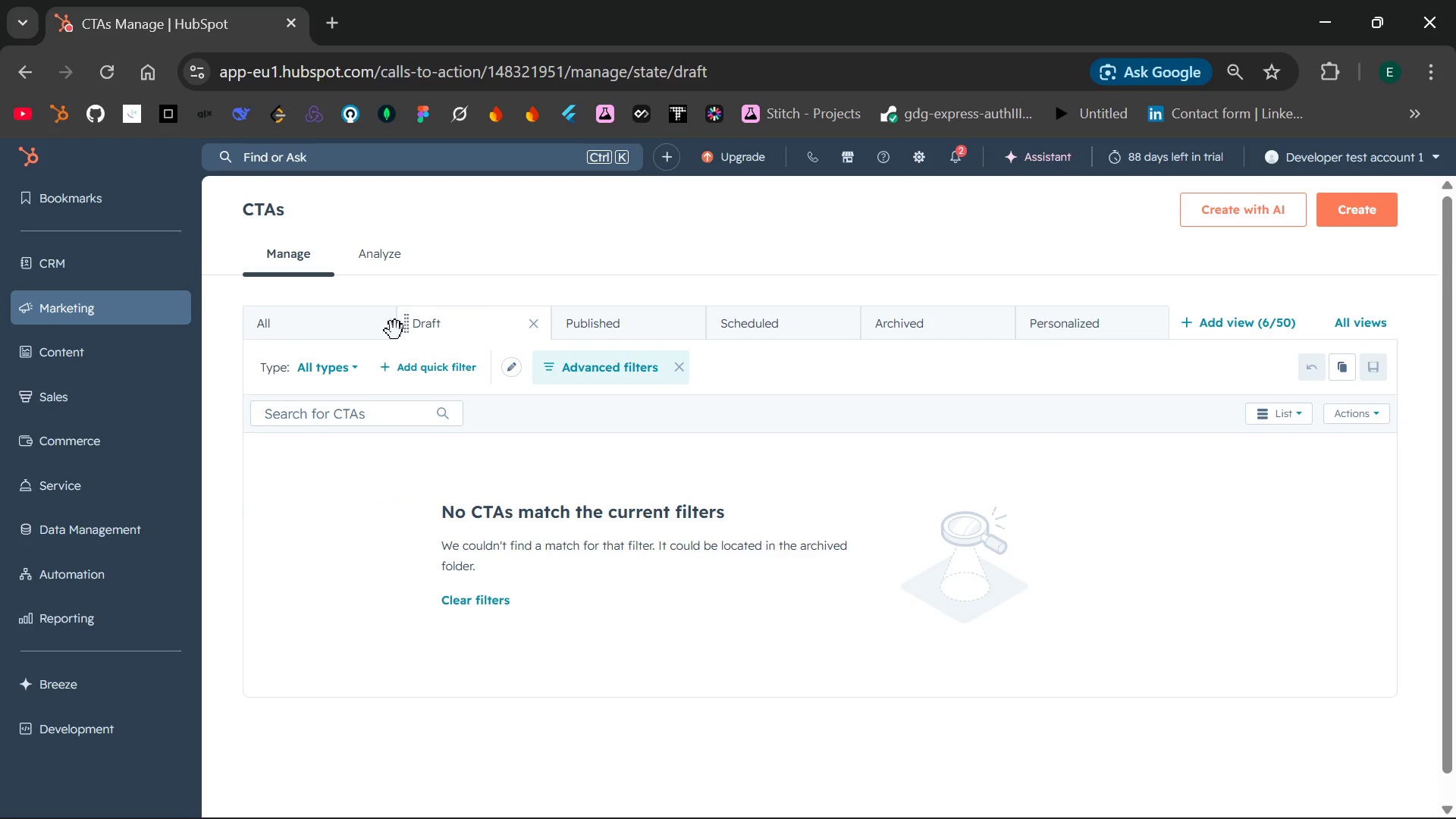 
left_click([373, 331])
 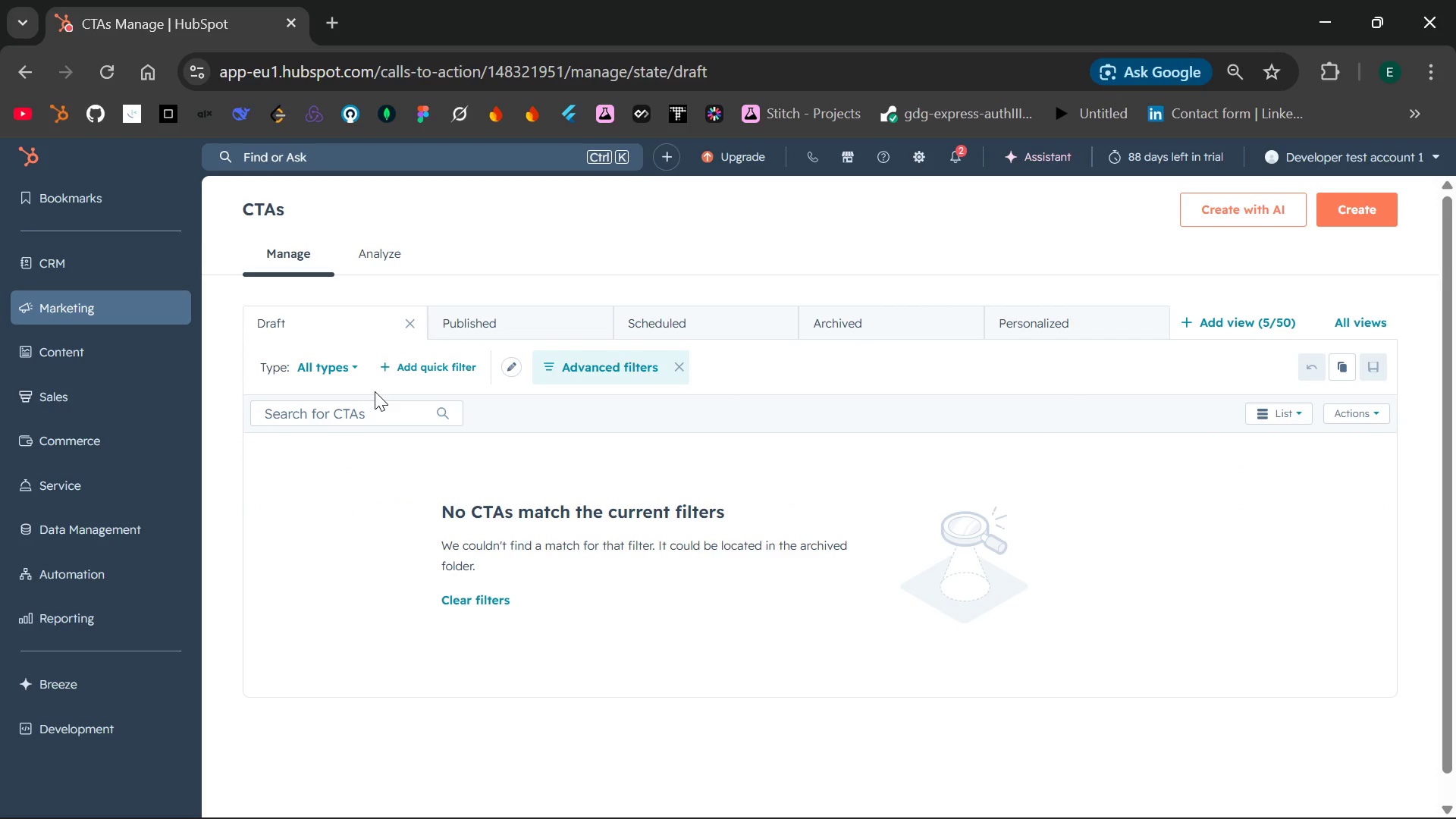 
left_click([375, 391])
 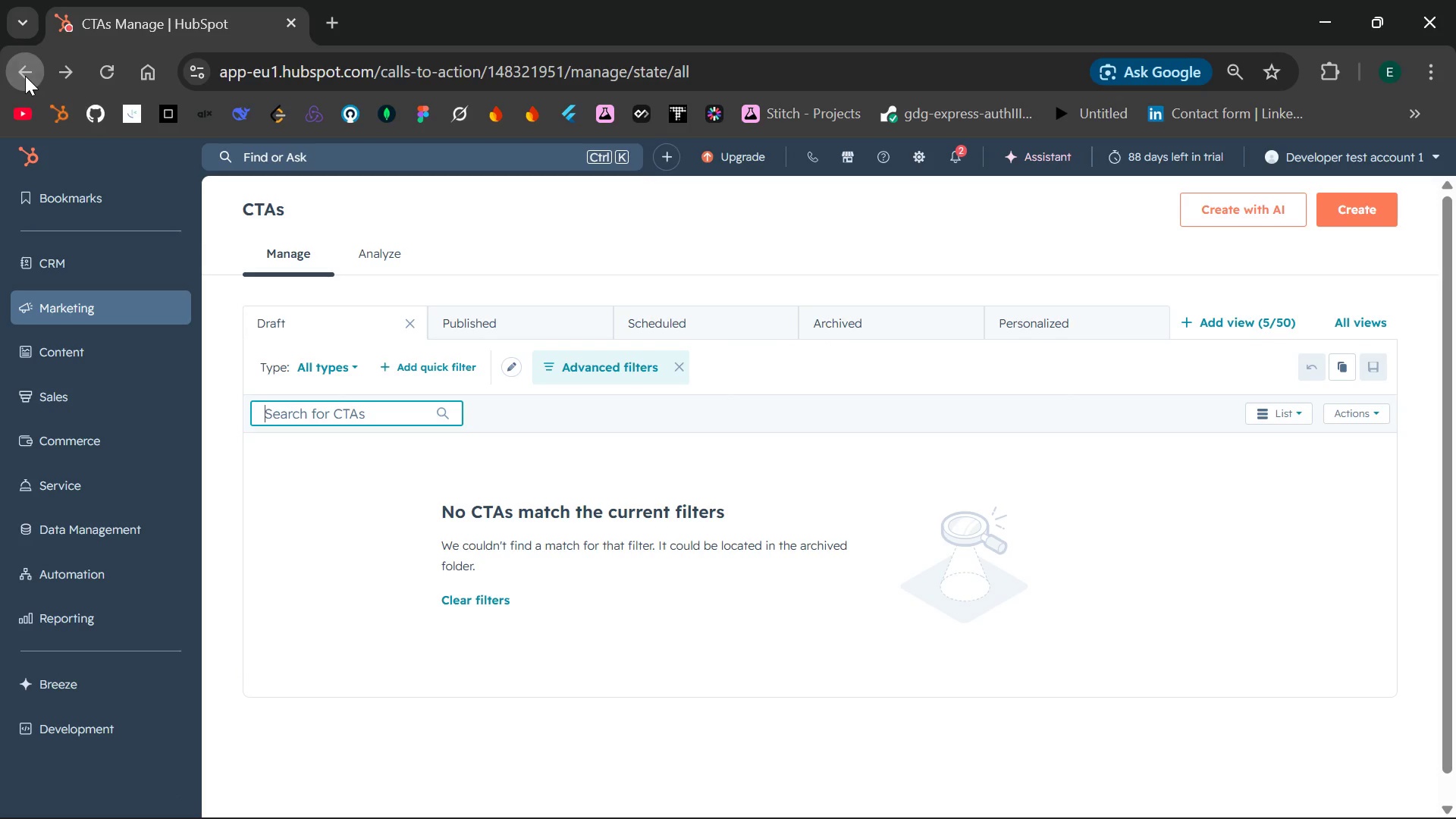 
wait(16.66)
 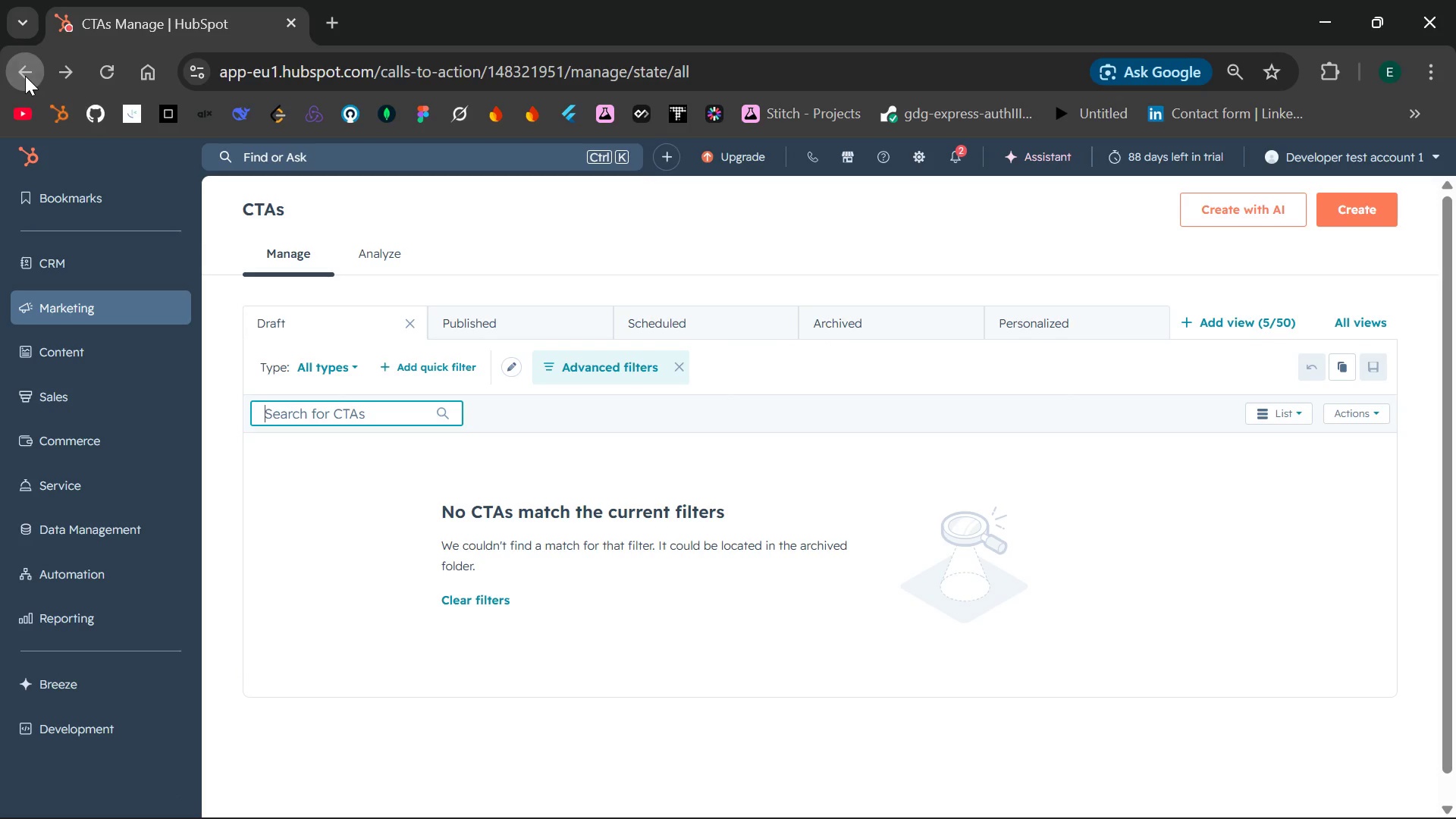 
key(PrintScreen)
 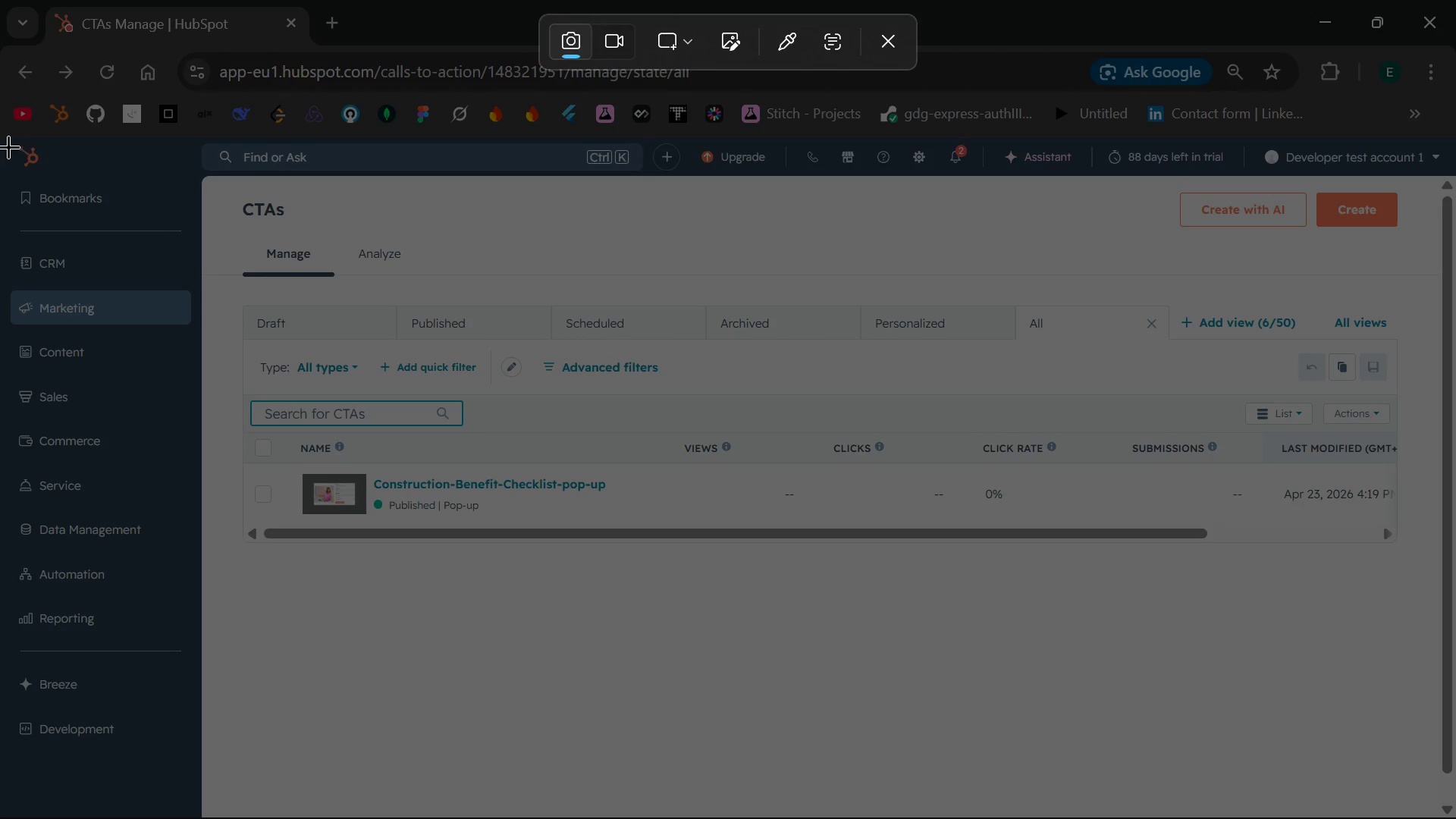 
left_click_drag(start_coordinate=[6, 133], to_coordinate=[1455, 818])
 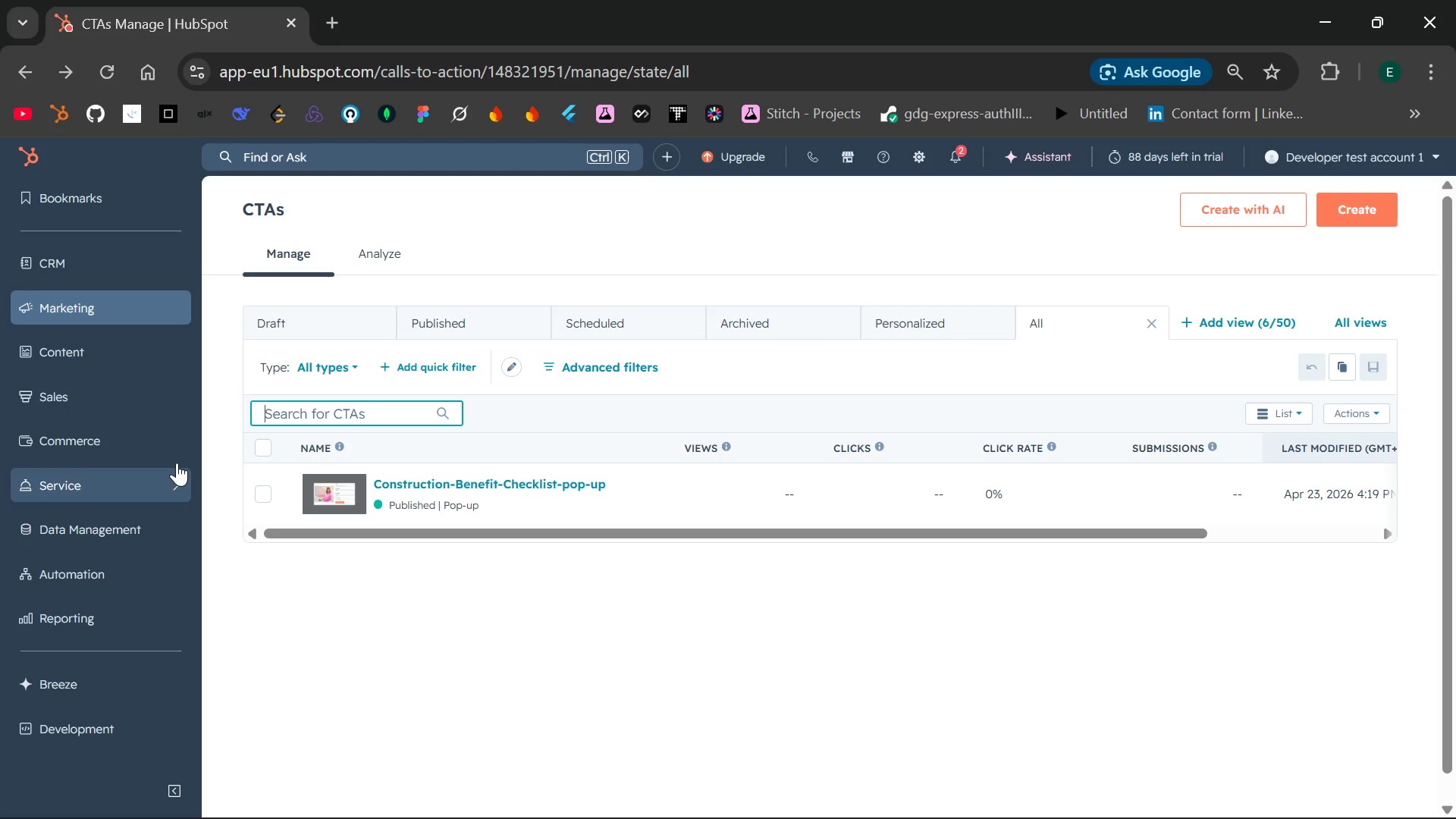 
wait(58.52)
 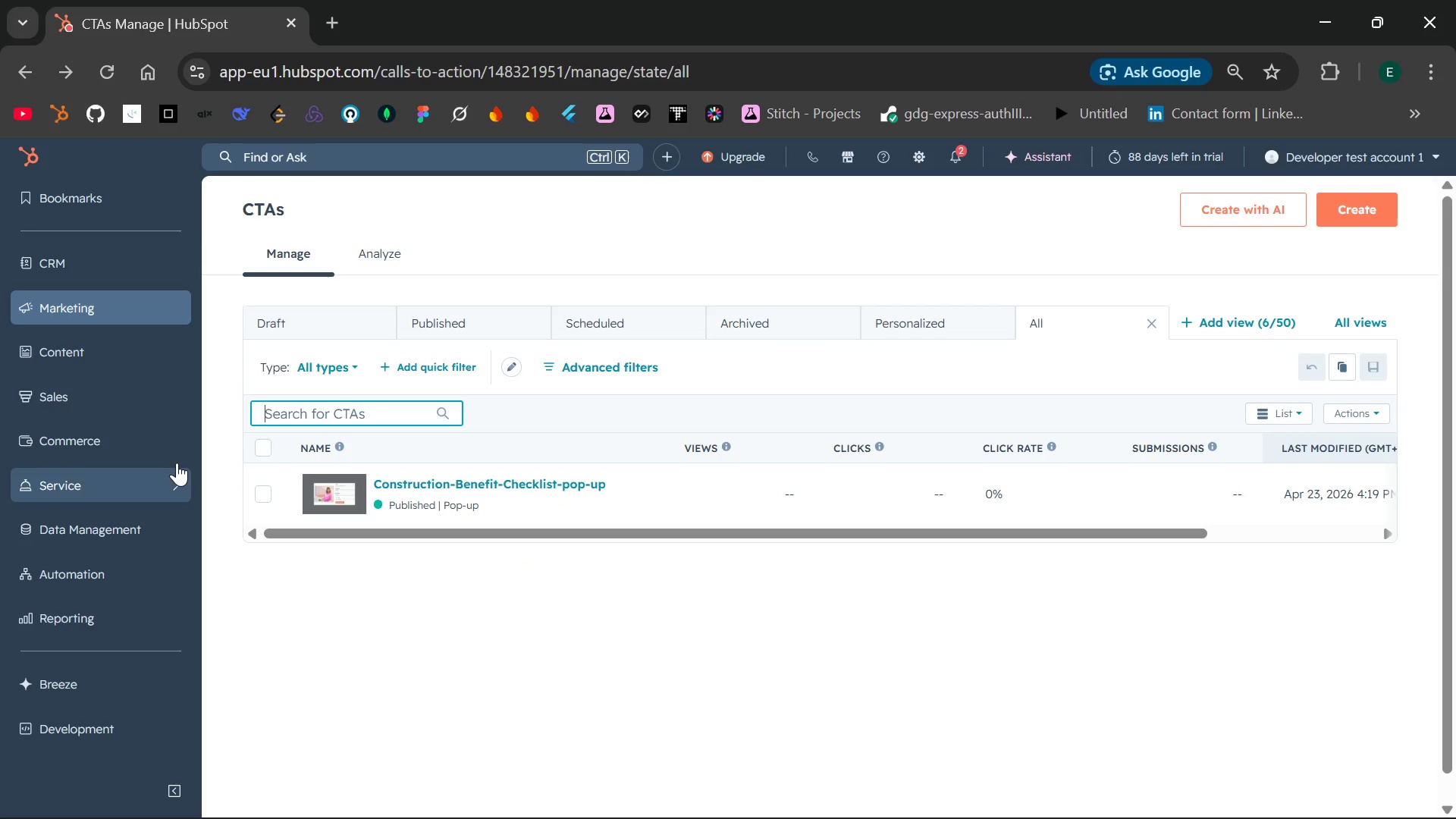 
left_click([143, 572])
 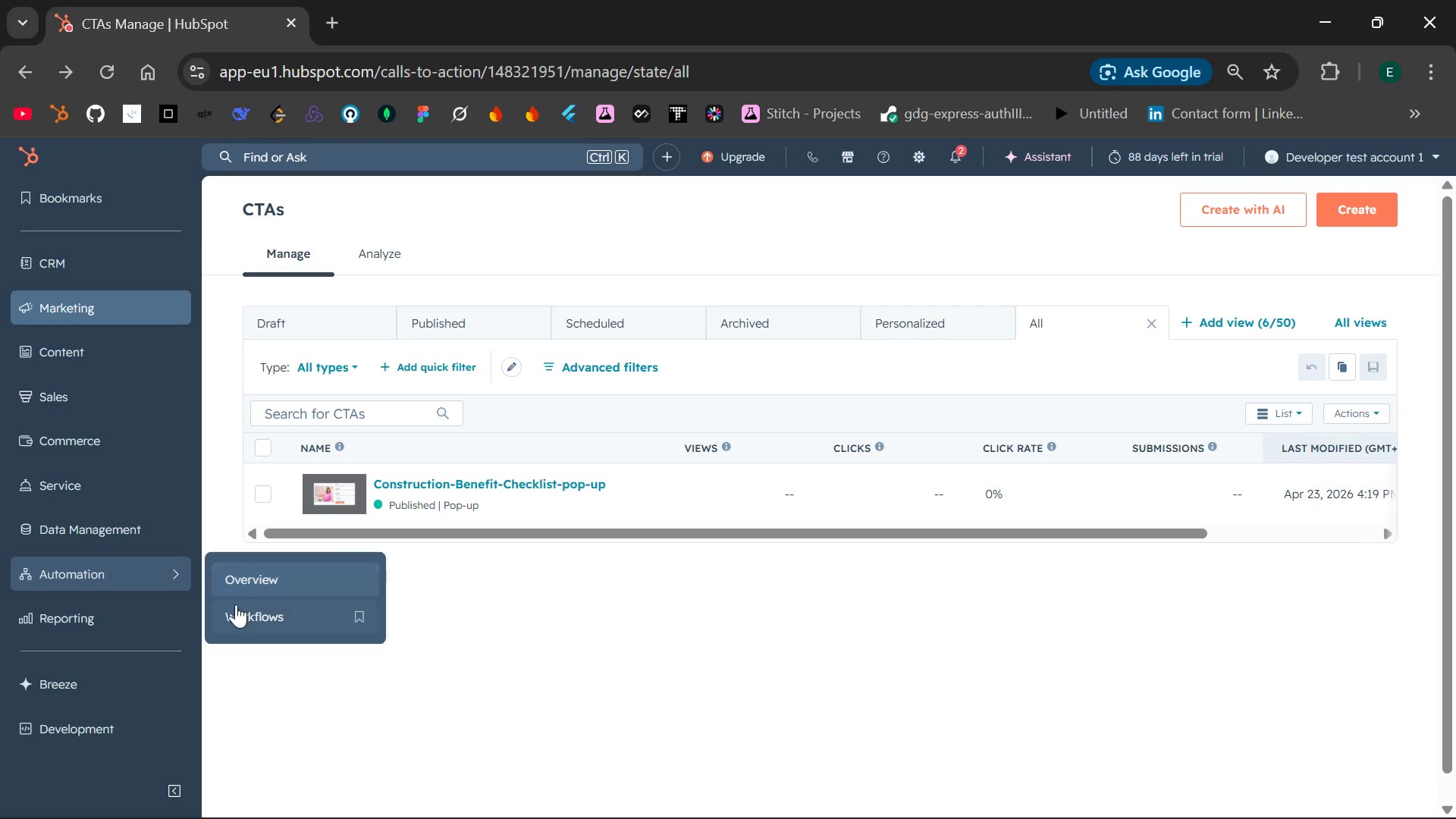 
left_click([238, 607])
 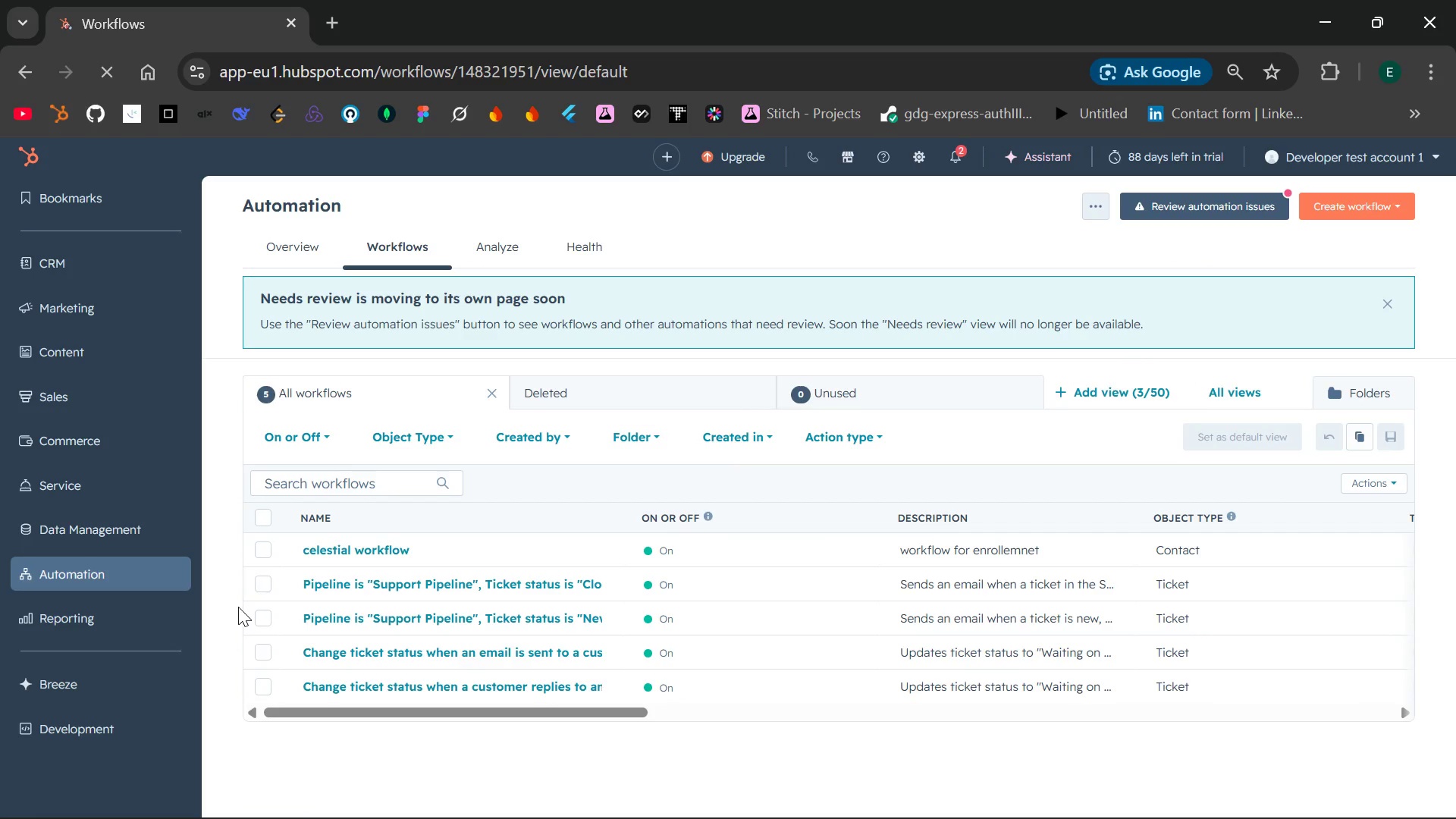 
wait(10.59)
 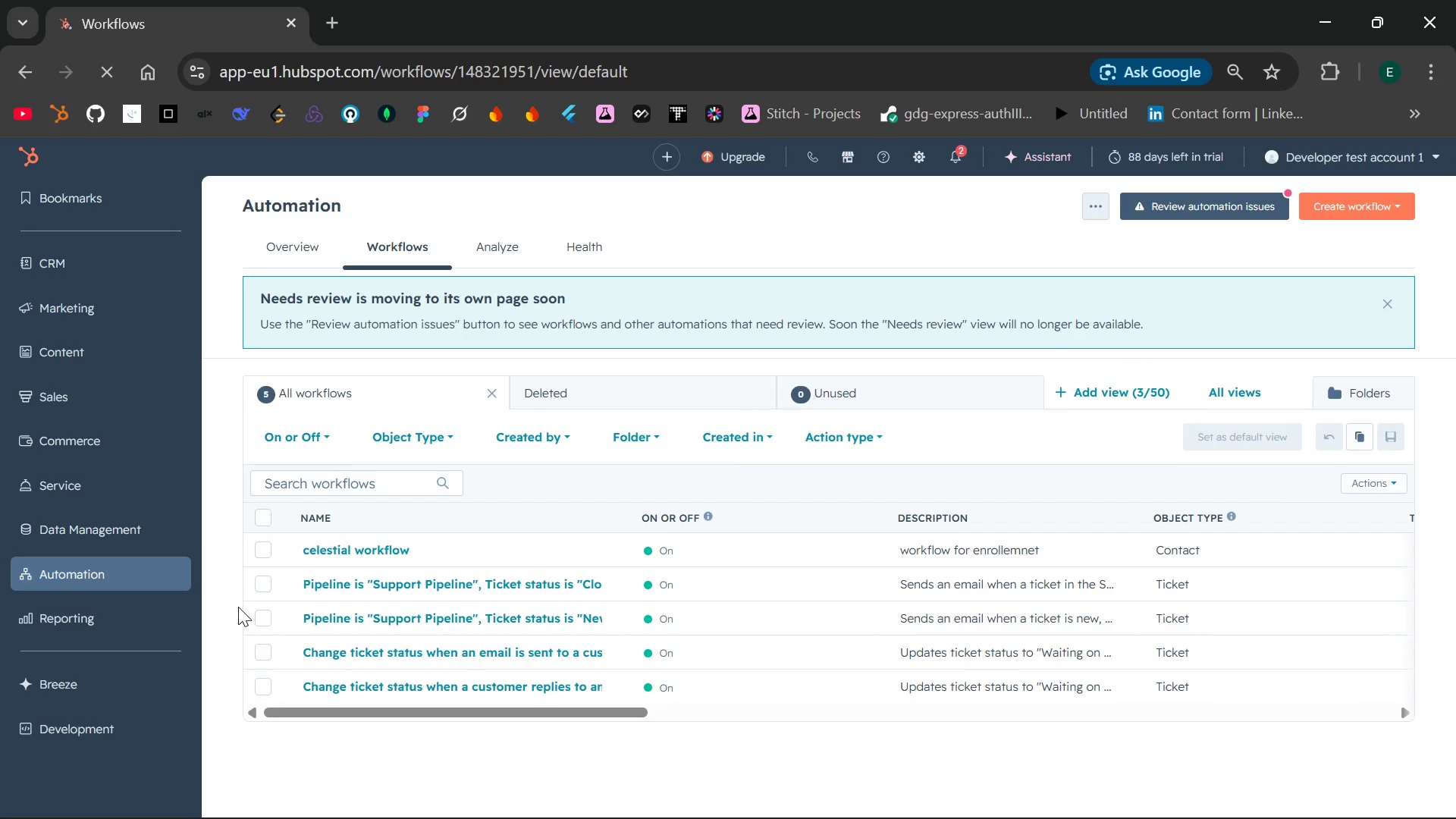 
left_click([1354, 215])
 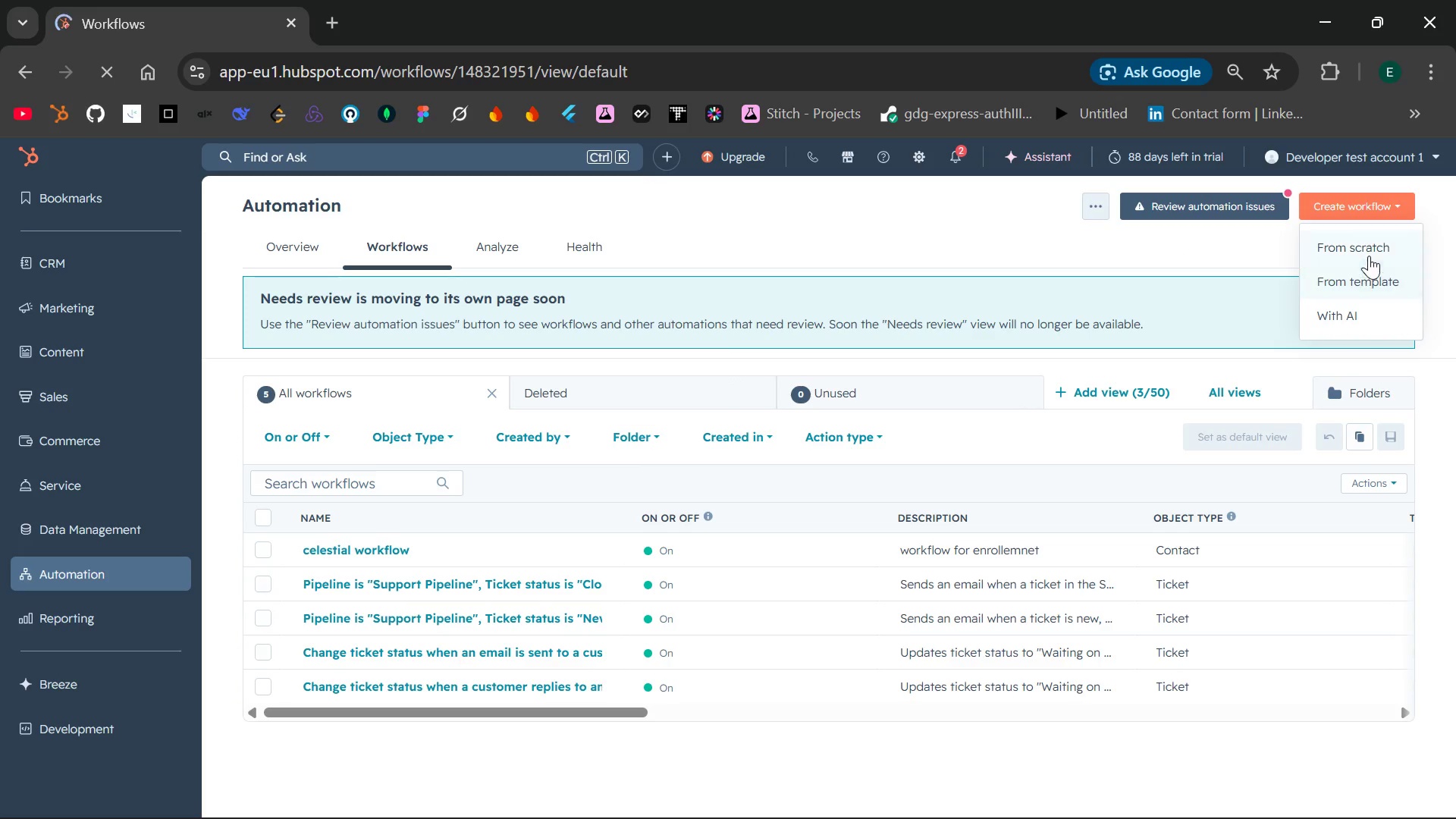 
left_click([1373, 246])
 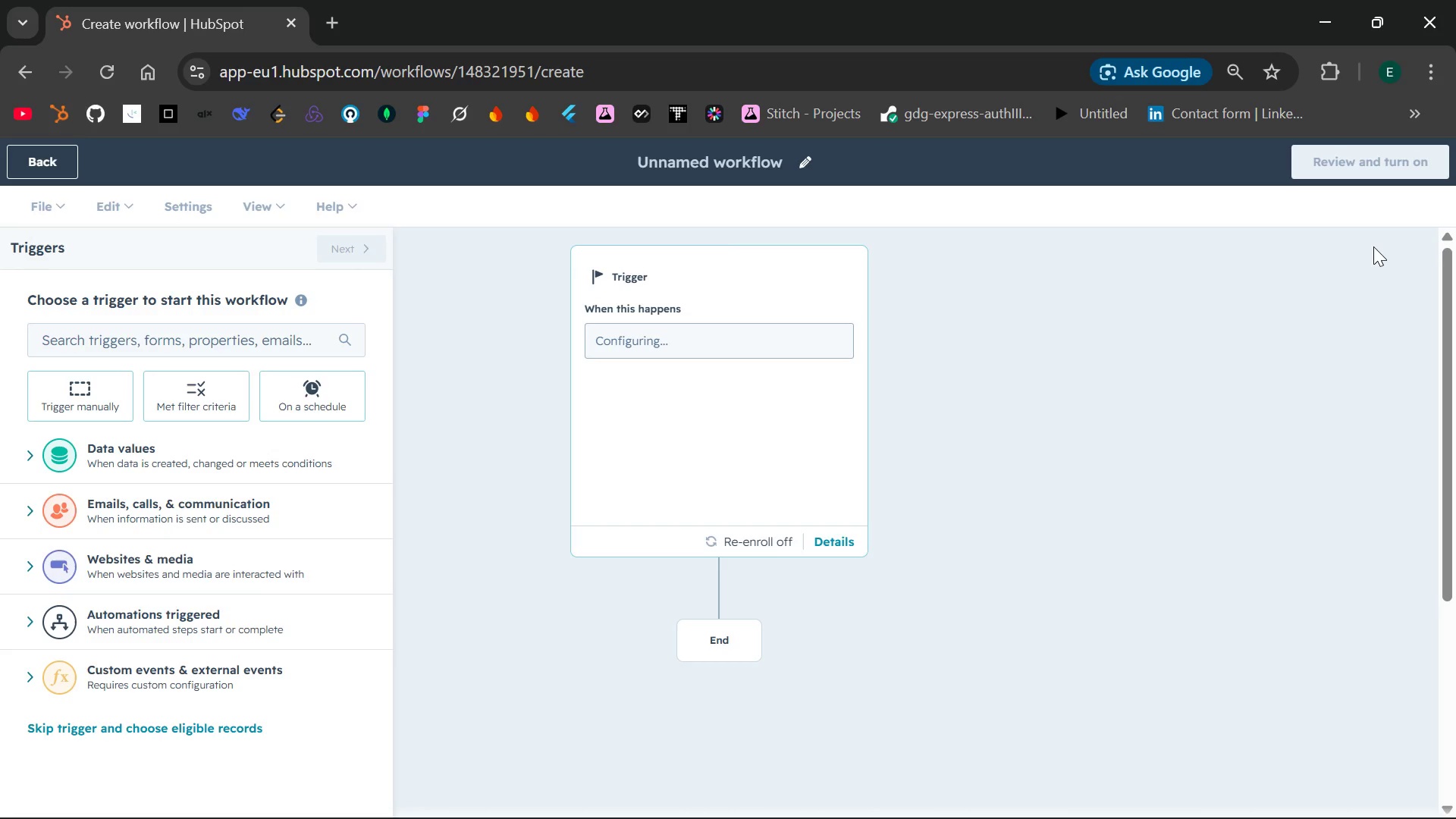 
wait(37.41)
 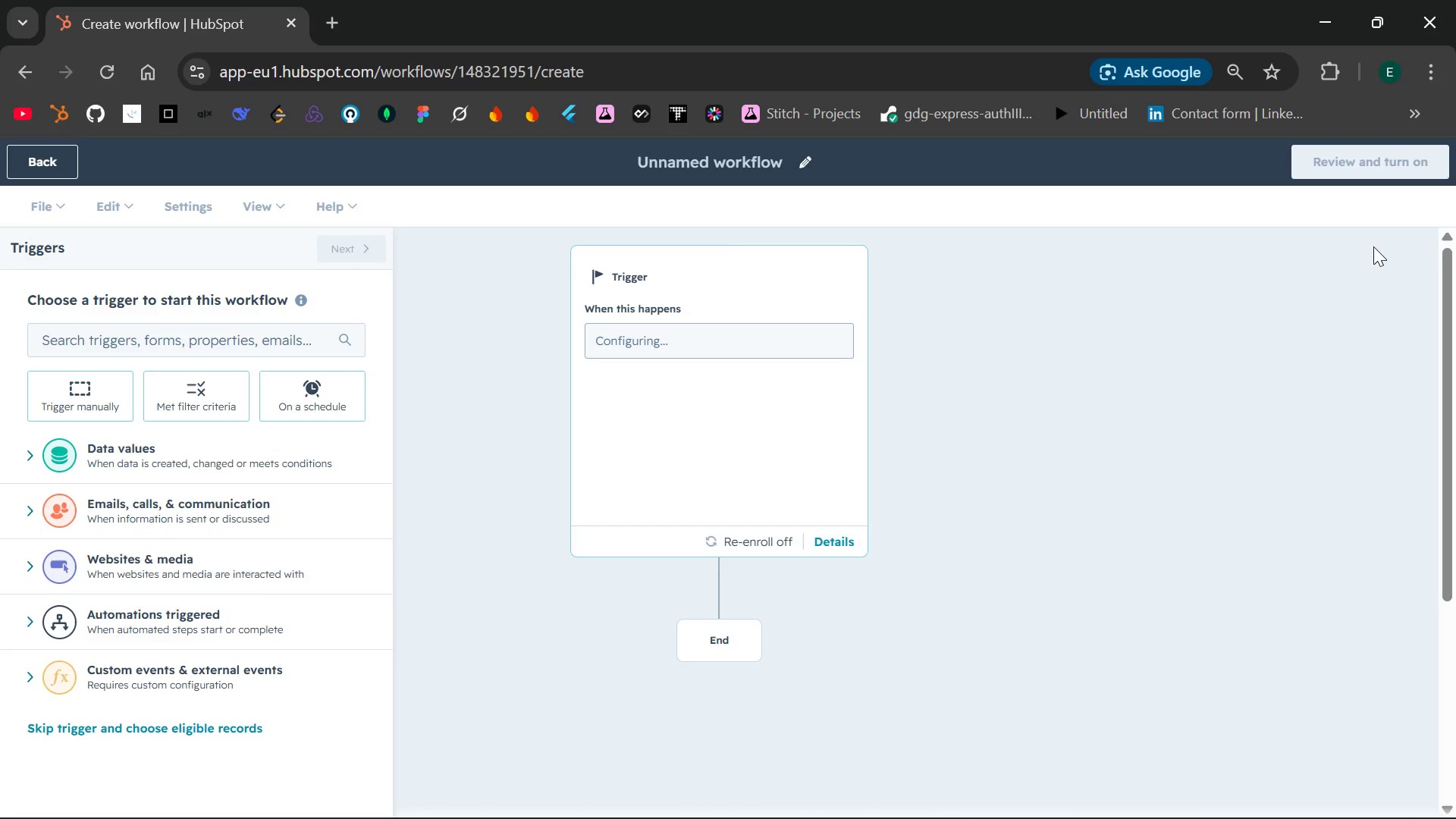 
left_click([78, 413])
 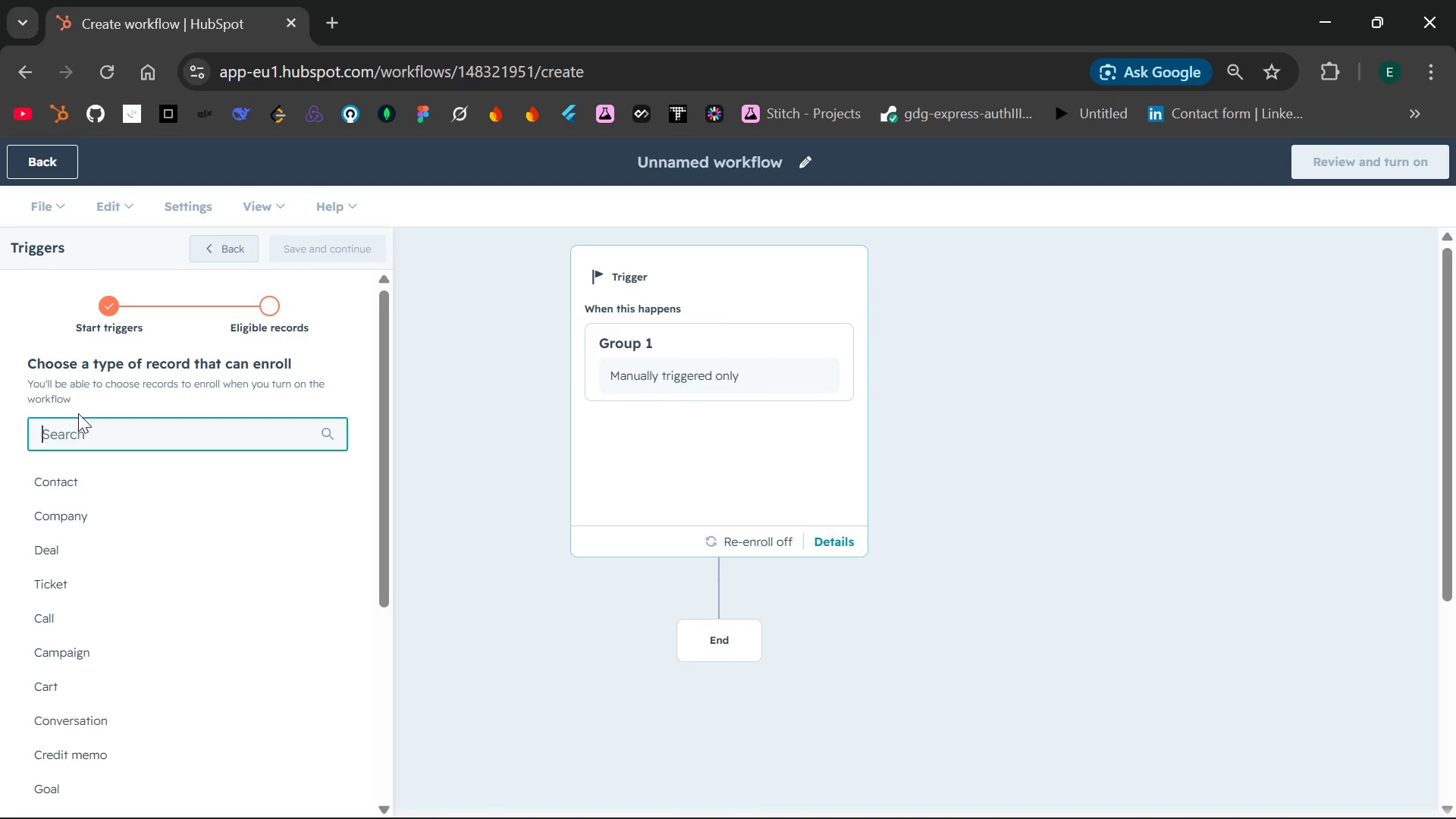 
wait(9.61)
 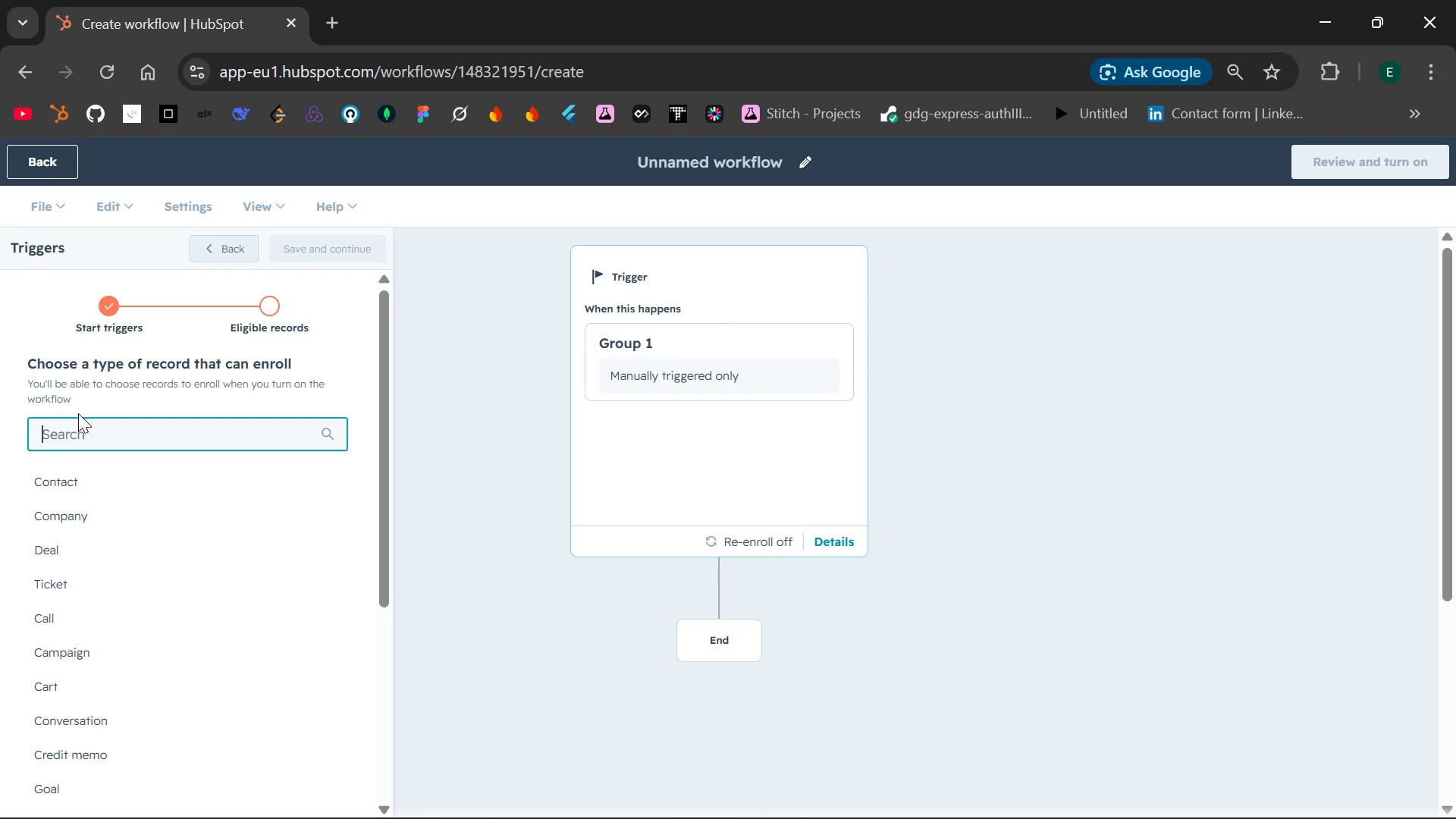 
scroll: coordinate [100, 482], scroll_direction: down, amount: 2.0
 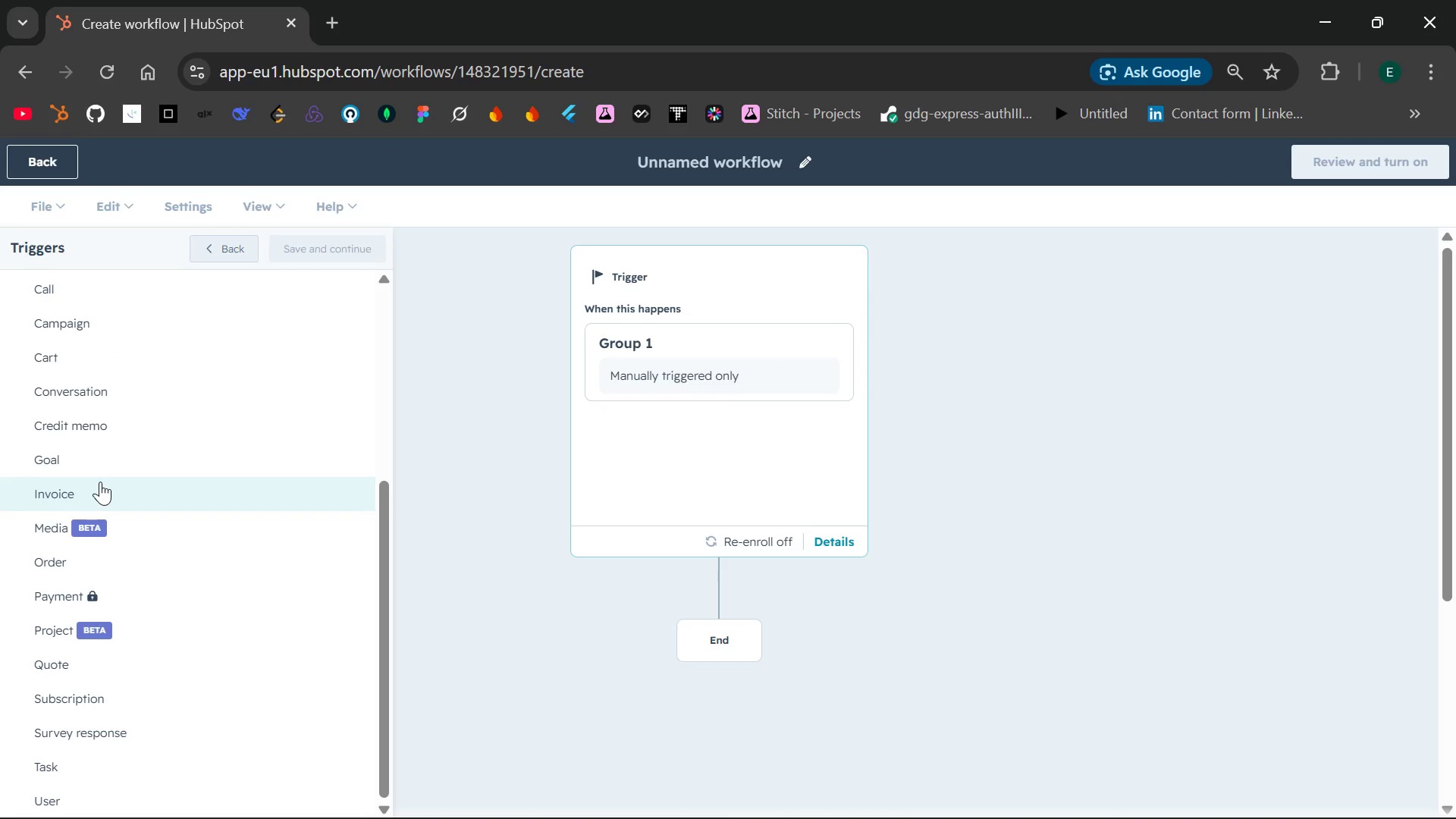 
wait(17.92)
 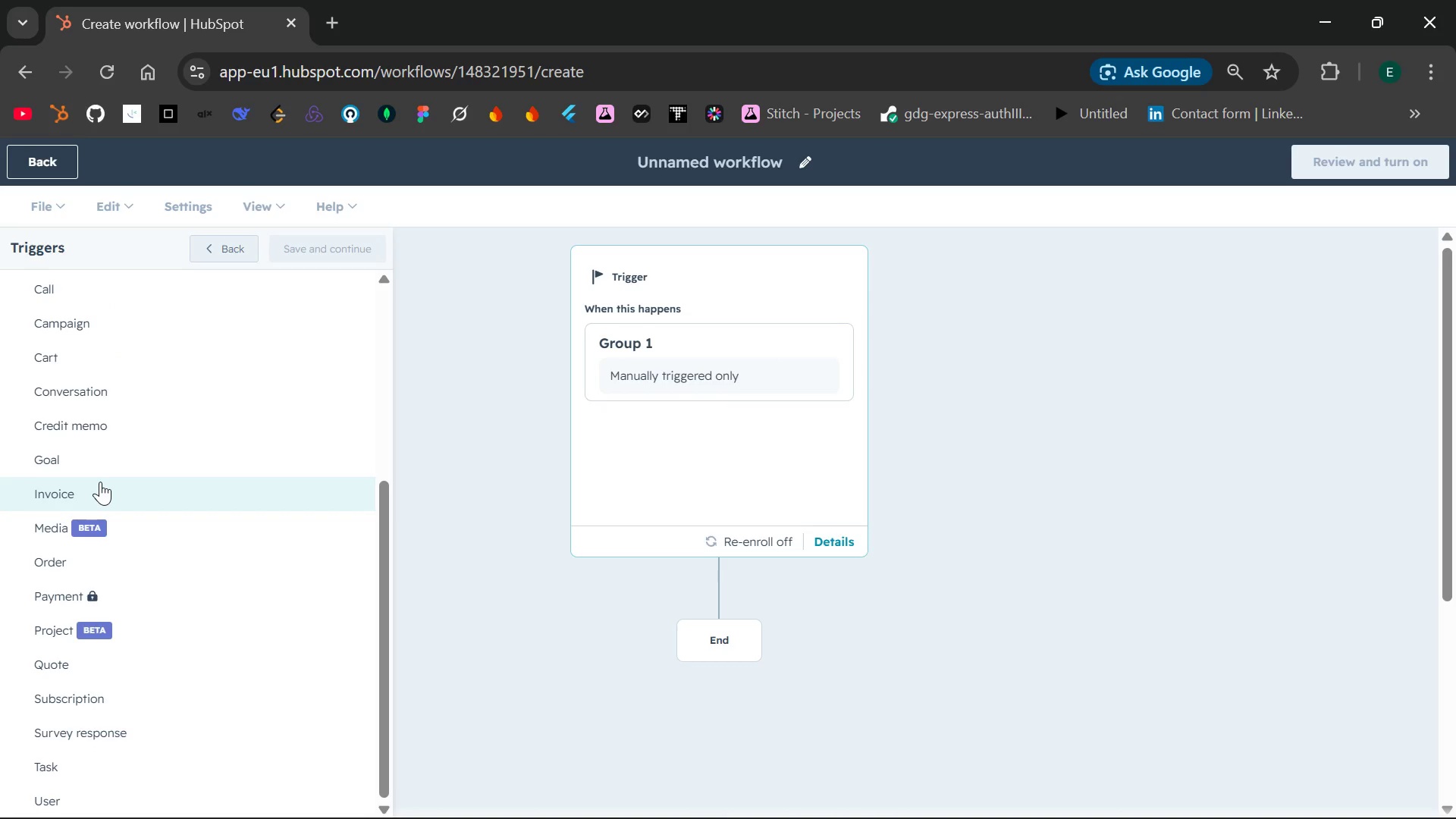 
scroll: coordinate [115, 367], scroll_direction: up, amount: 2.0
 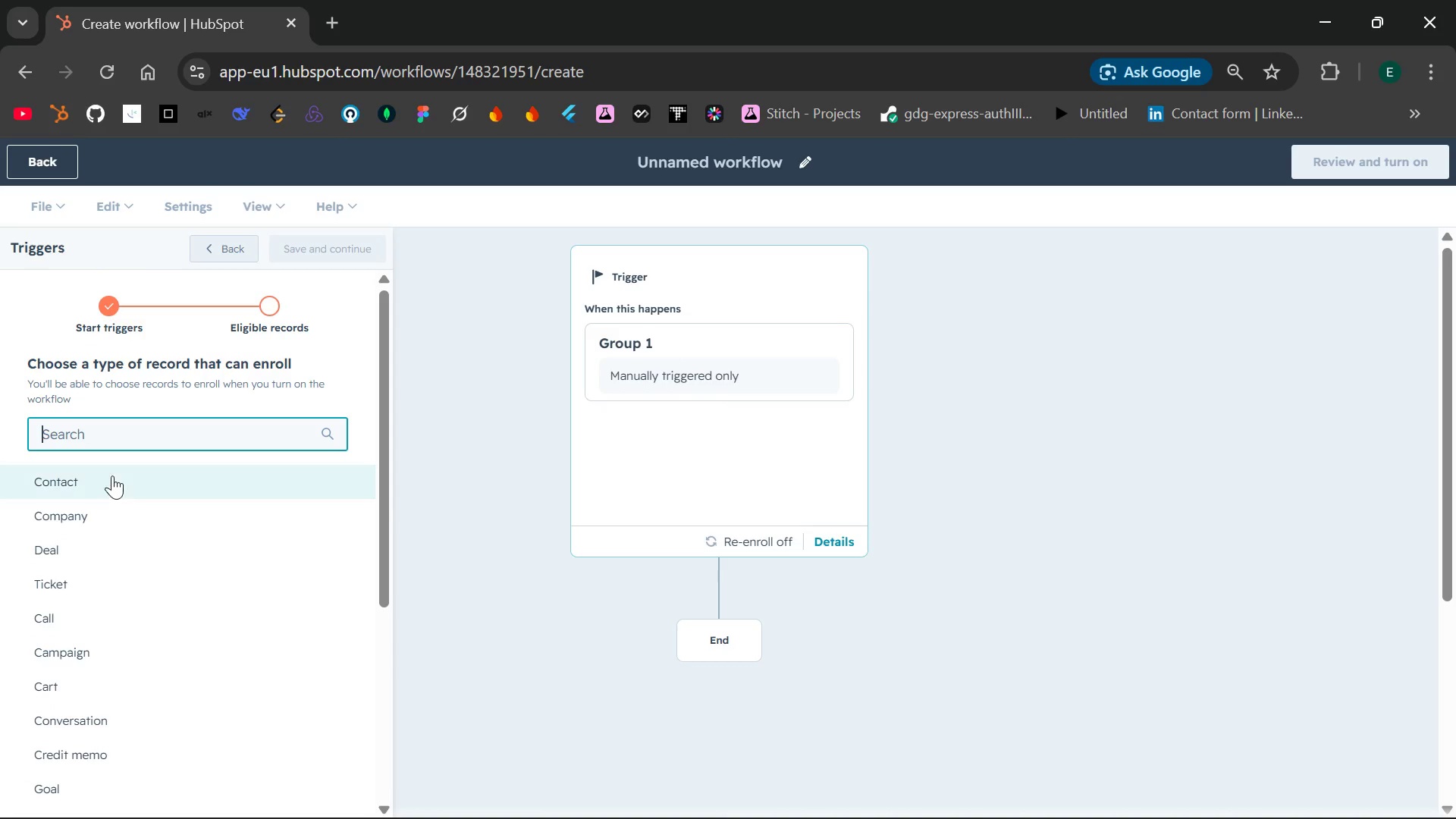 
left_click([110, 475])
 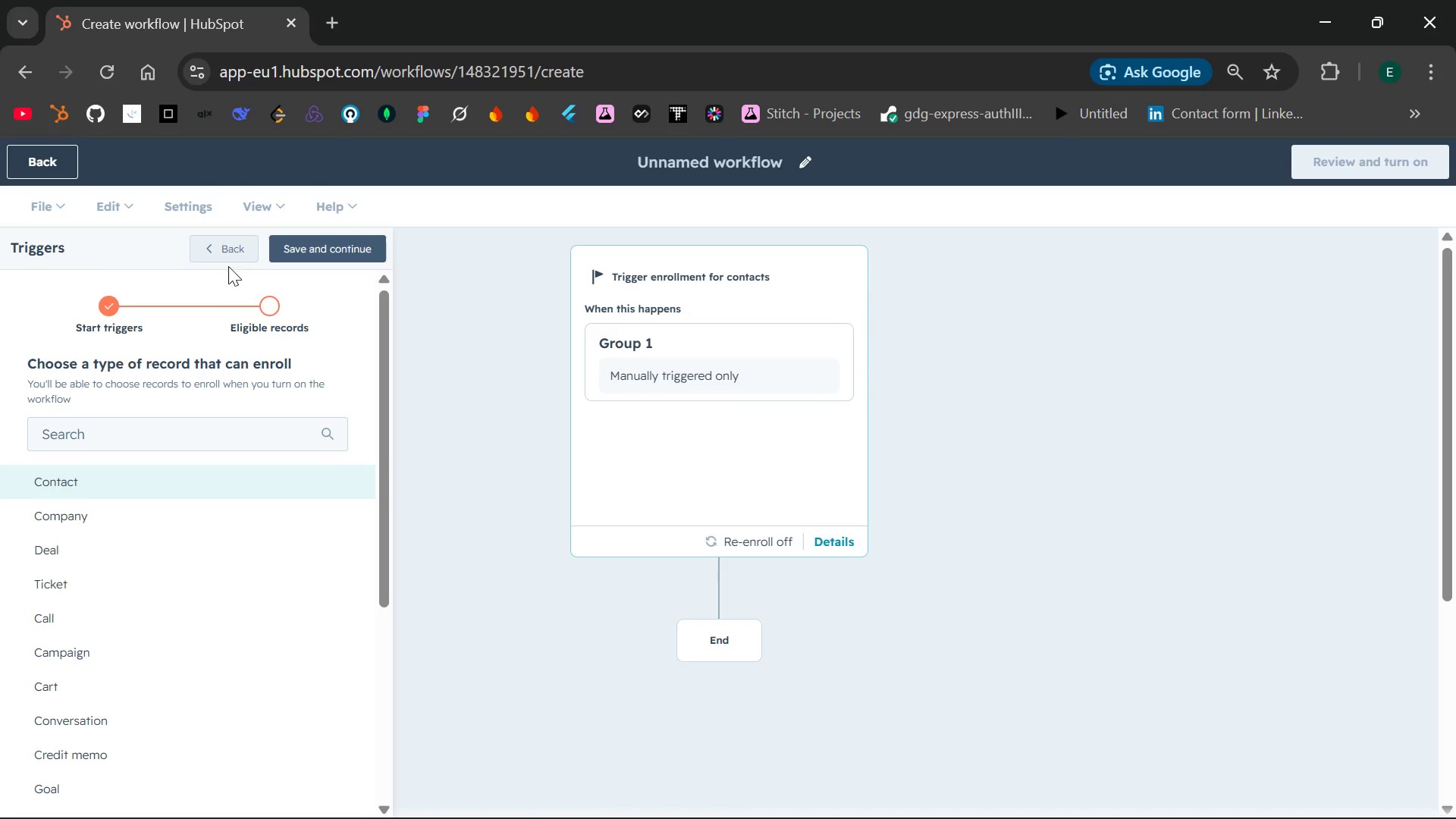 
wait(12.84)
 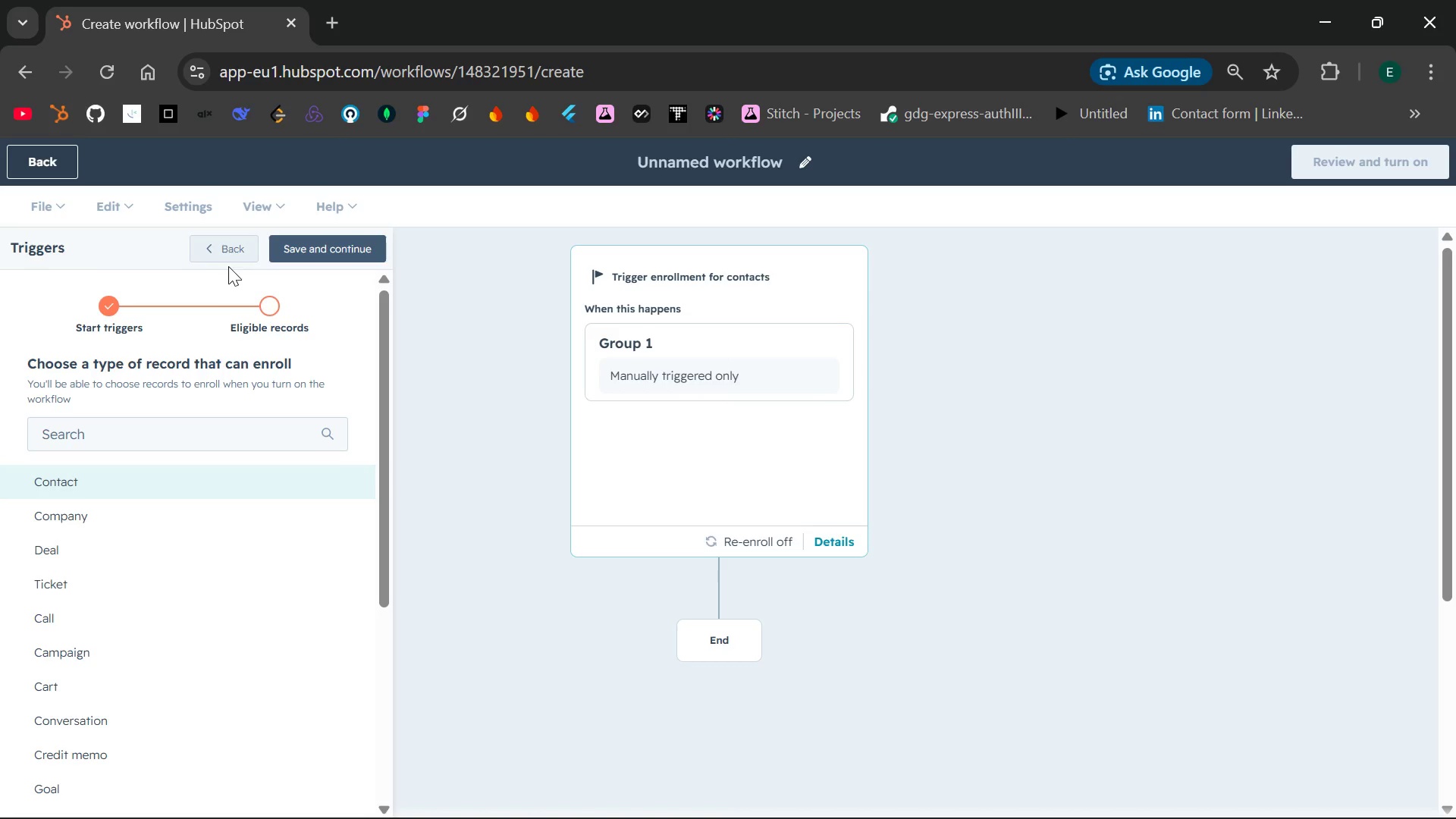 
left_click([231, 256])
 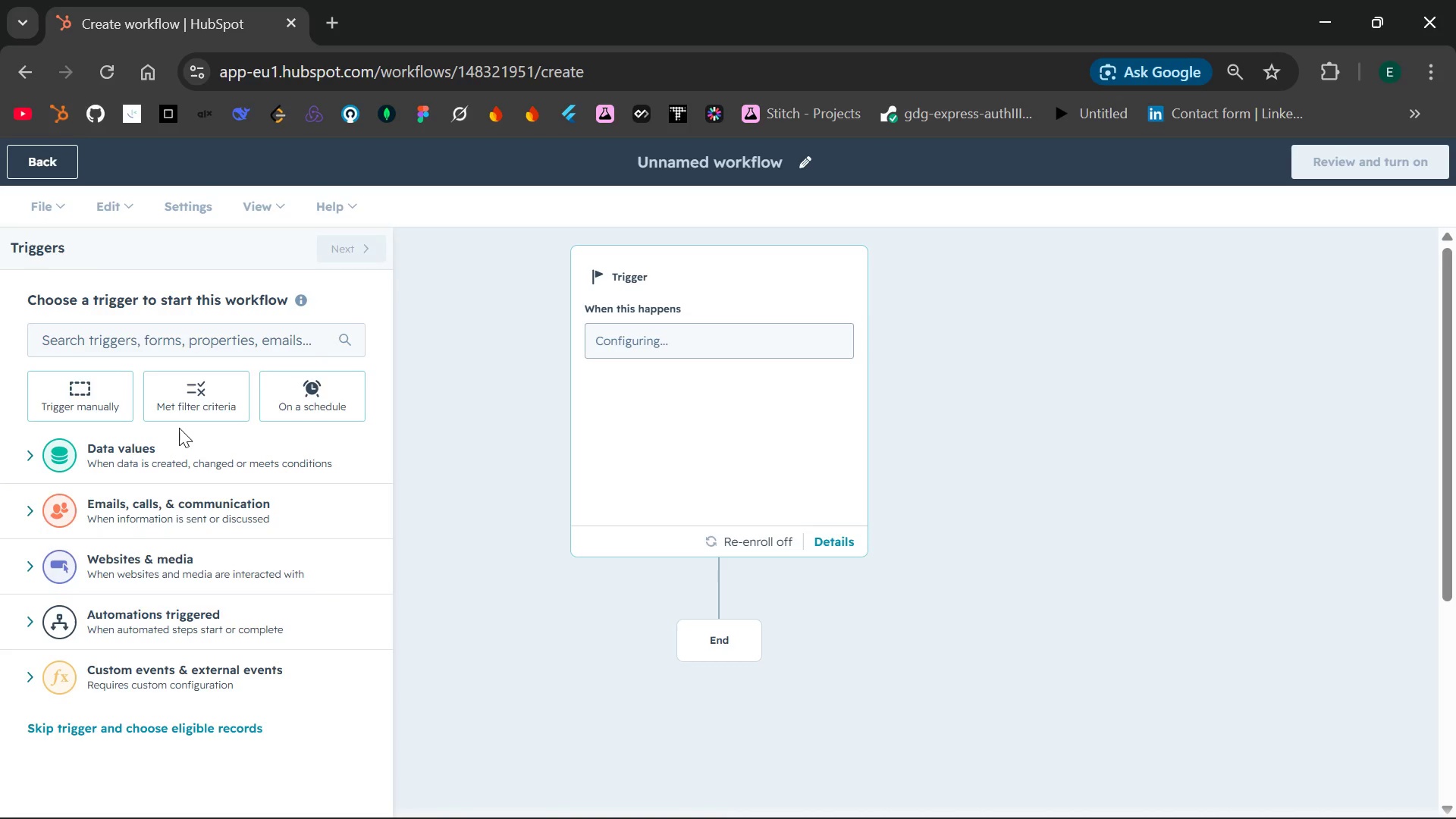 
left_click([185, 402])
 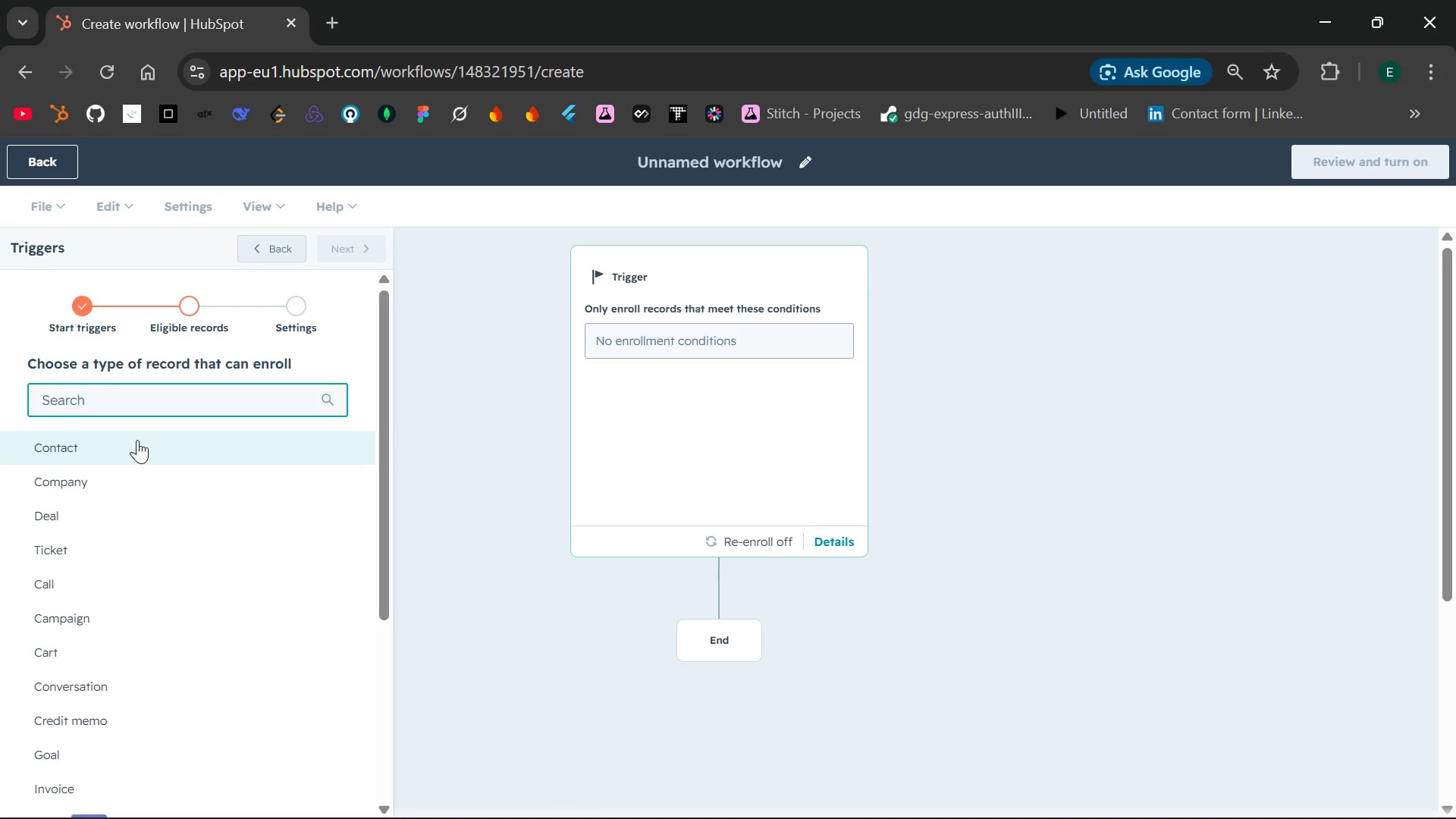 
wait(16.38)
 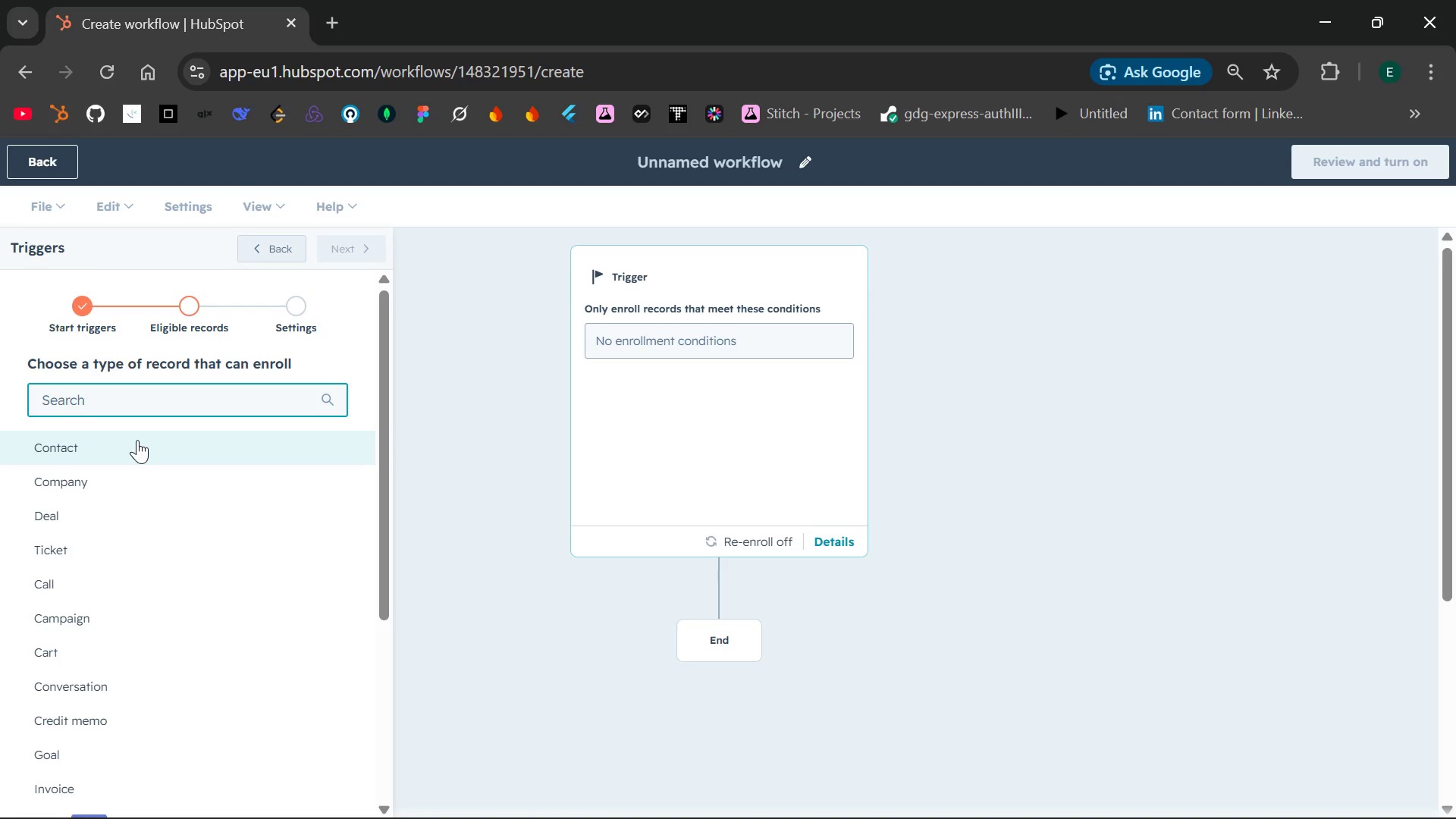 
scroll: coordinate [137, 438], scroll_direction: down, amount: 1.0
 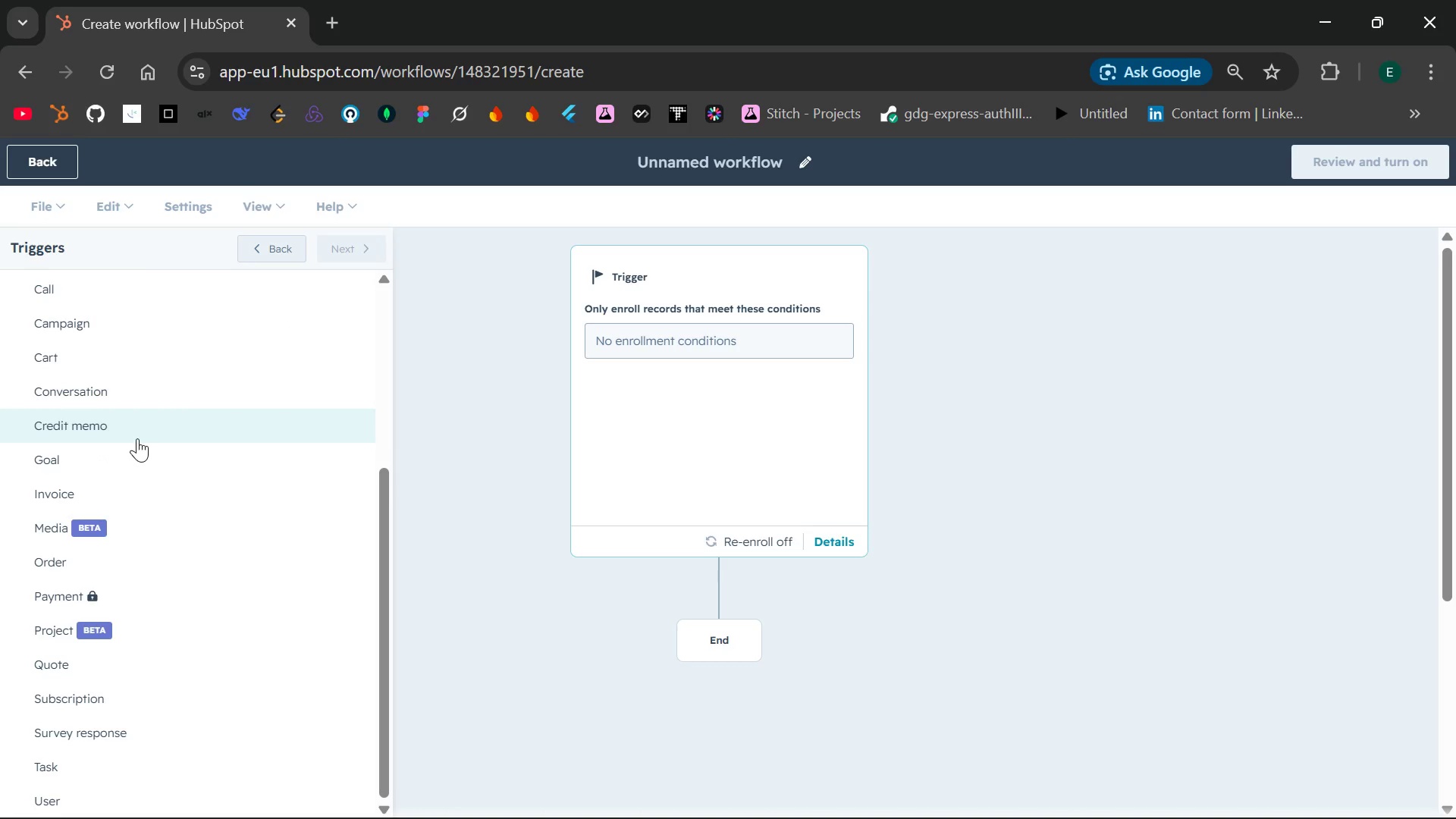 
scroll: coordinate [137, 438], scroll_direction: none, amount: 0.0
 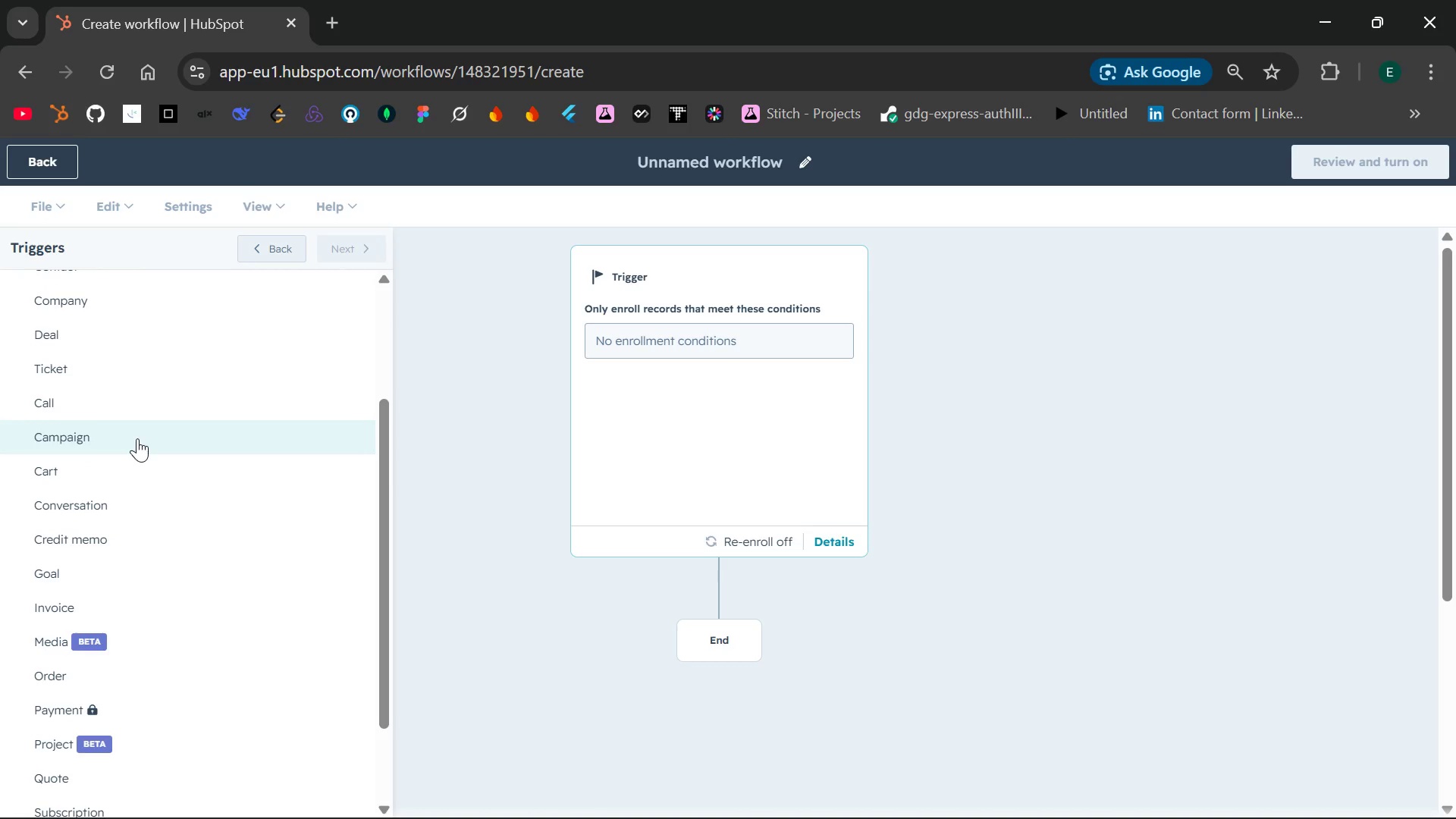 
scroll: coordinate [137, 438], scroll_direction: up, amount: 1.0
 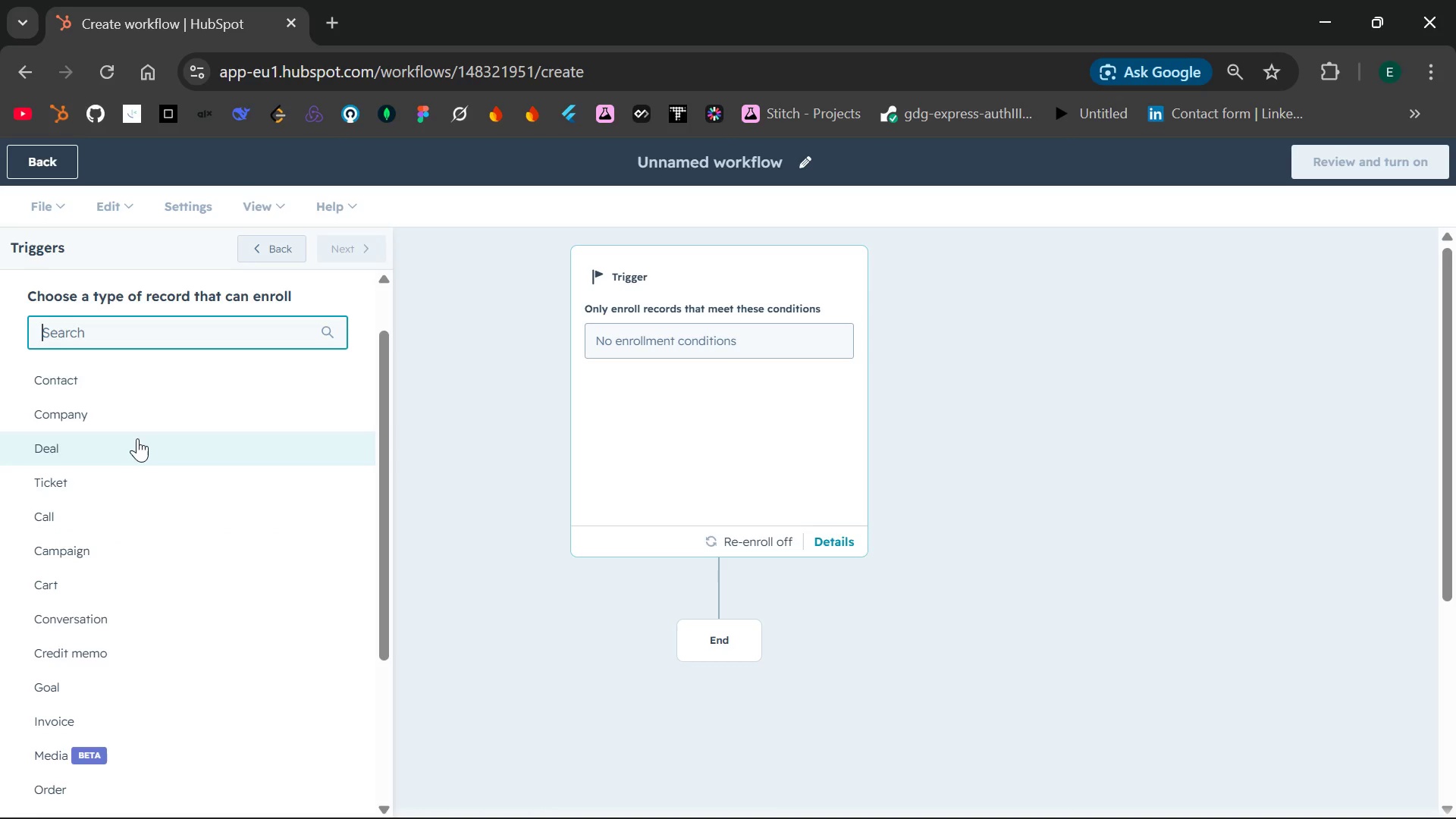 
scroll: coordinate [137, 438], scroll_direction: down, amount: 3.0
 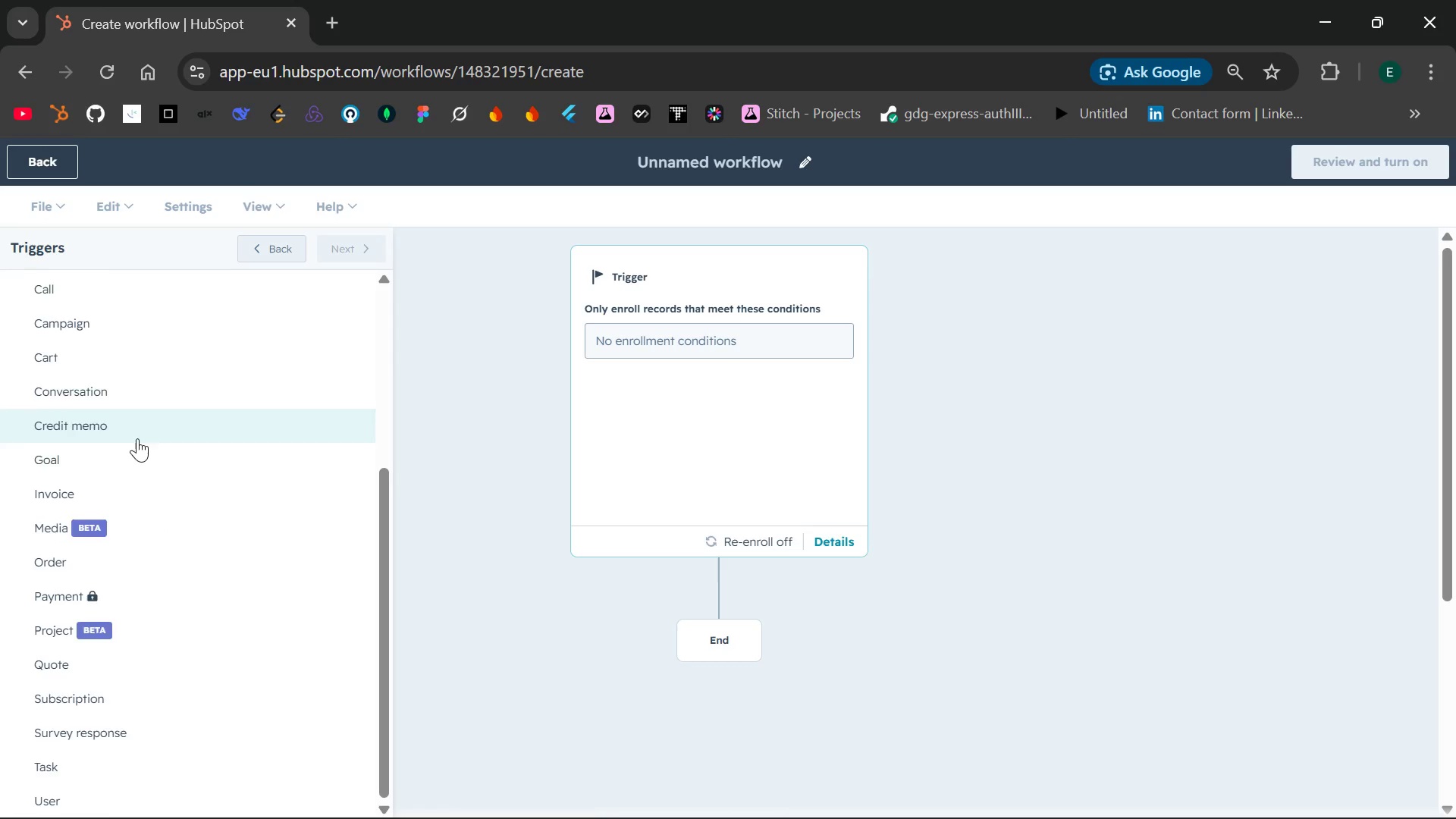 
scroll: coordinate [137, 438], scroll_direction: up, amount: 1.0
 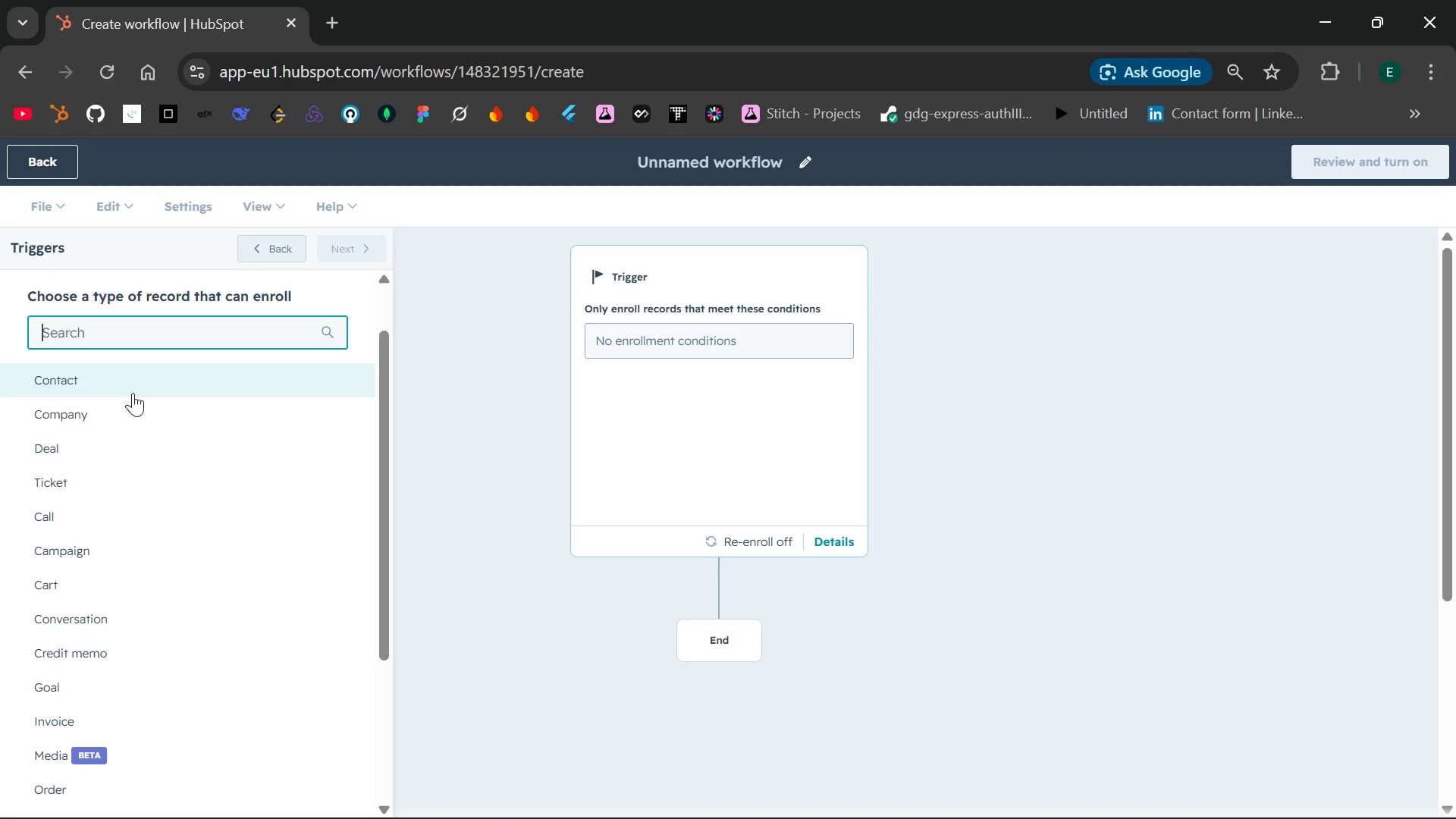 
left_click([133, 391])
 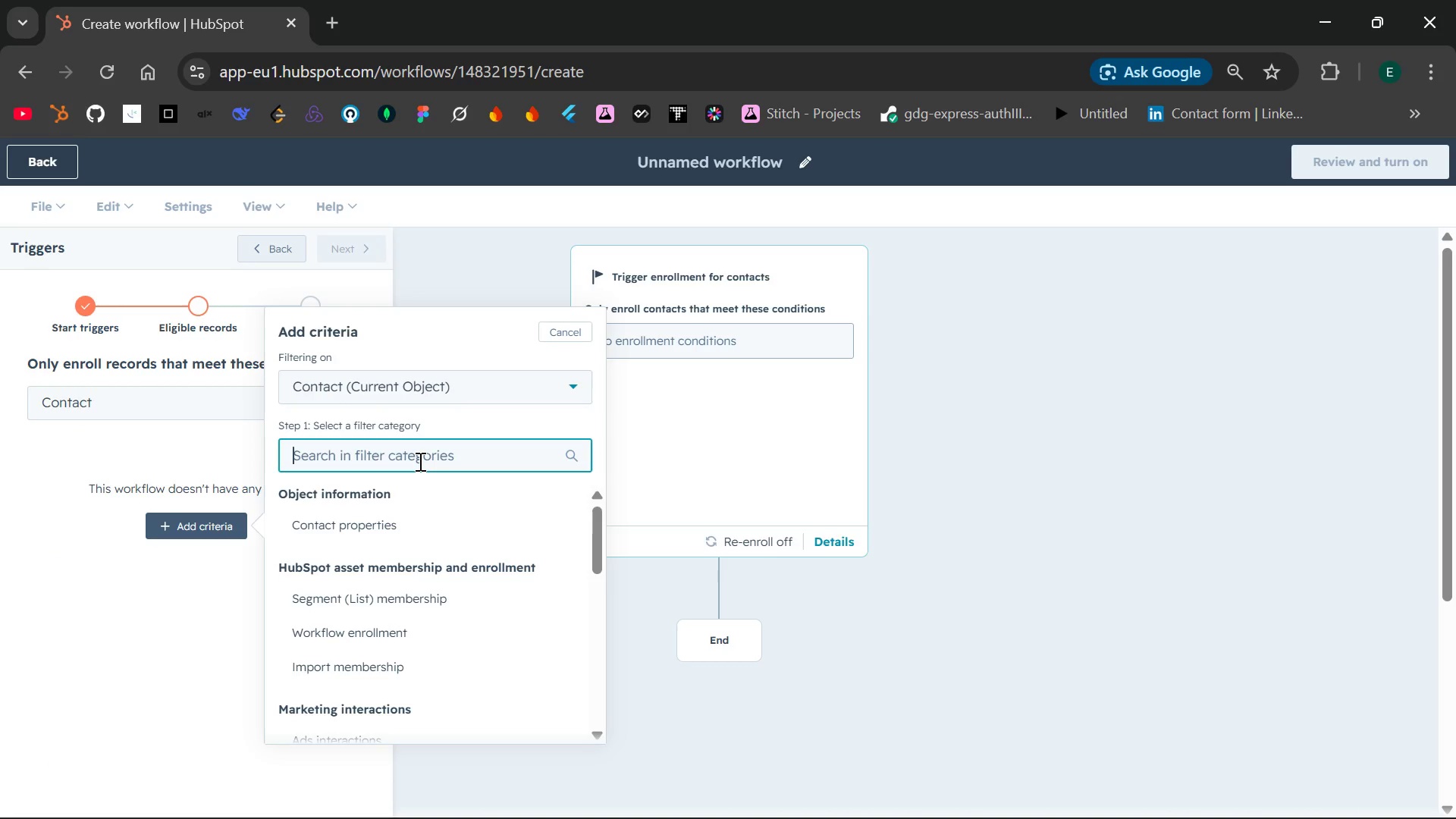 
wait(13.06)
 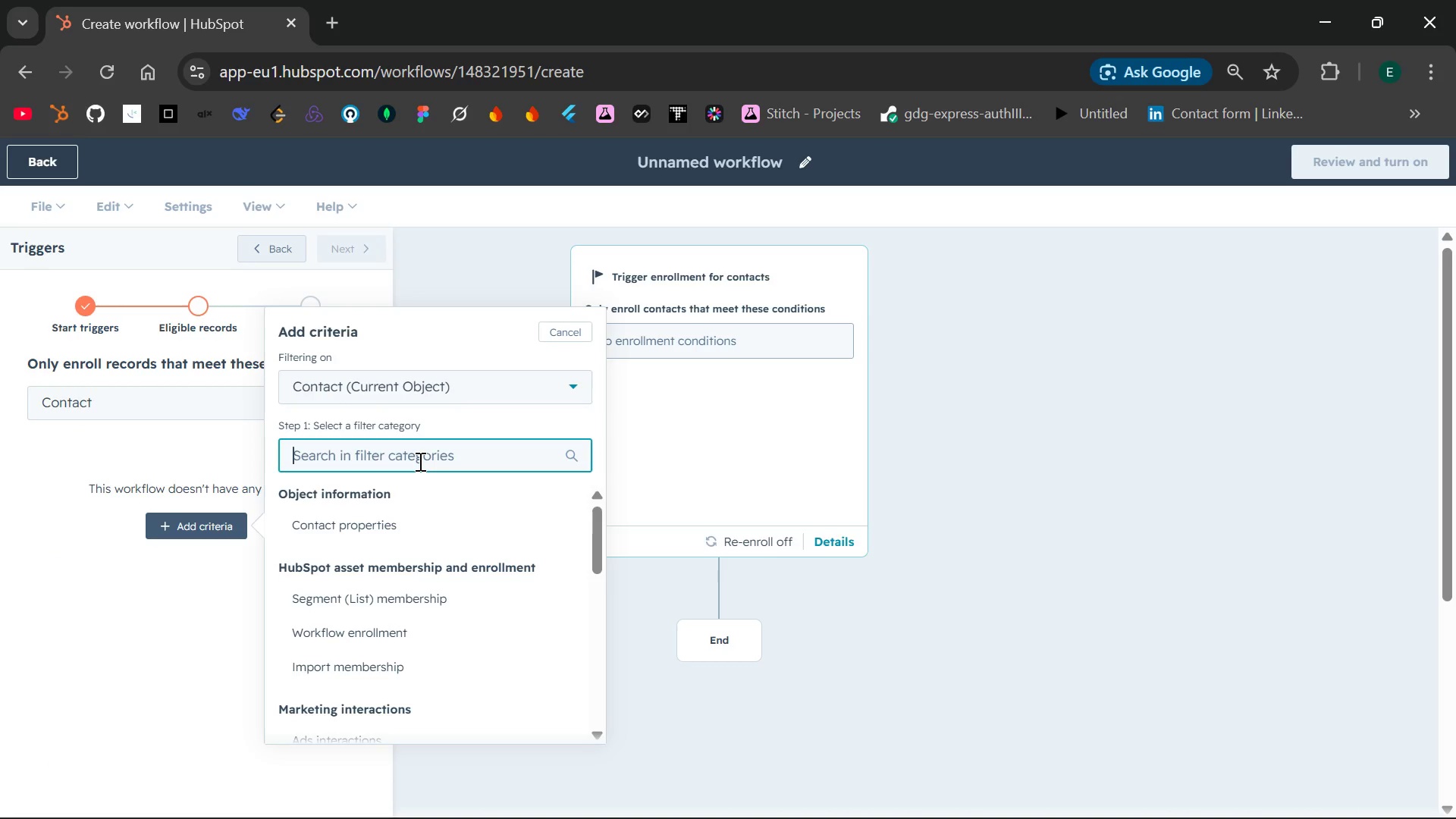 
type(co)
 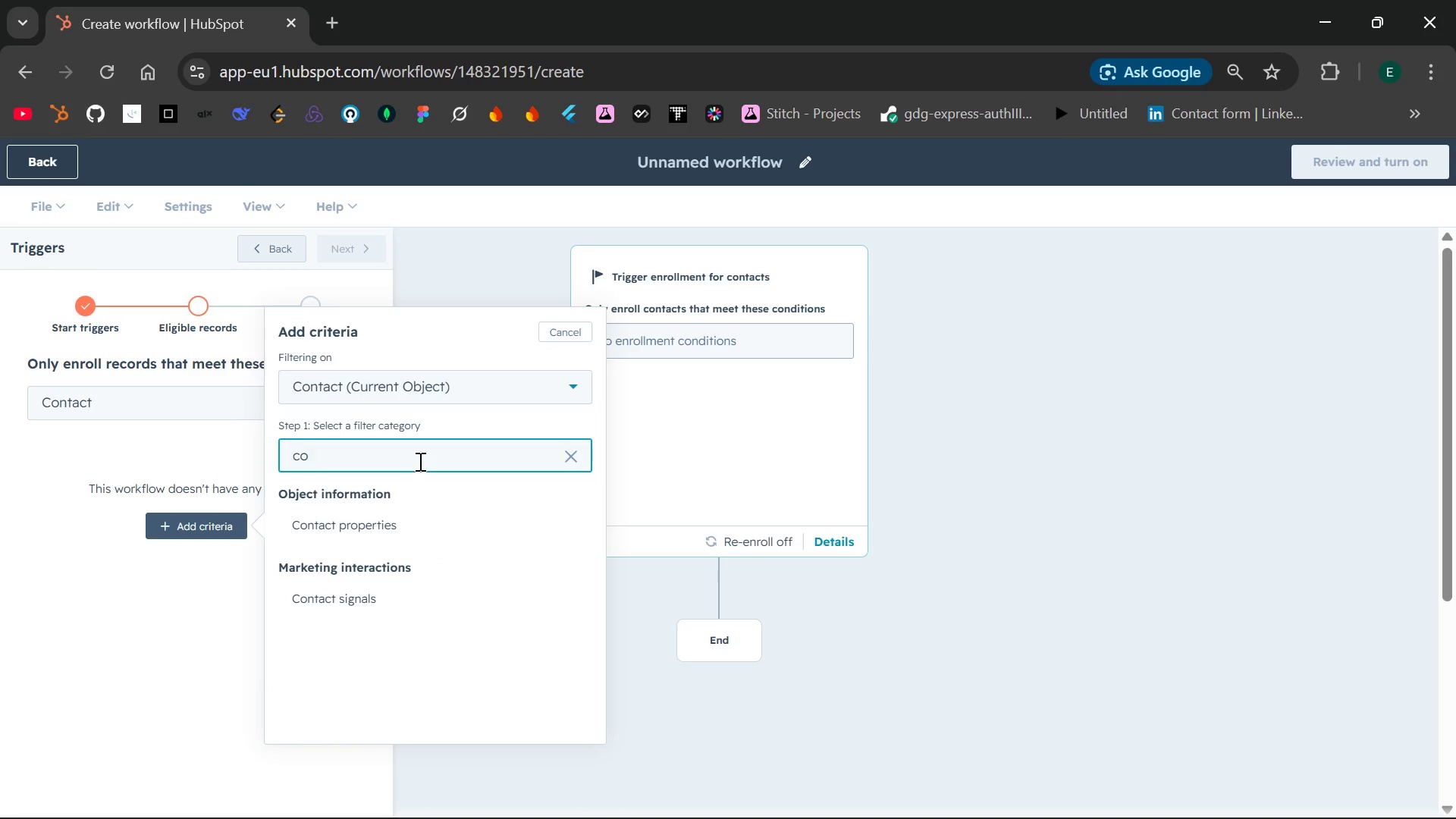 
key(Backspace)
 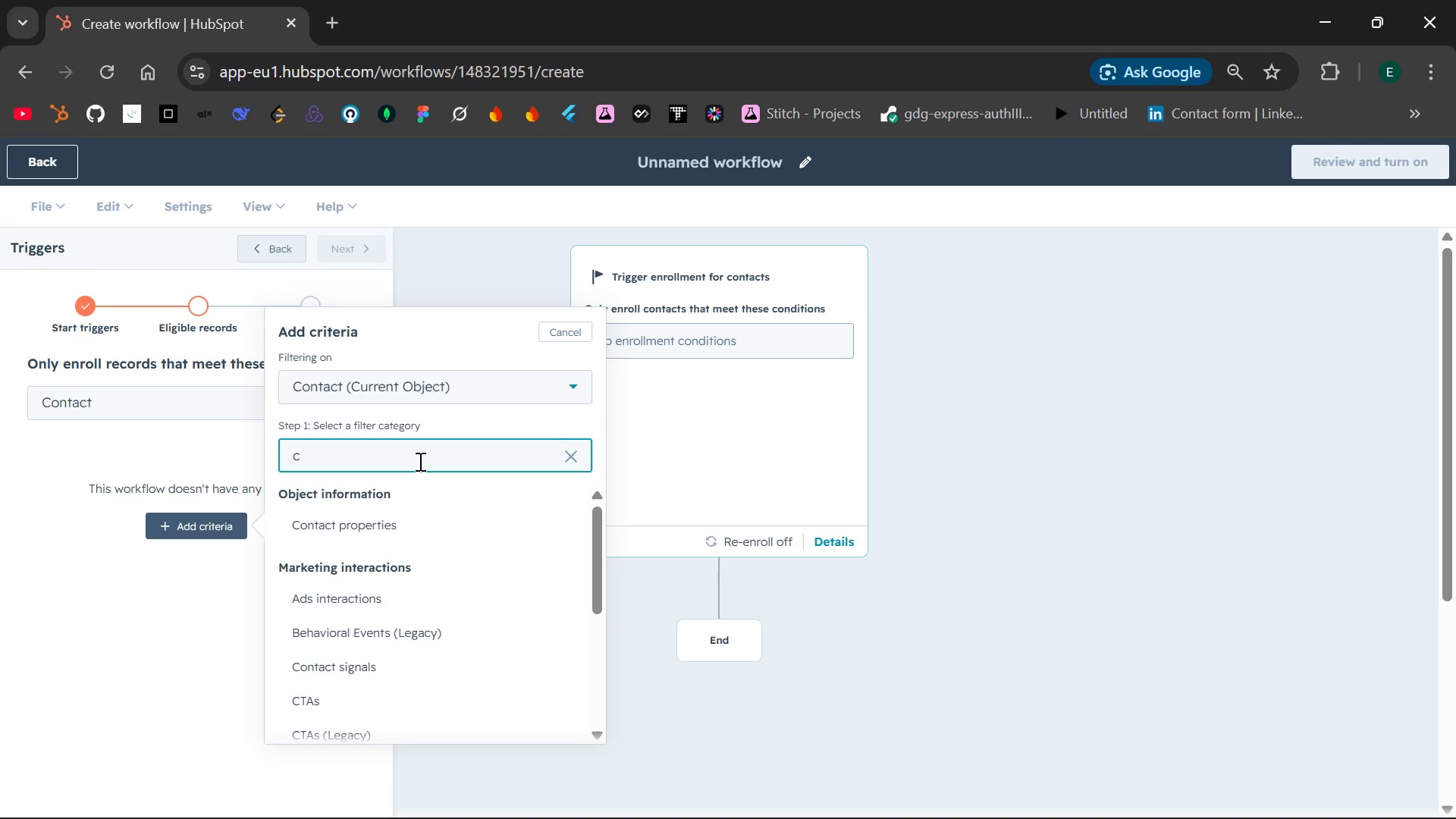 
key(Backspace)
 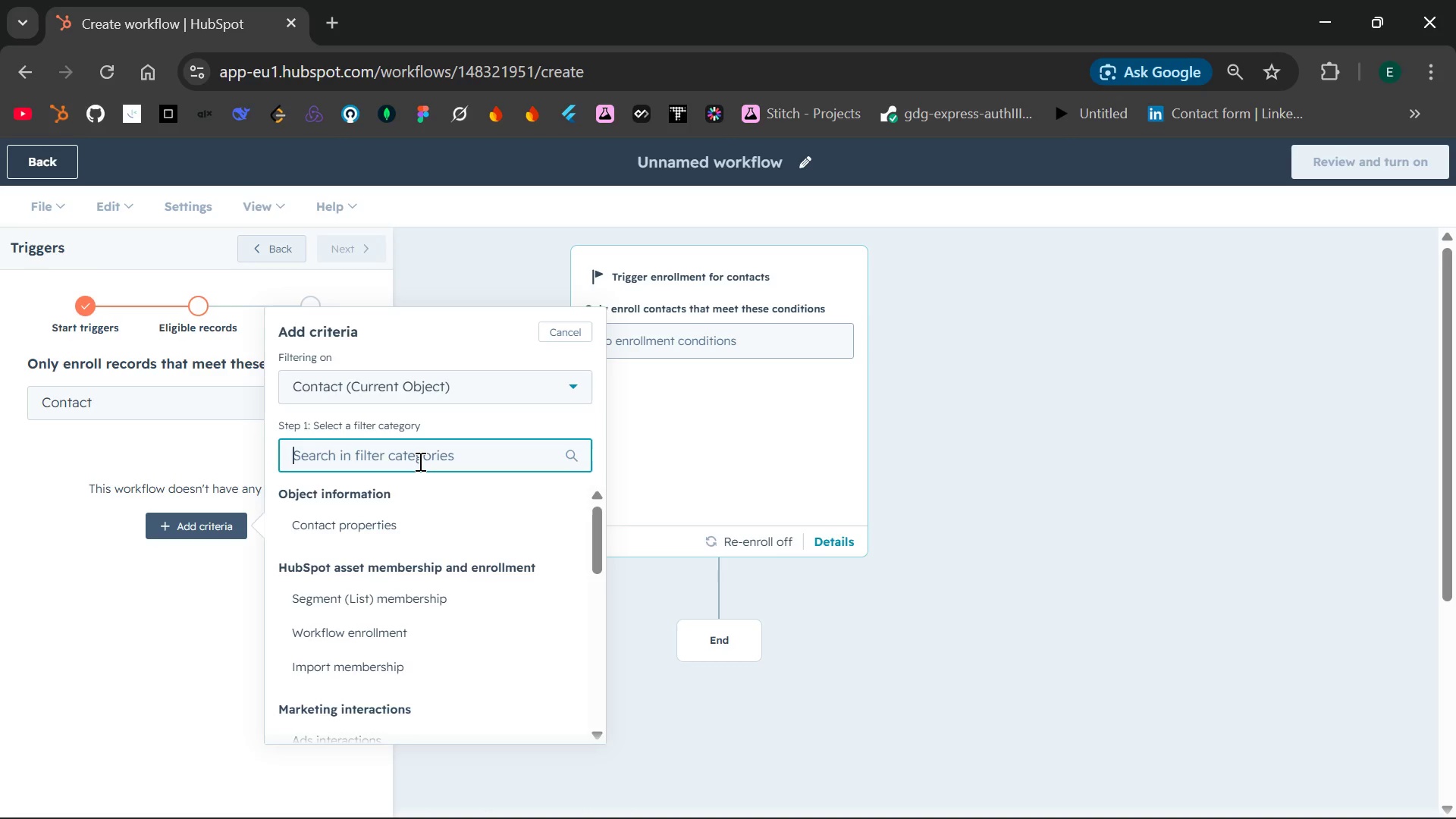 
wait(11.92)
 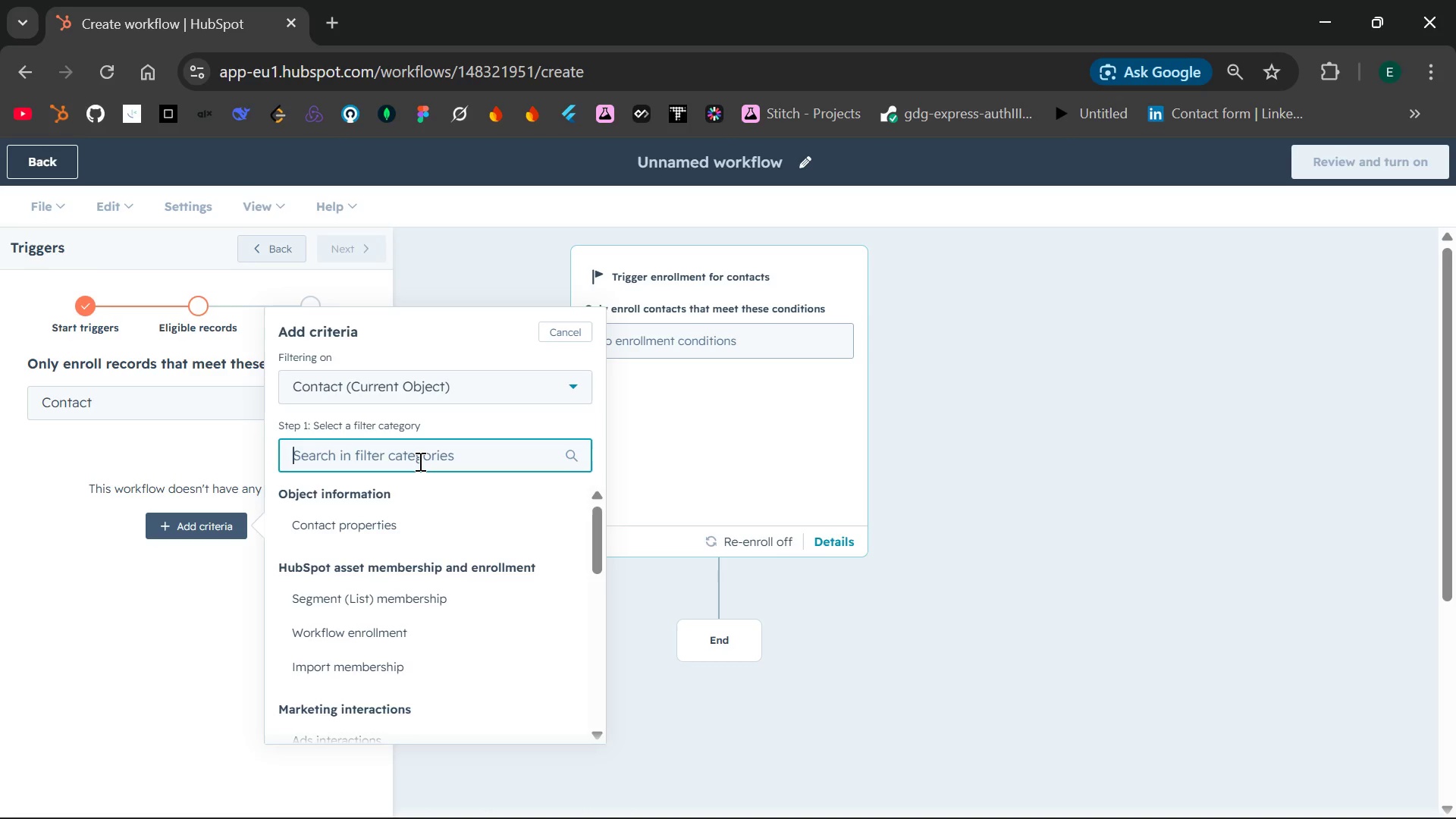 
left_click([526, 390])
 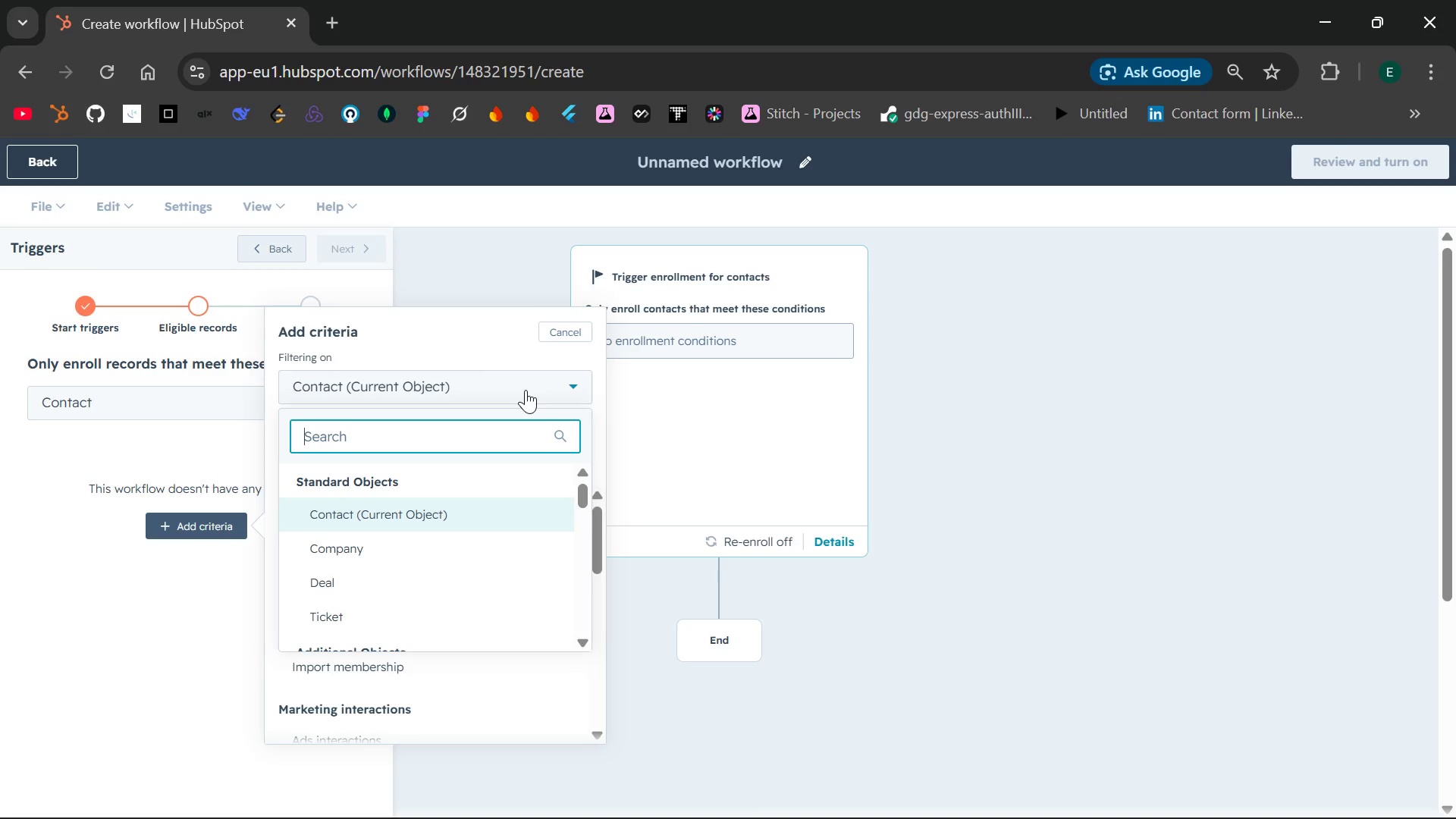 
type(cons)
key(Backspace)
key(Backspace)
key(Backspace)
key(Backspace)
 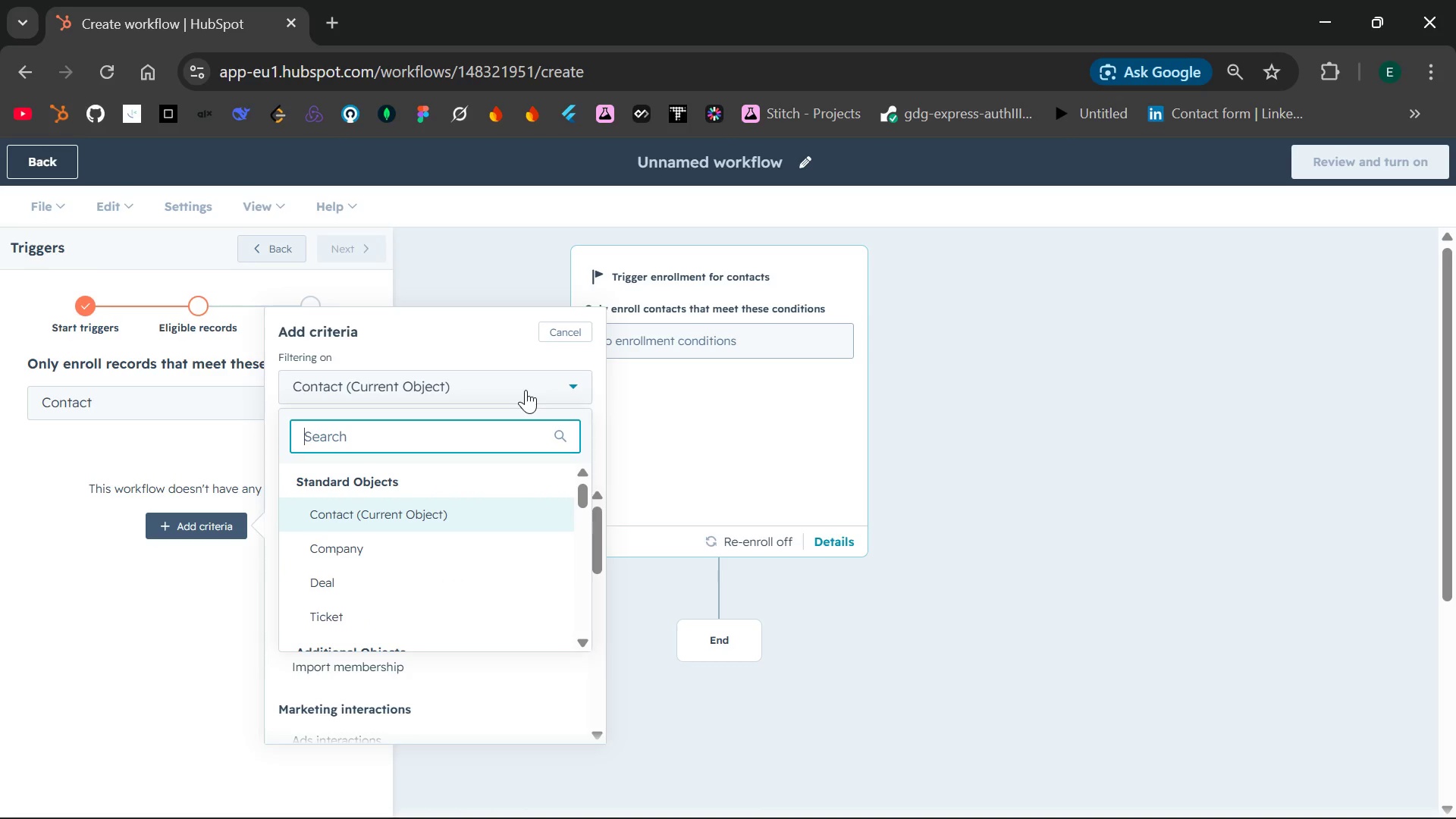 
key(Control+C)
 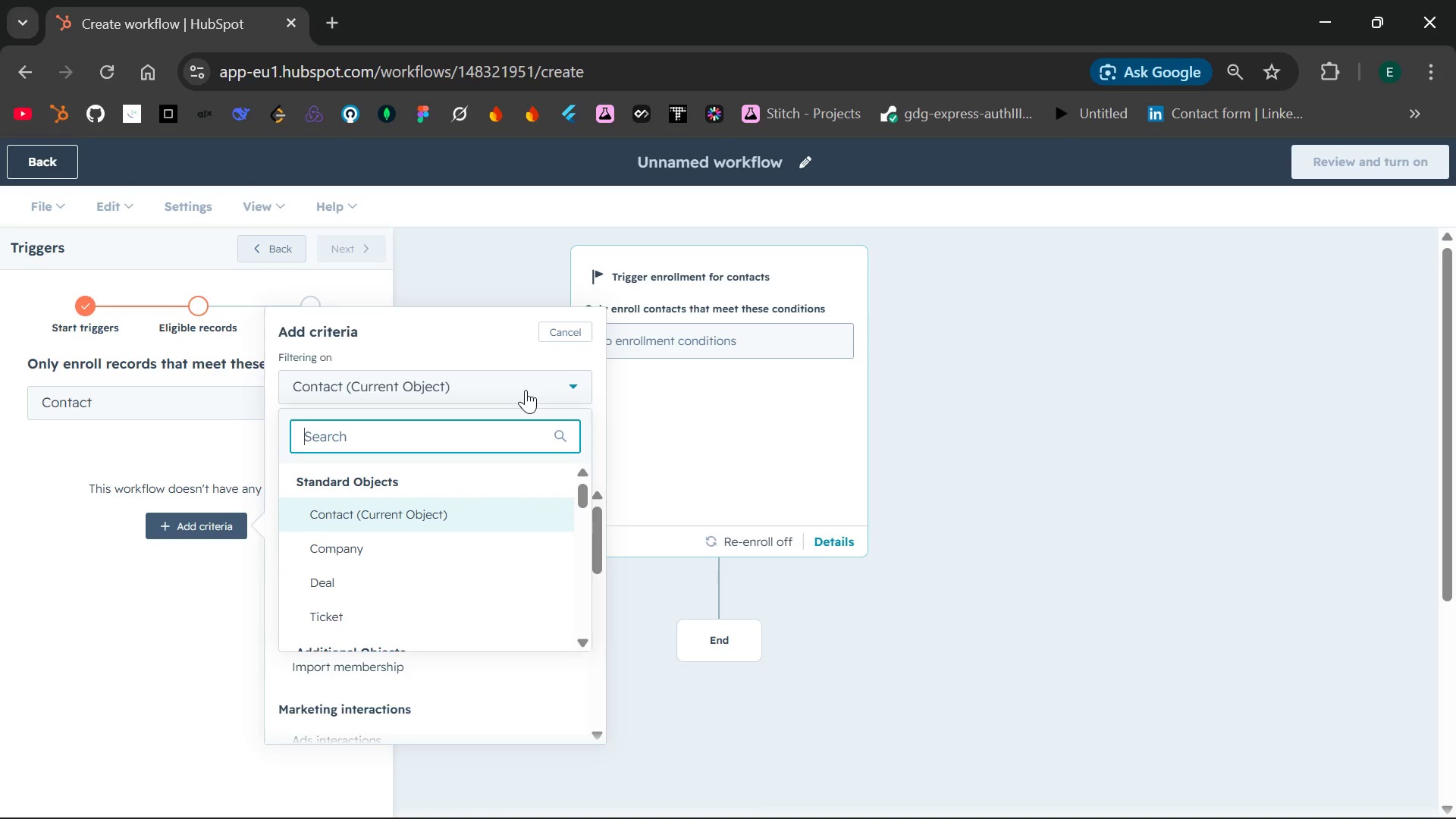 
type(Constru)
 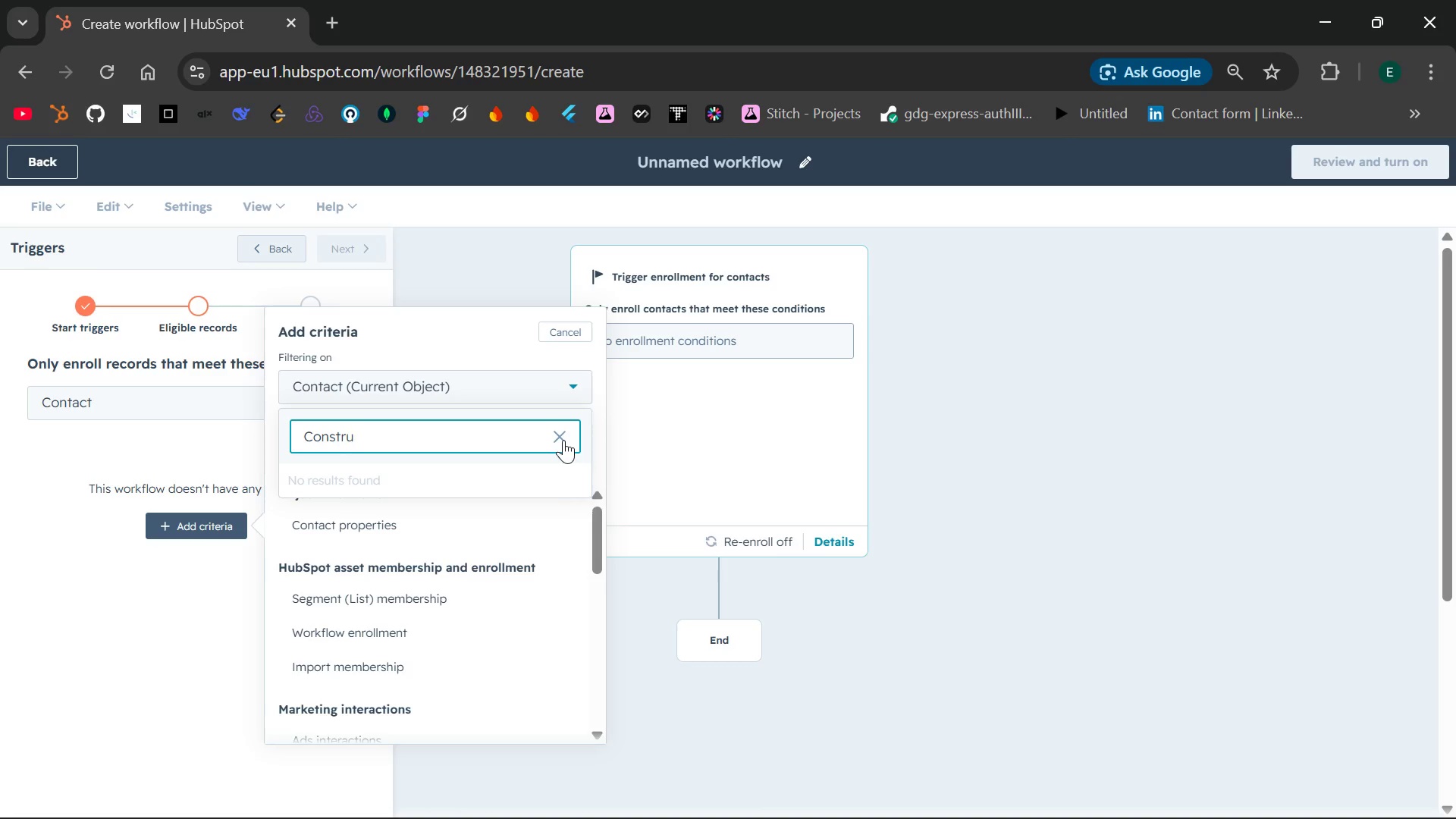 
left_click([563, 440])
 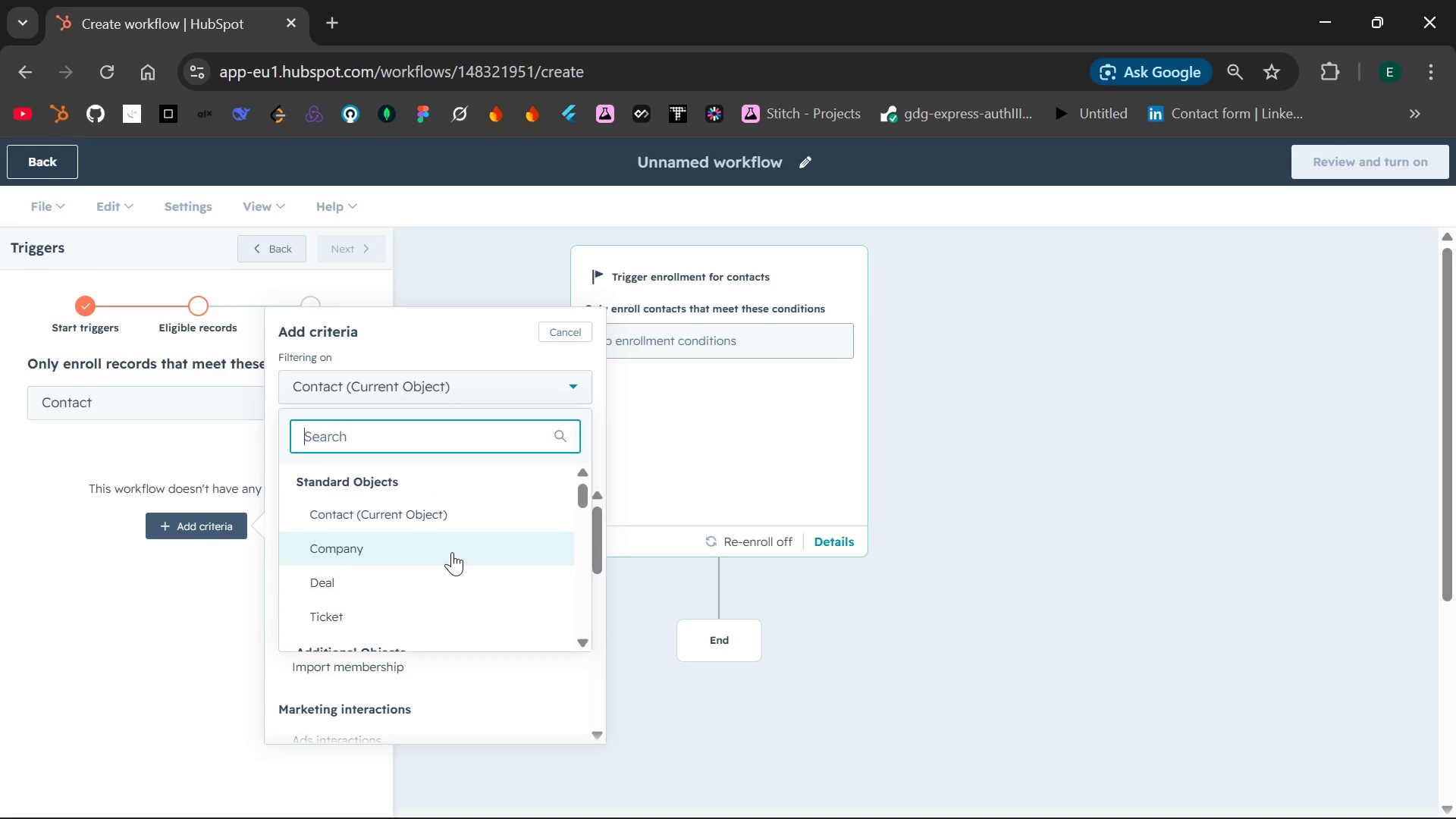 
scroll: coordinate [458, 554], scroll_direction: down, amount: 4.0
 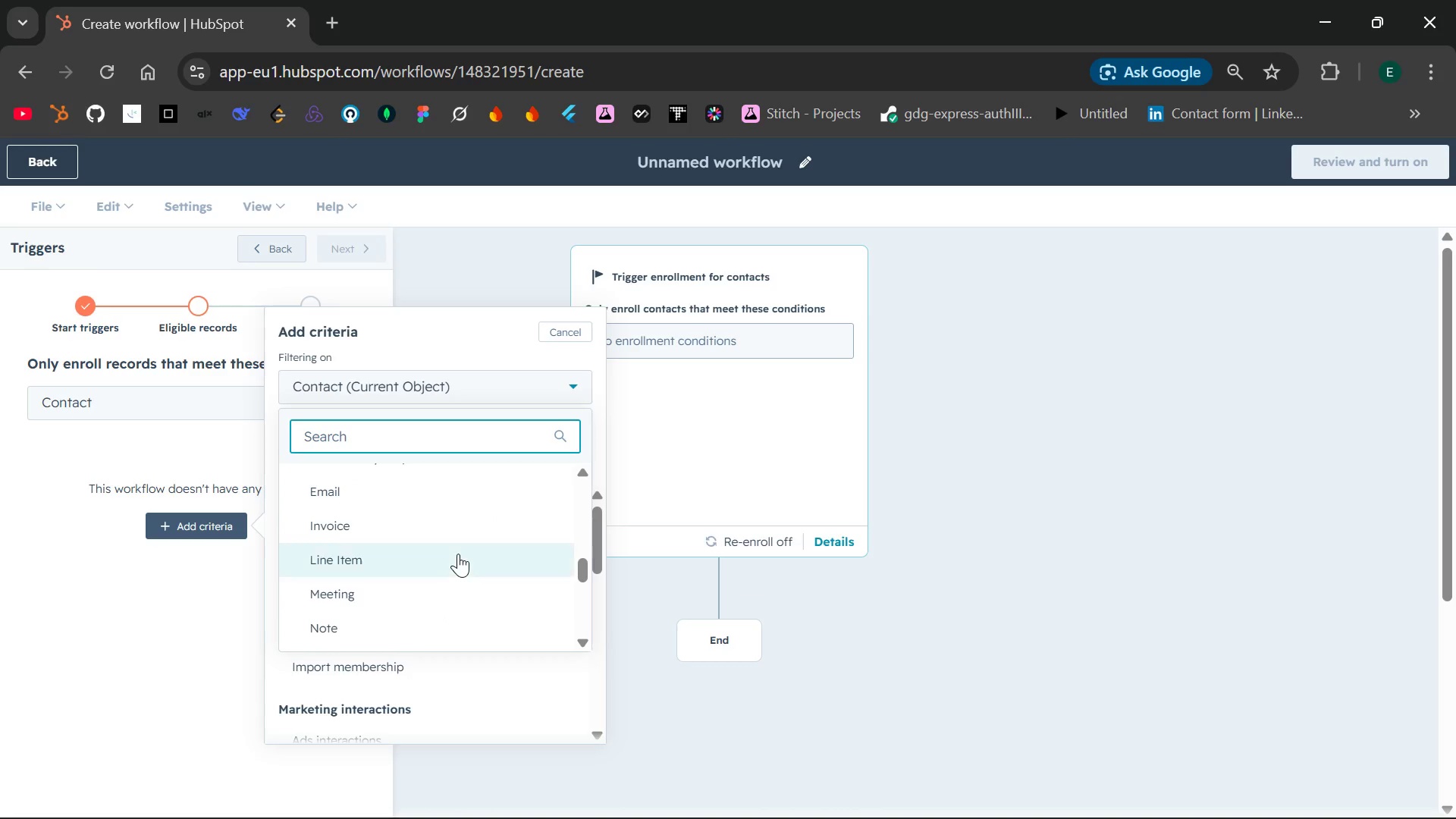 
scroll: coordinate [459, 554], scroll_direction: none, amount: 0.0
 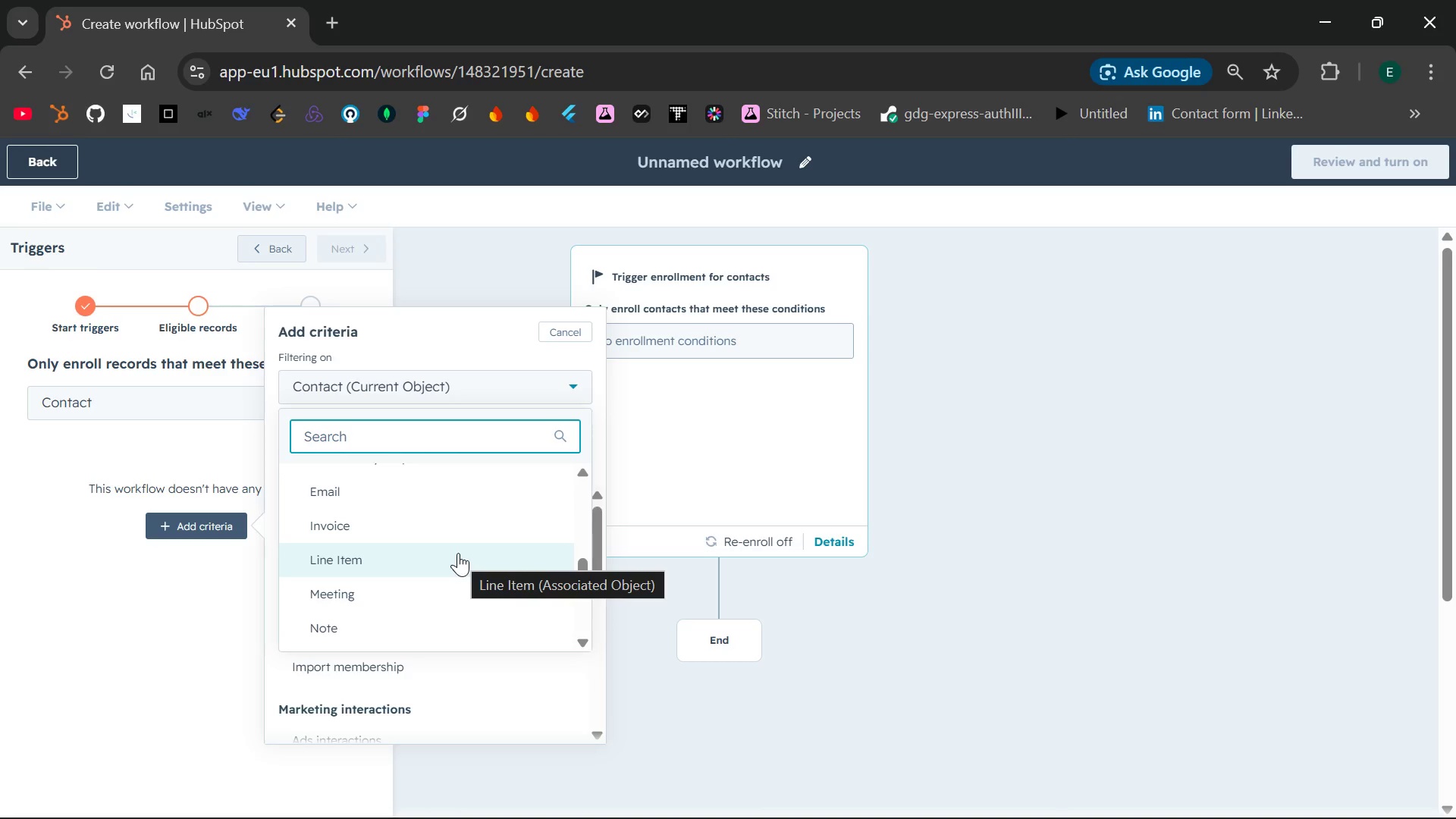 
wait(10.45)
 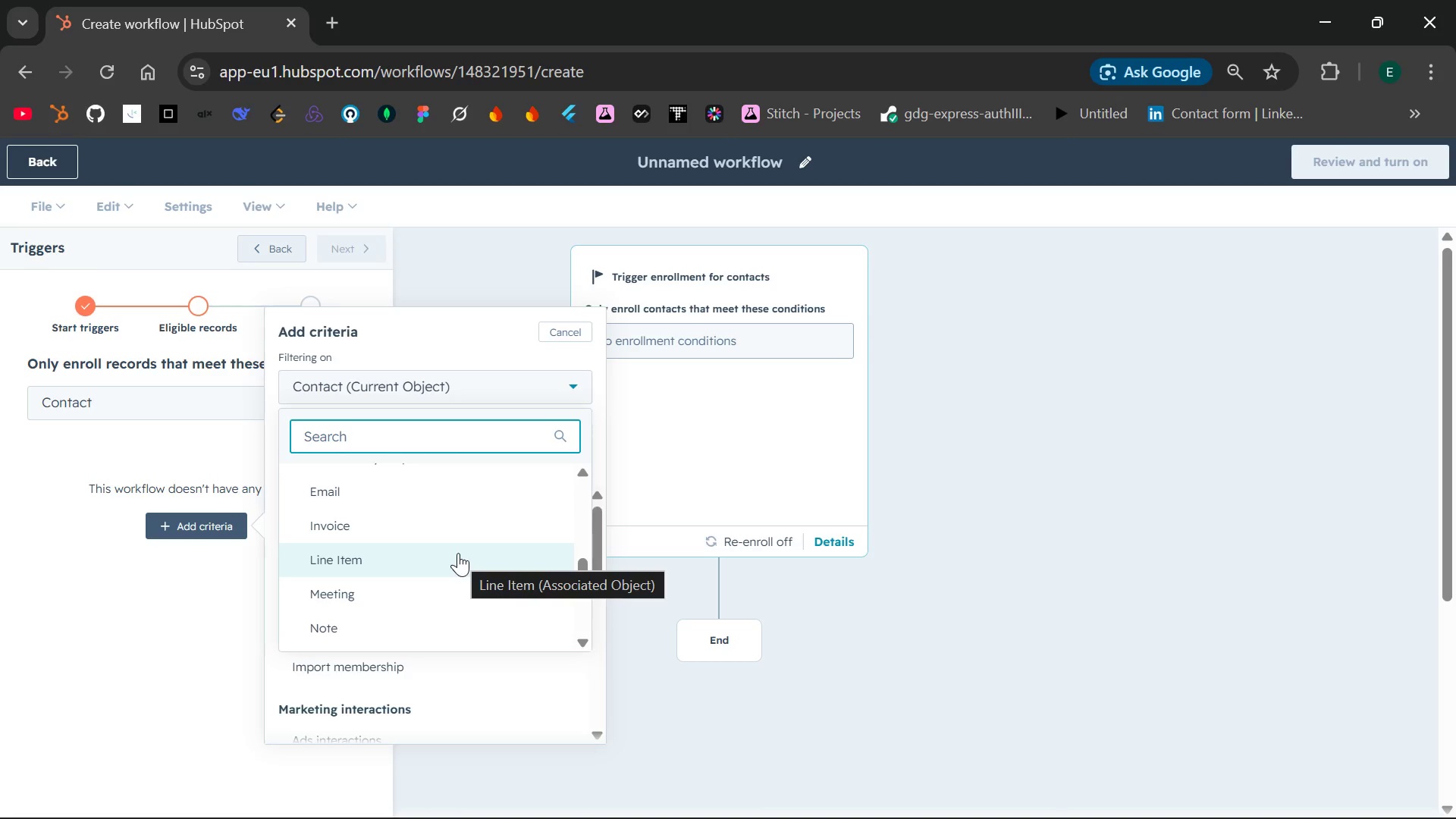 
scroll: coordinate [497, 507], scroll_direction: down, amount: 1.0
 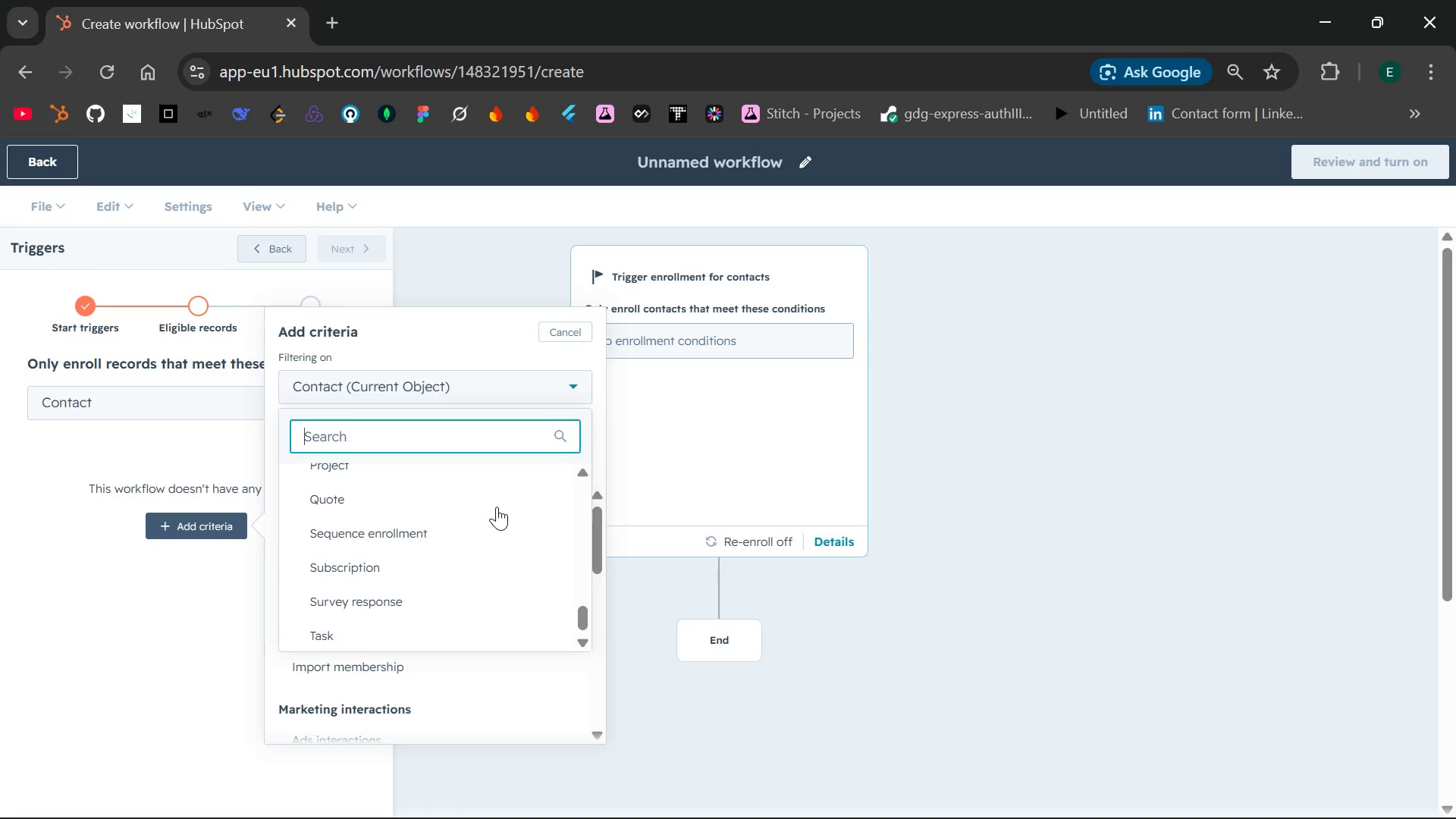 
scroll: coordinate [497, 507], scroll_direction: up, amount: 3.0
 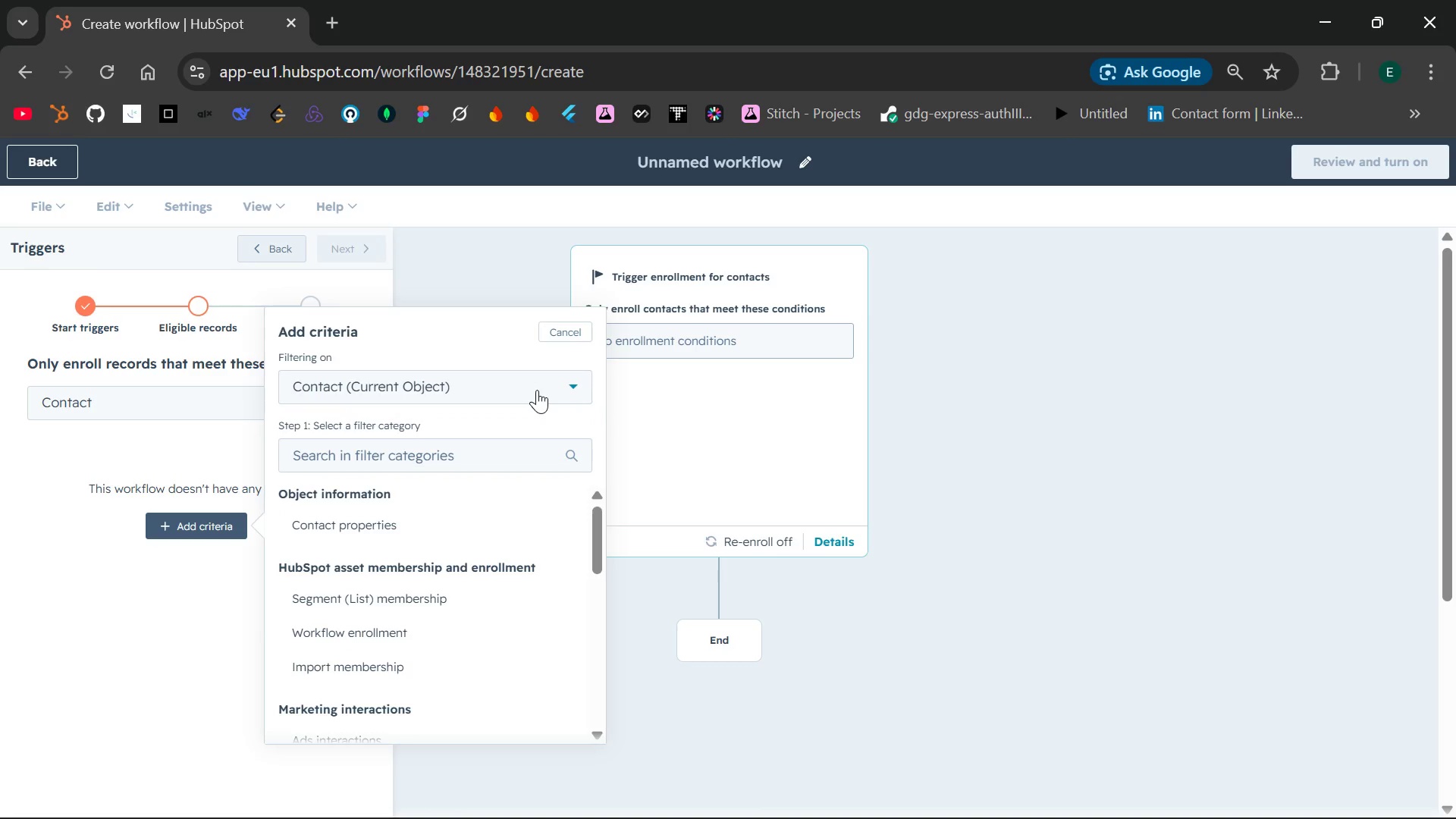 
left_click([537, 390])
 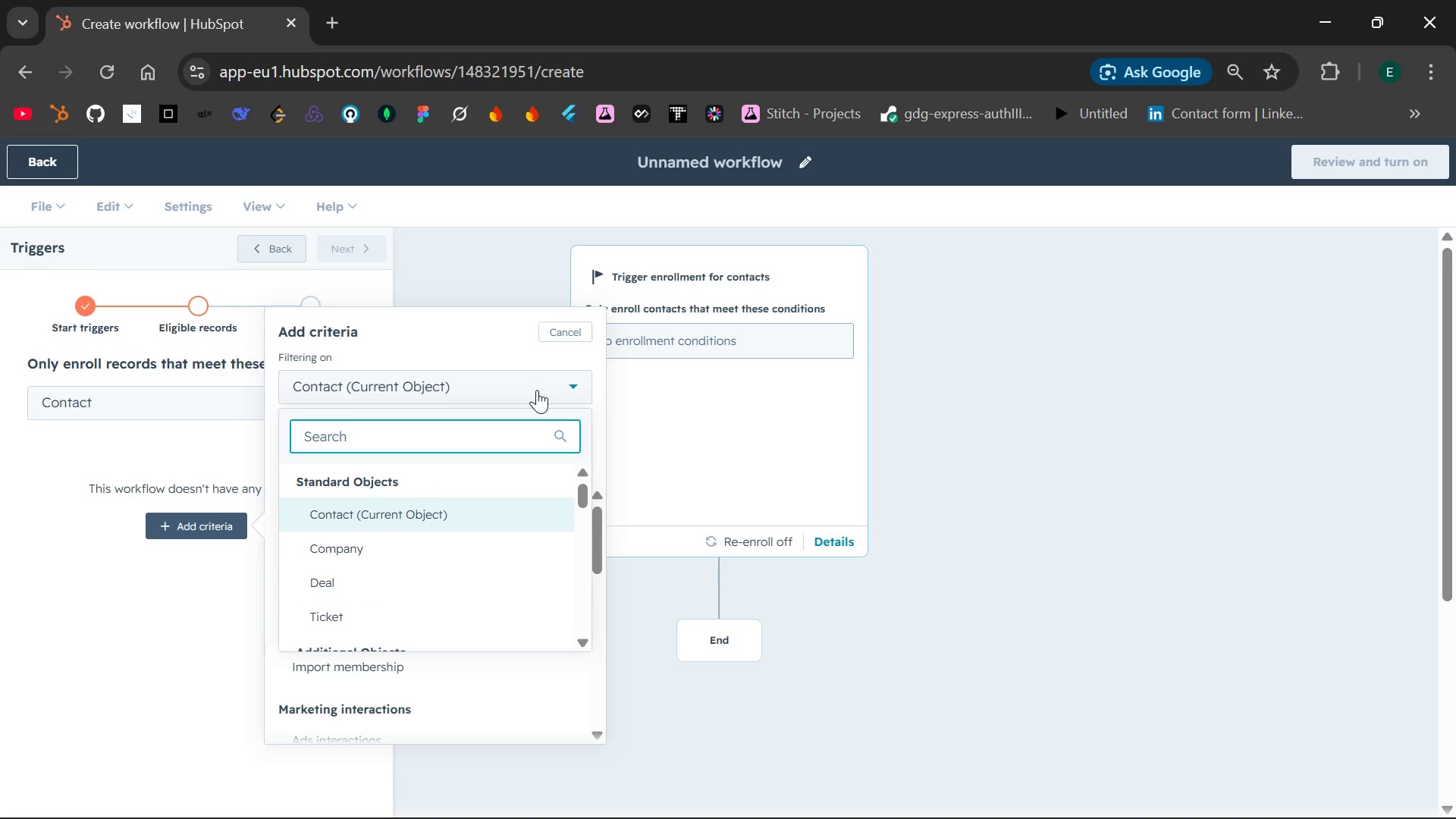 
key(F)
 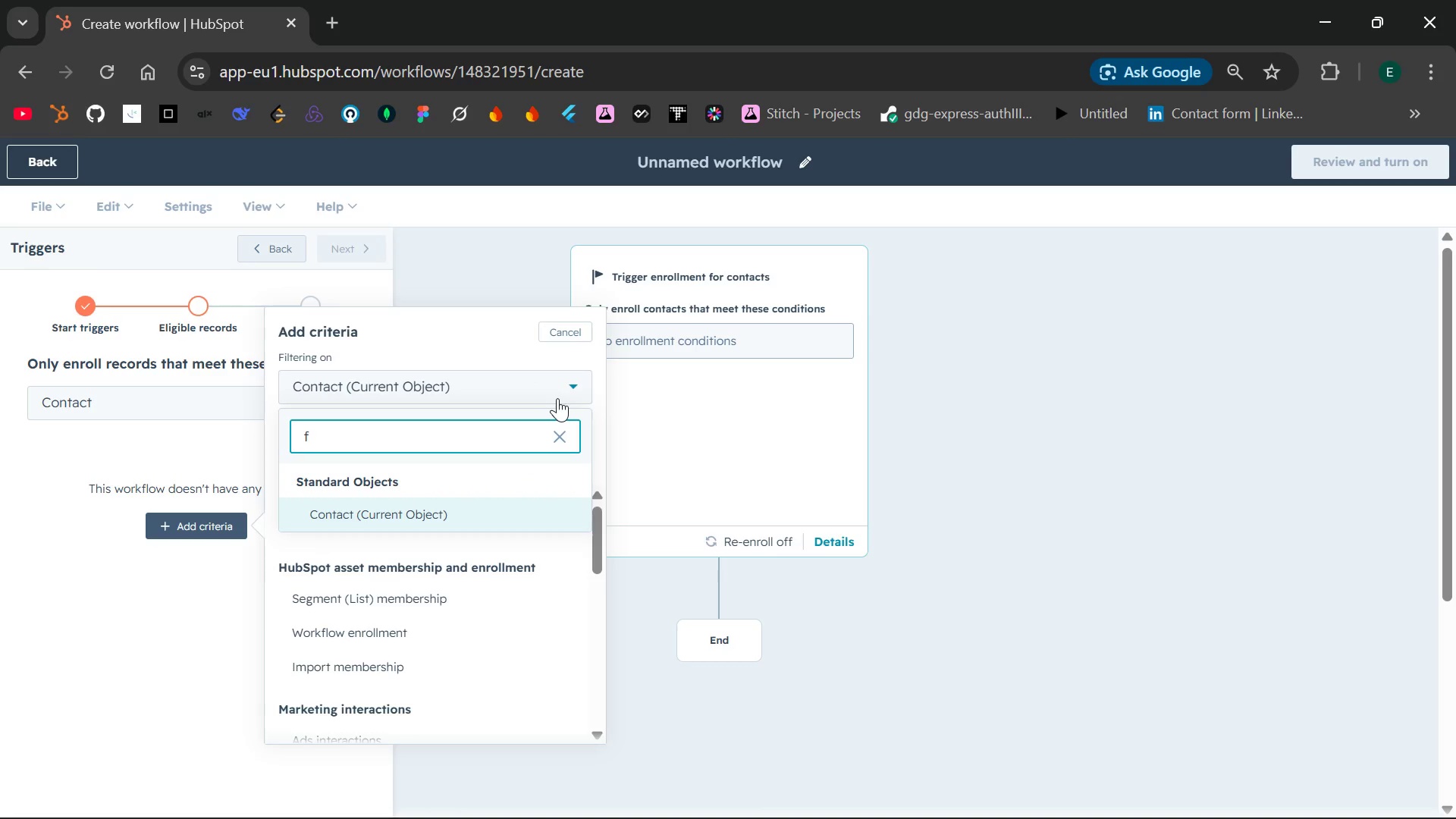 
key(O)
 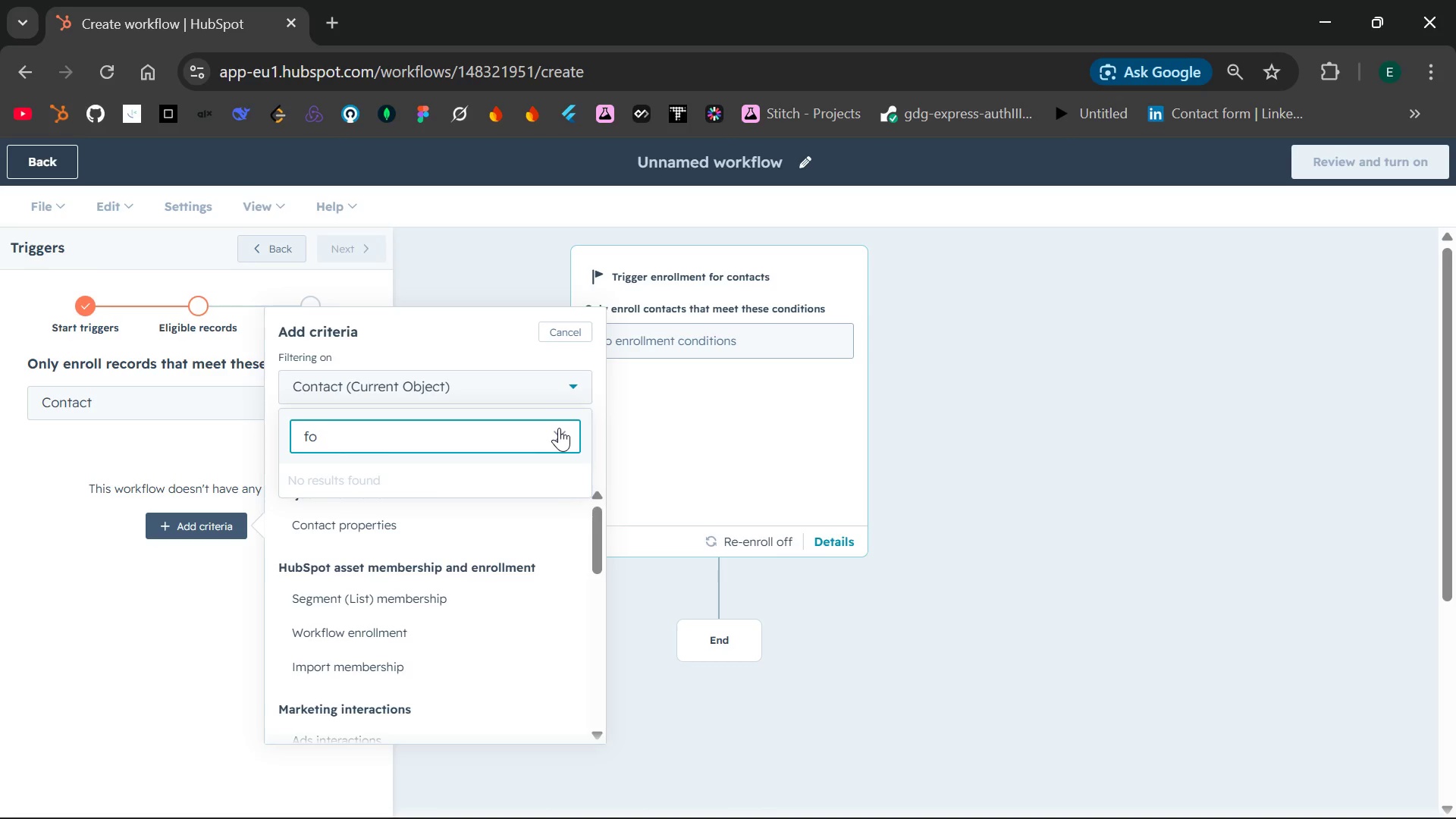 
left_click([559, 428])
 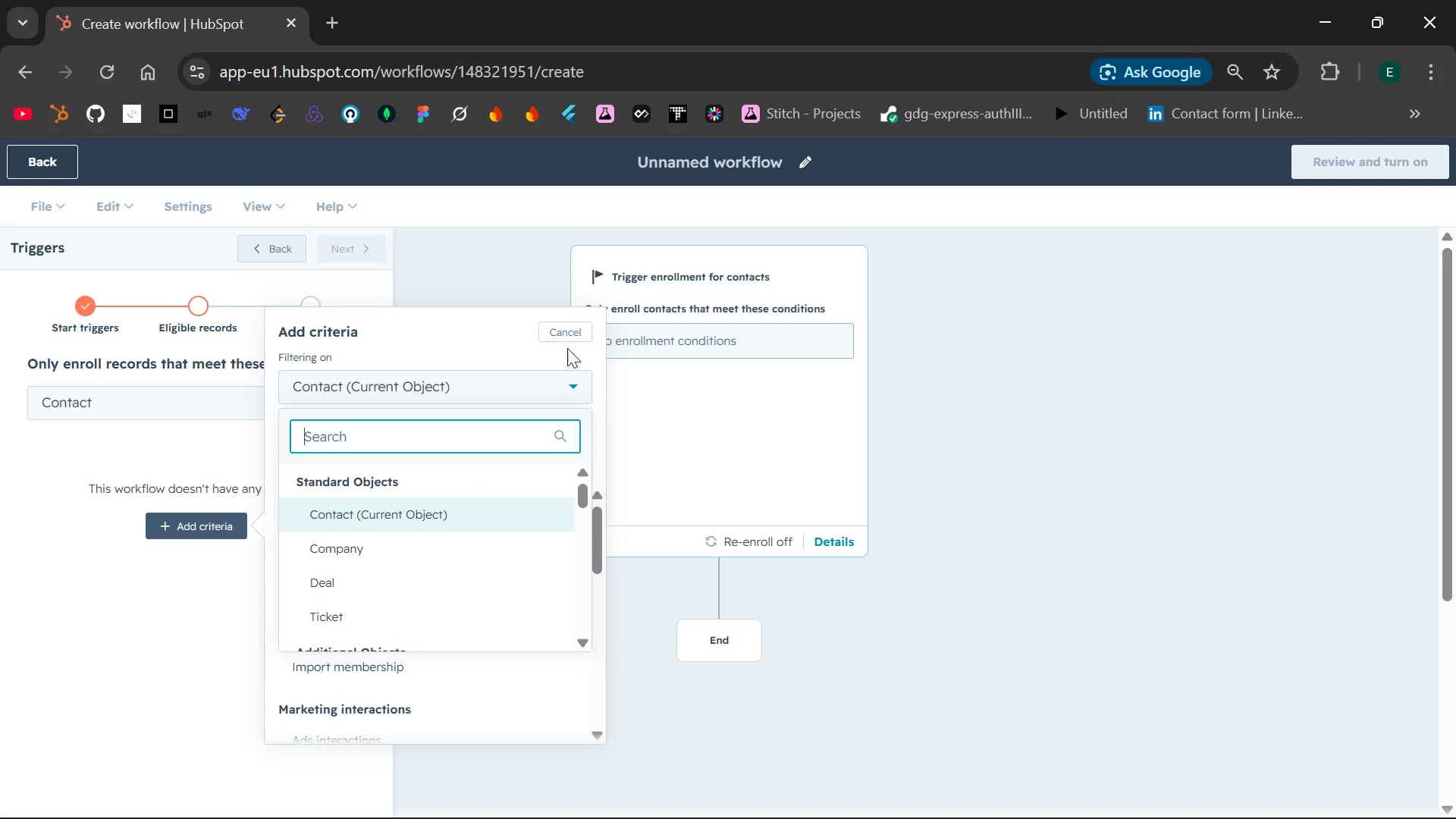 
left_click([570, 332])
 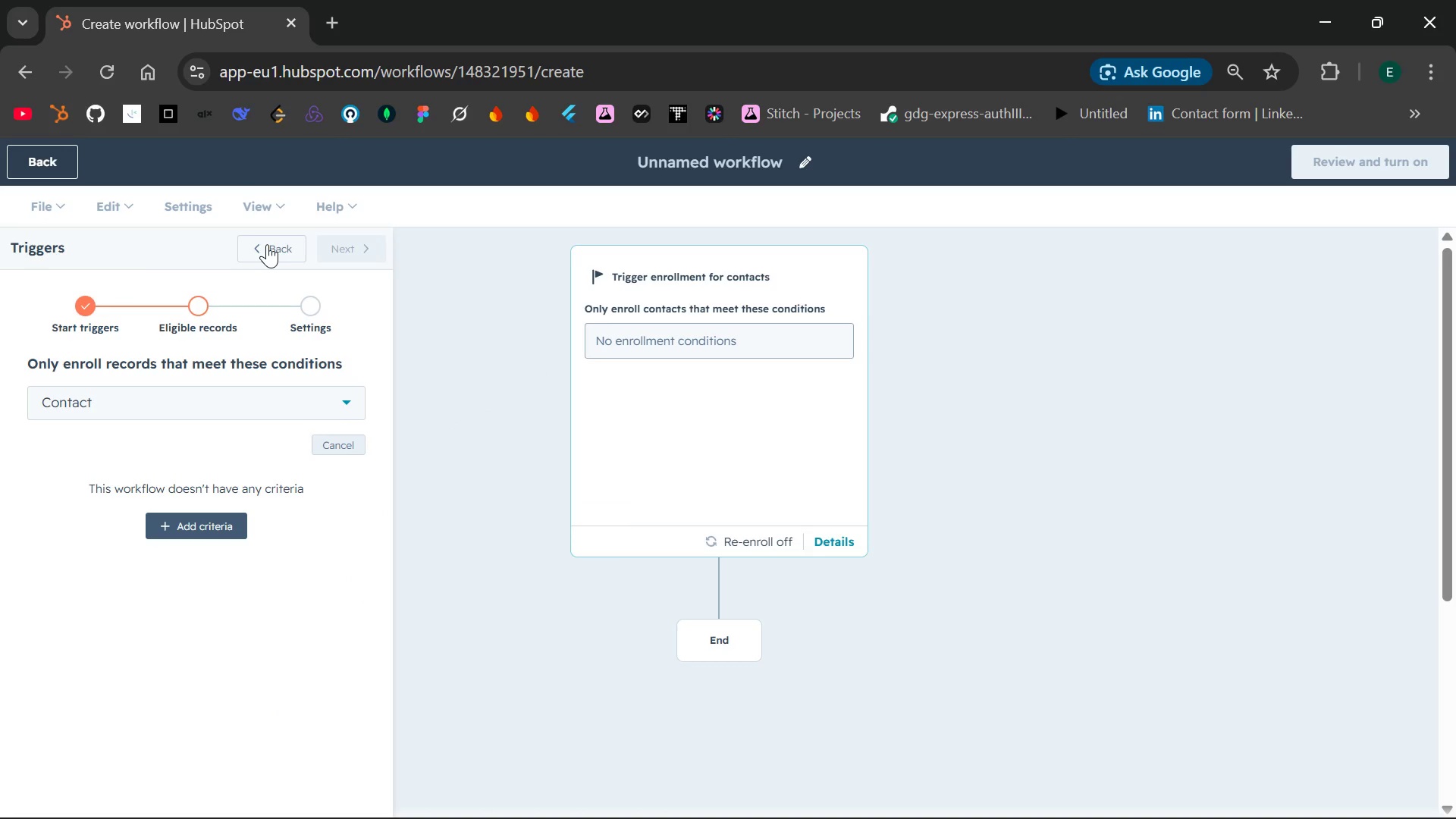 
wait(5.12)
 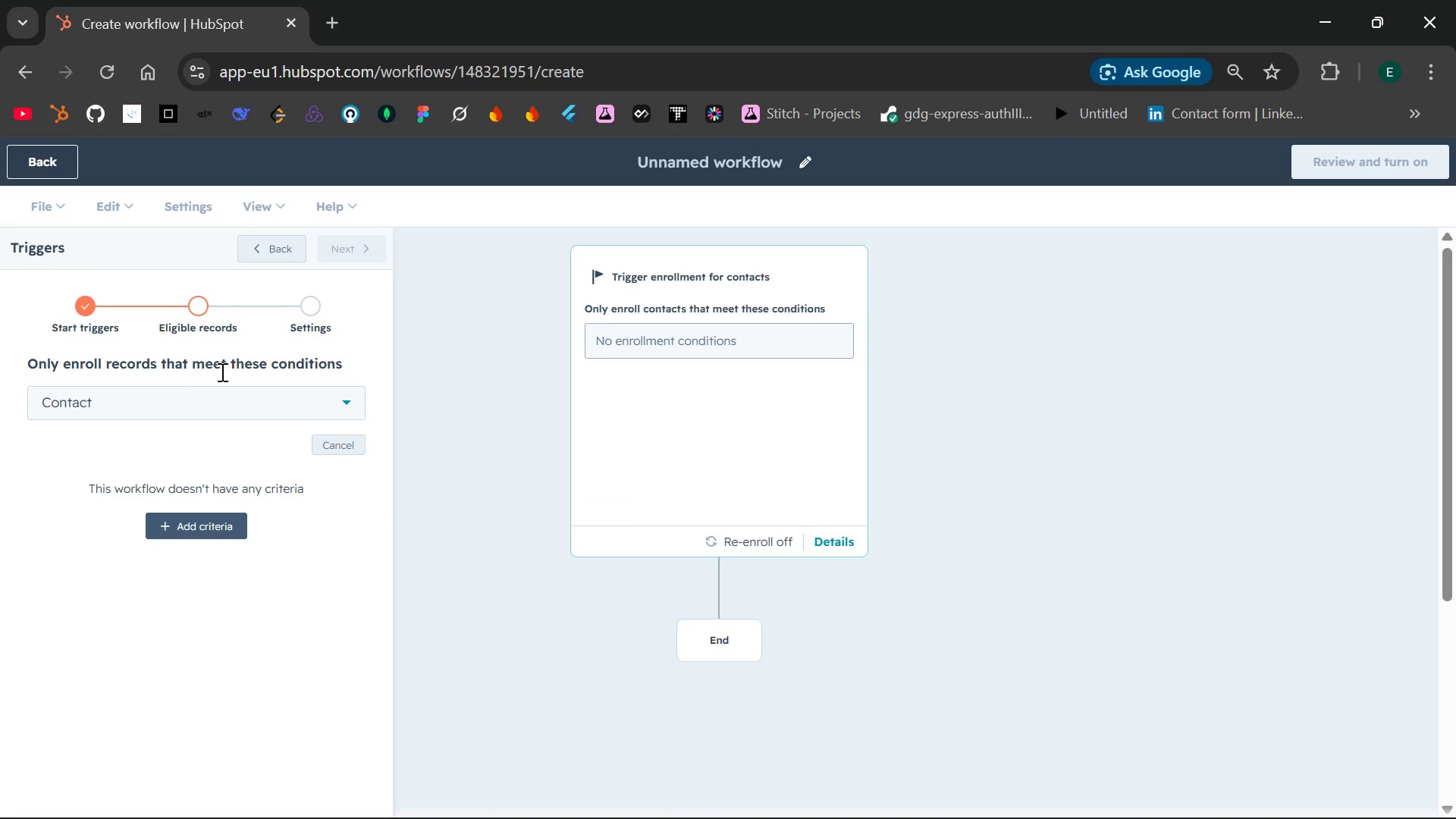 
left_click([289, 402])
 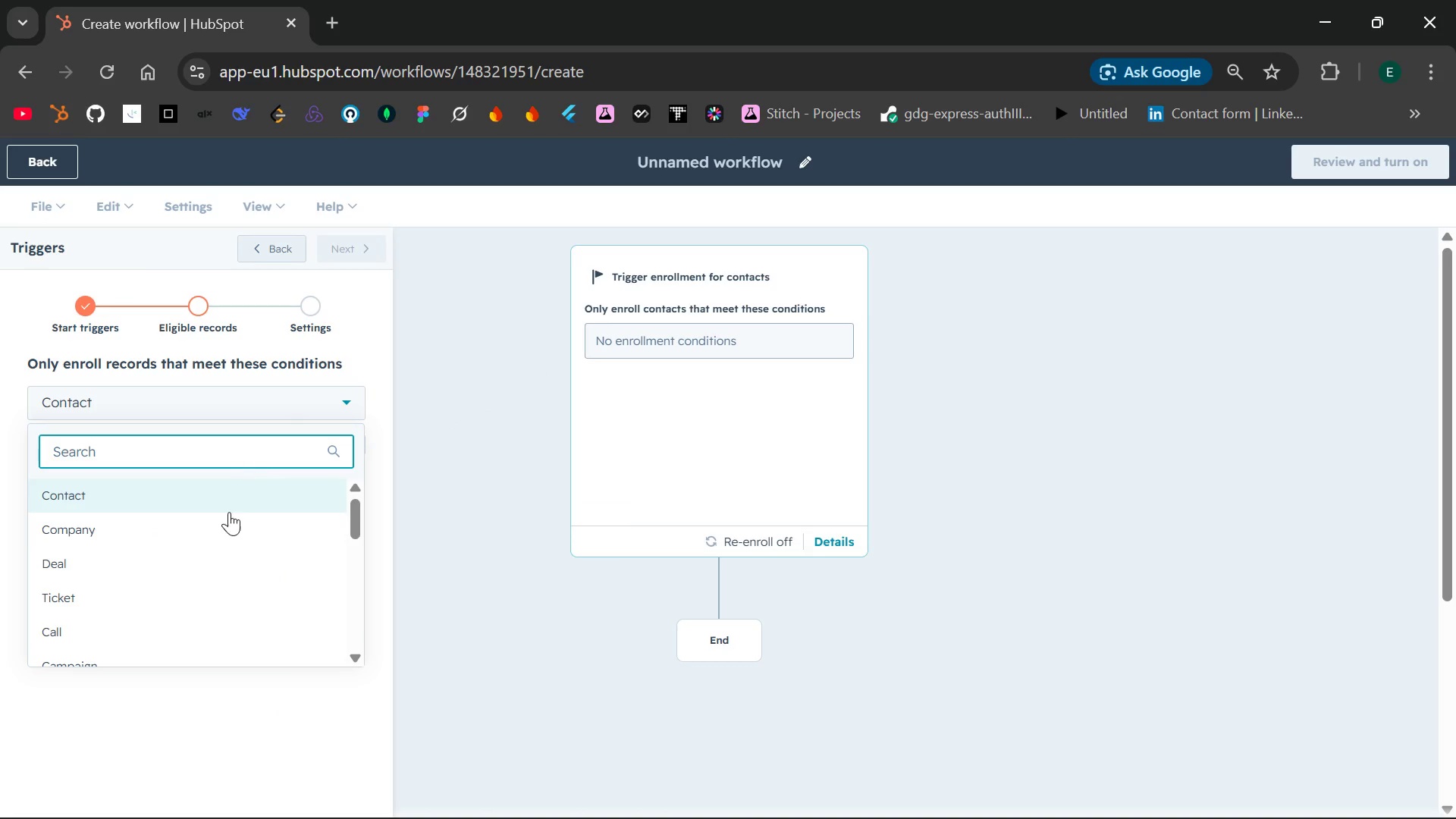 
scroll: coordinate [228, 519], scroll_direction: down, amount: 3.0
 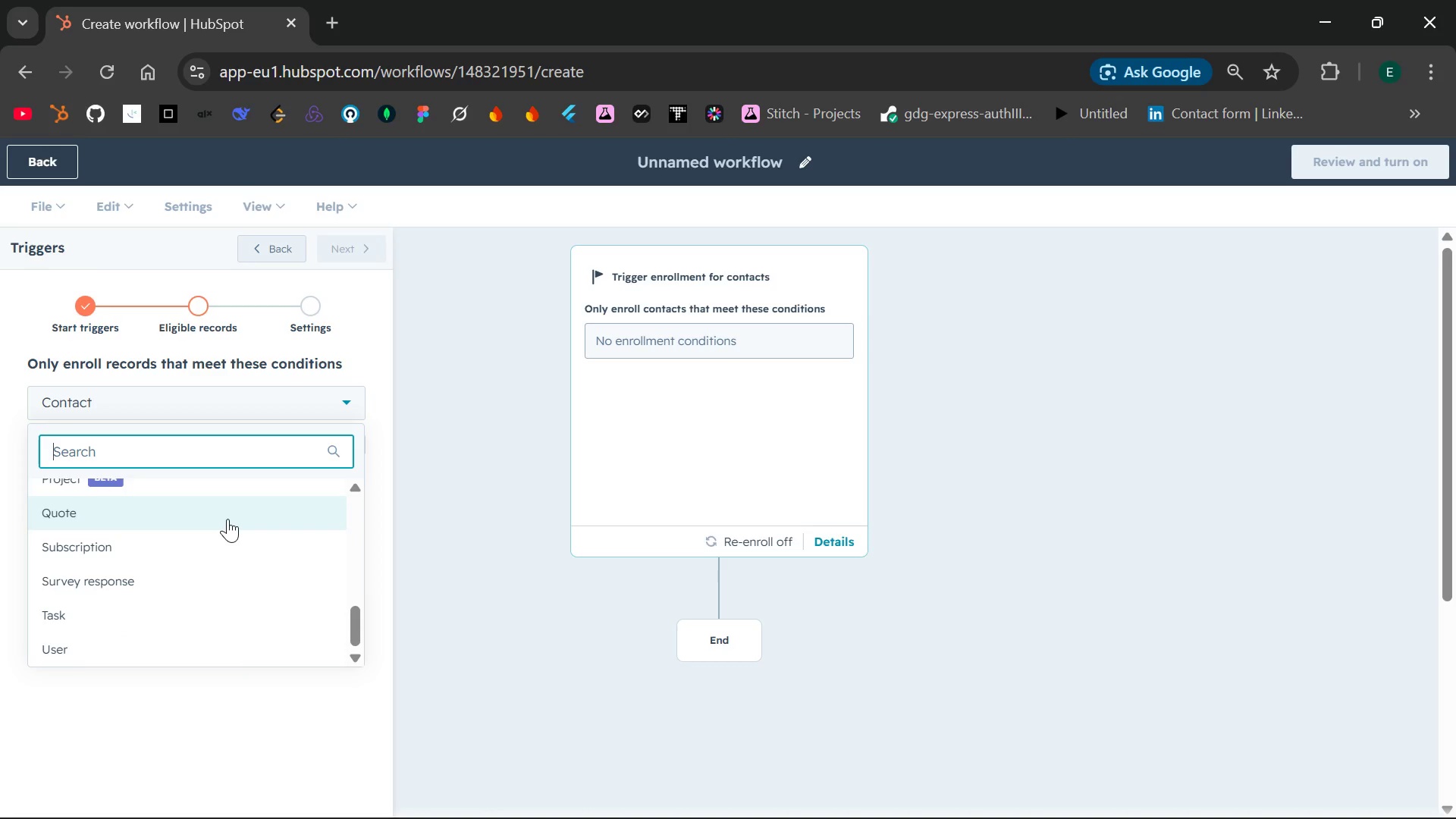 
key(F)
 